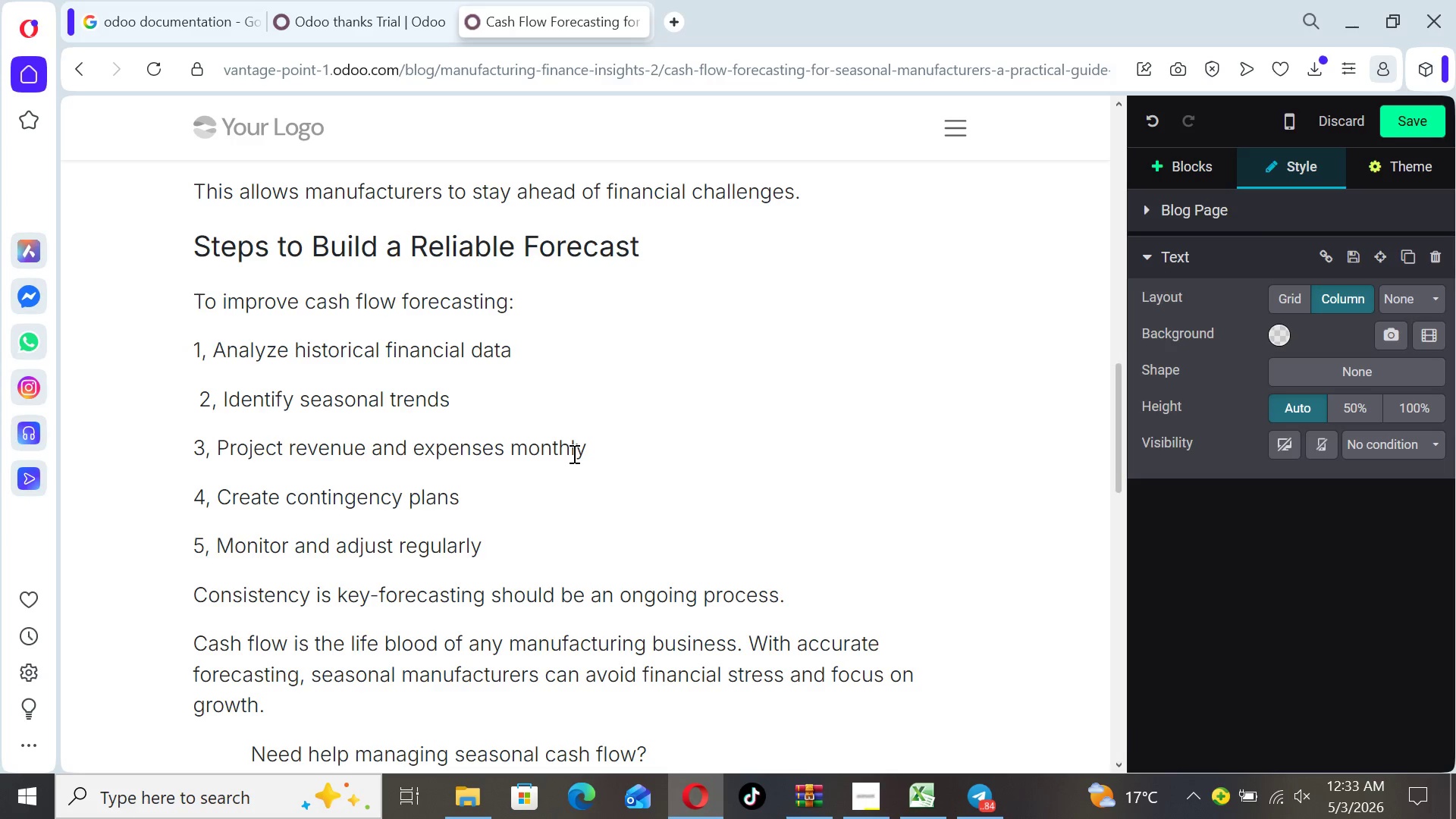 
key(Enter)
 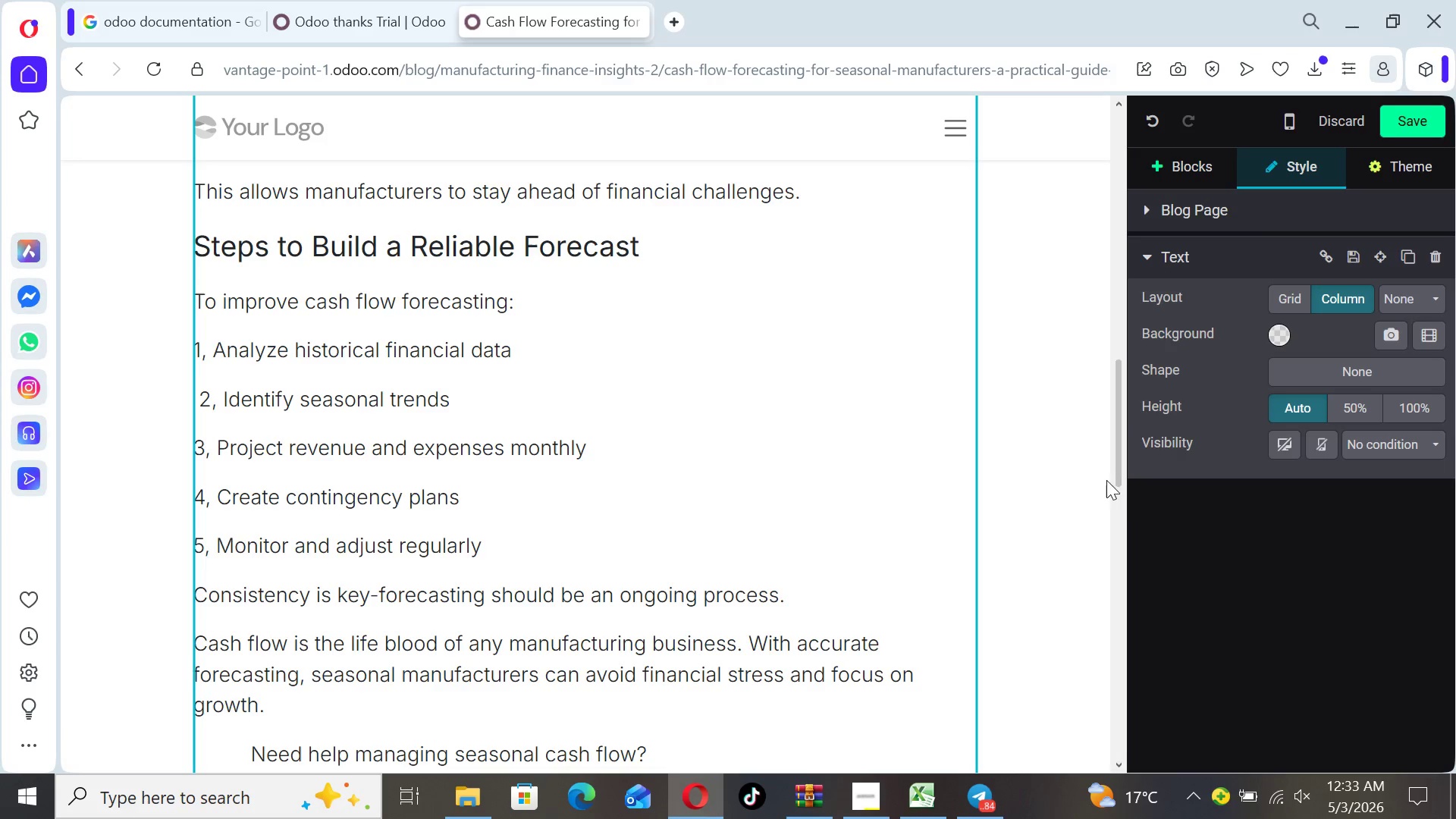 
left_click([1066, 478])
 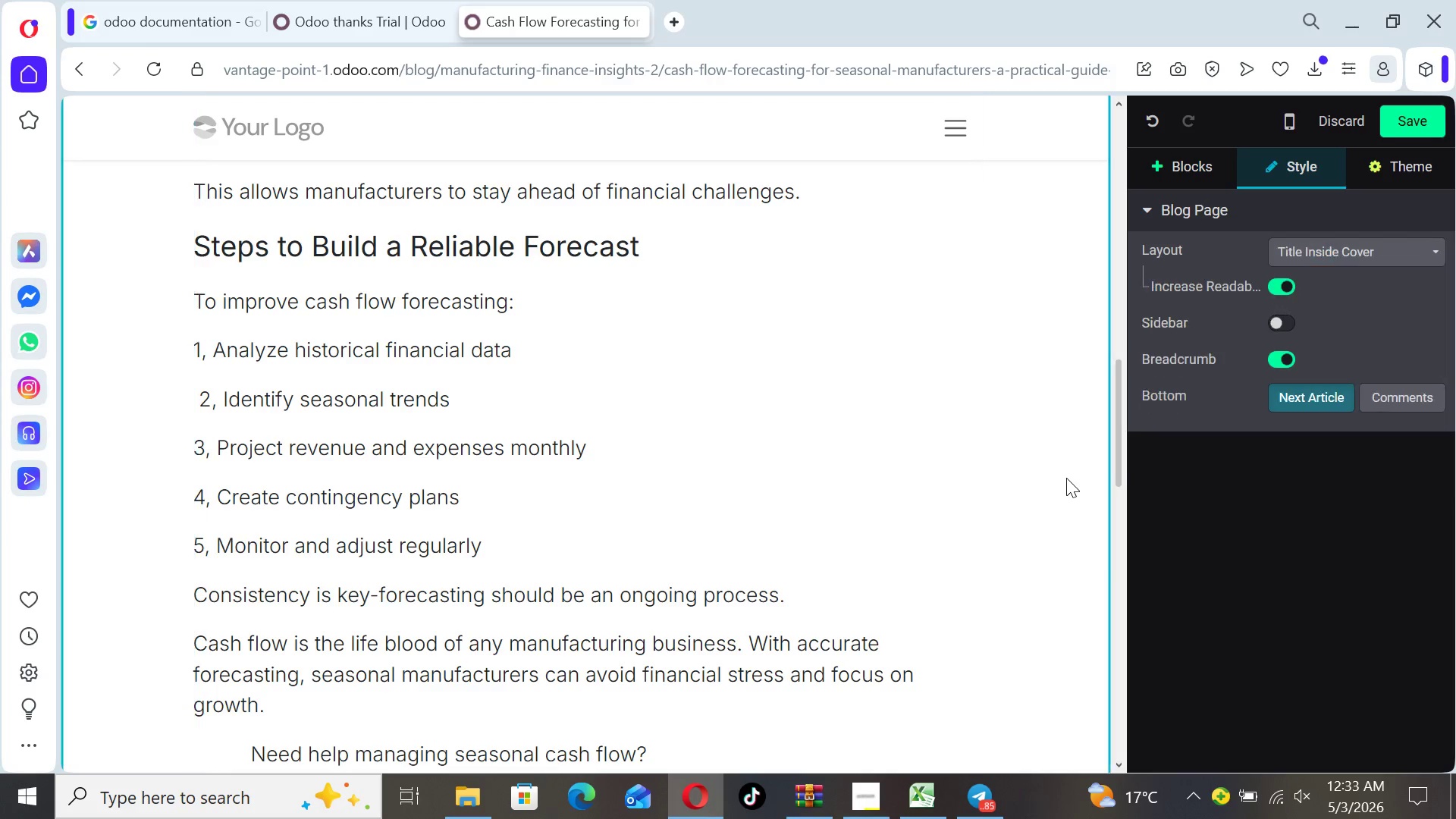 
key(ArrowDown)
 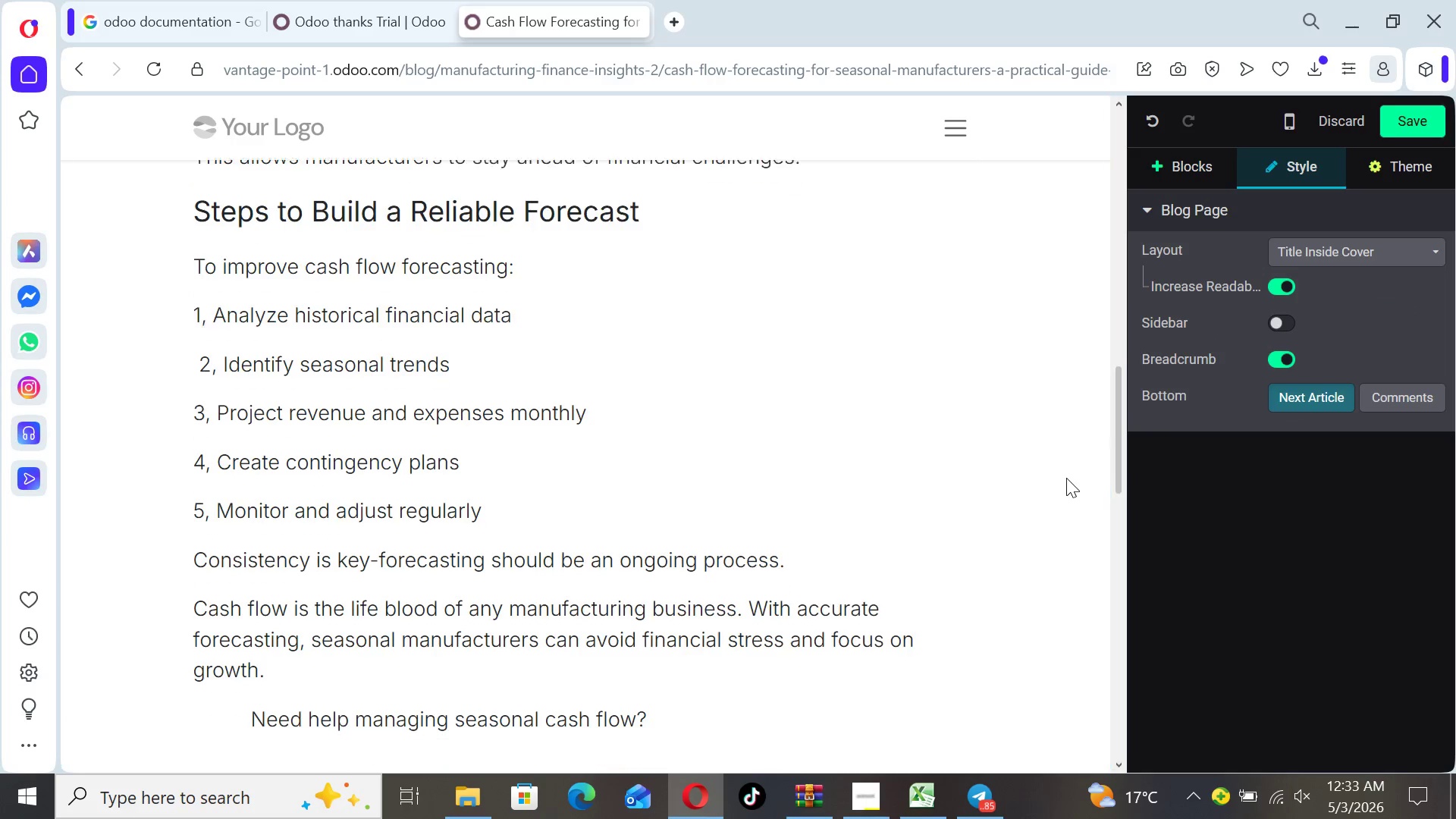 
key(ArrowDown)
 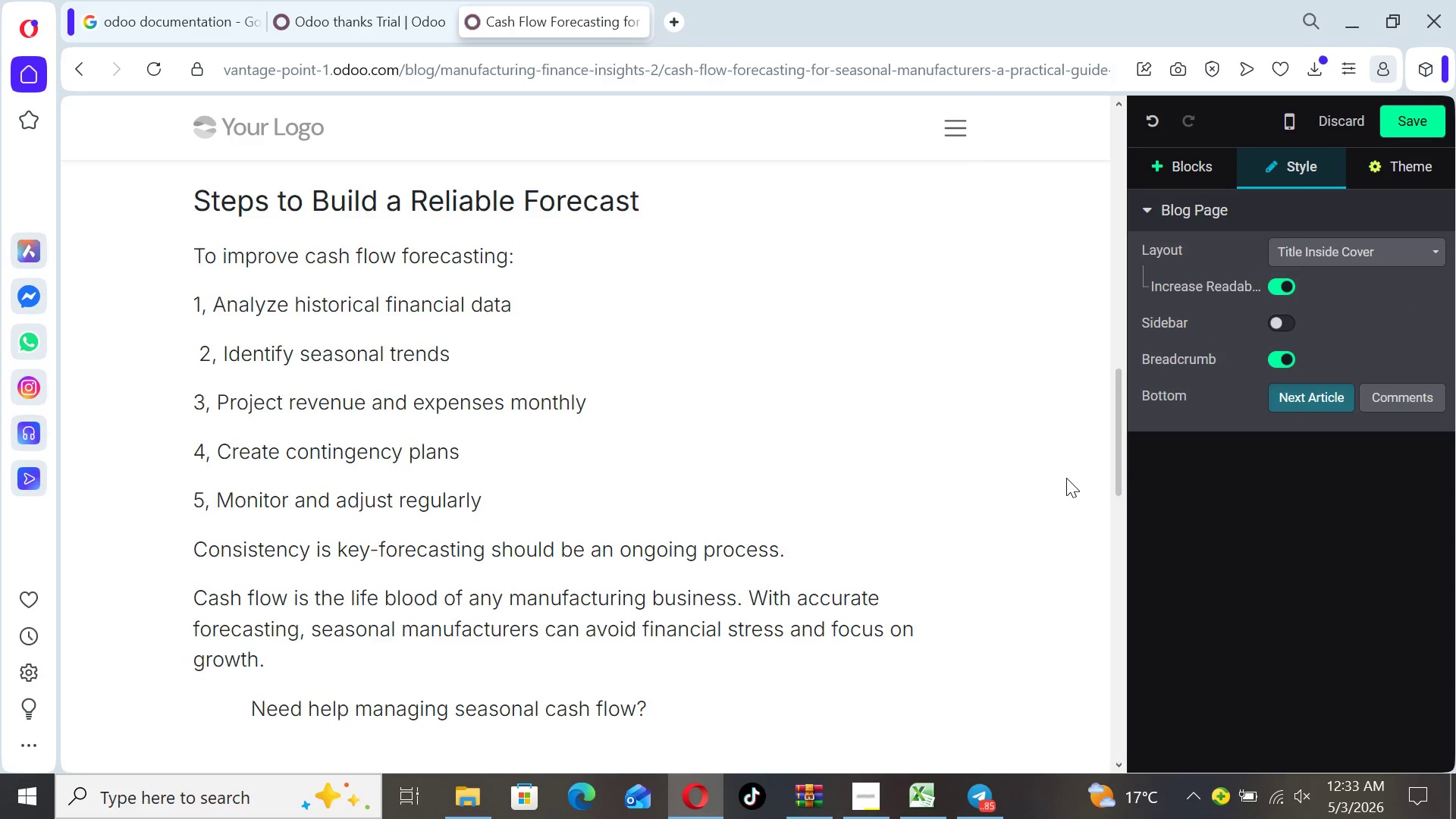 
key(ArrowDown)
 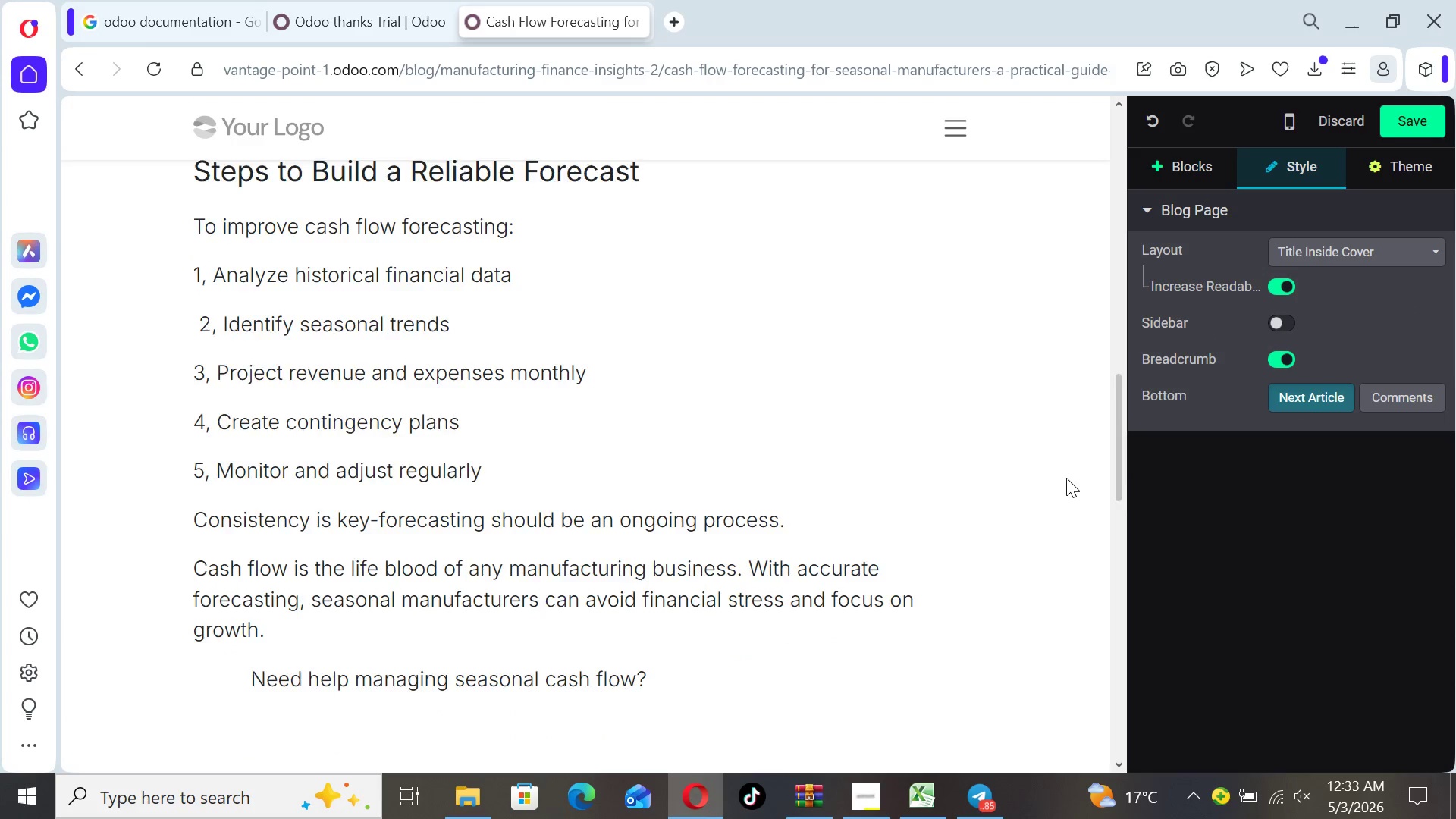 
key(ArrowDown)
 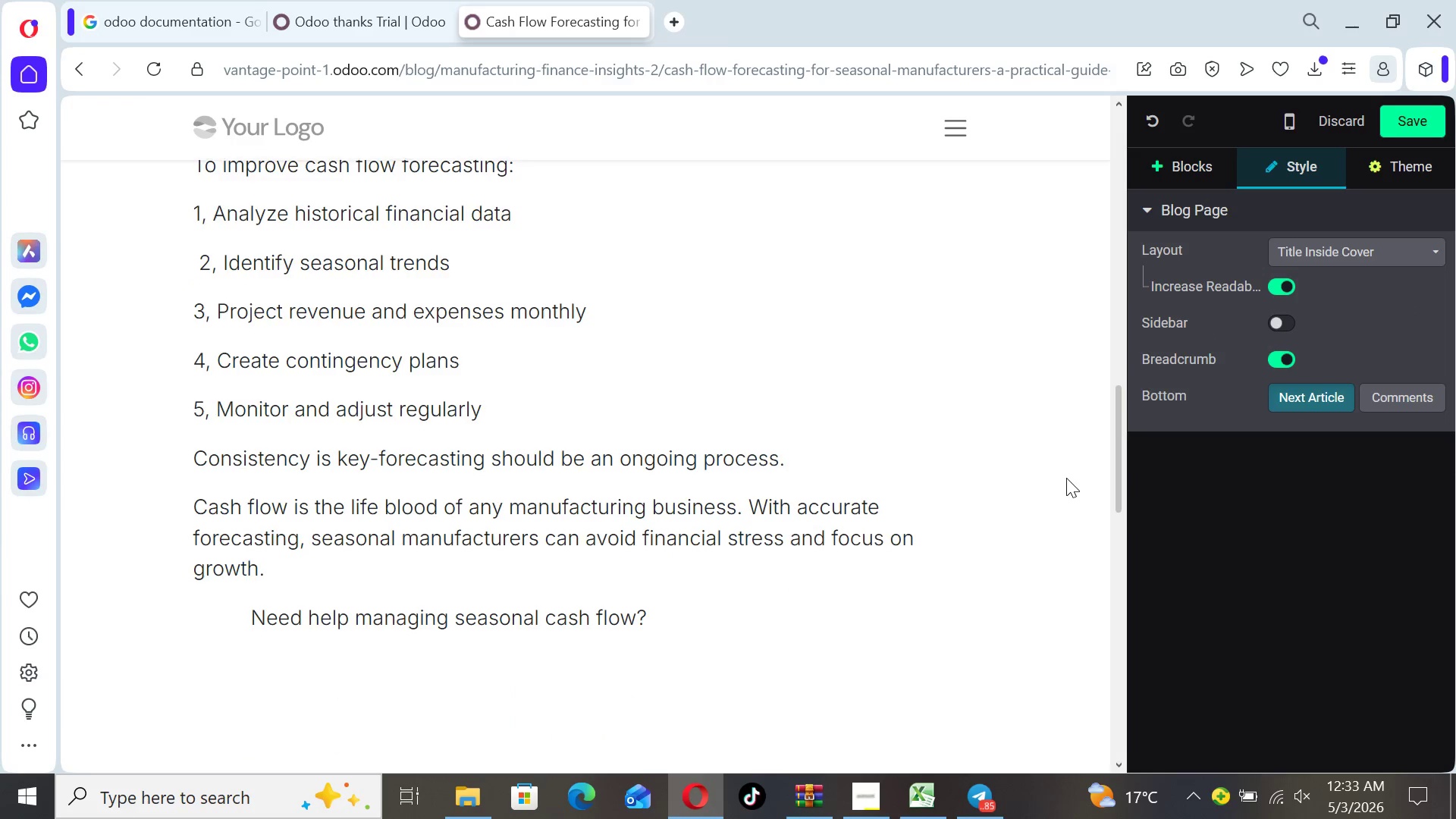 
key(ArrowDown)
 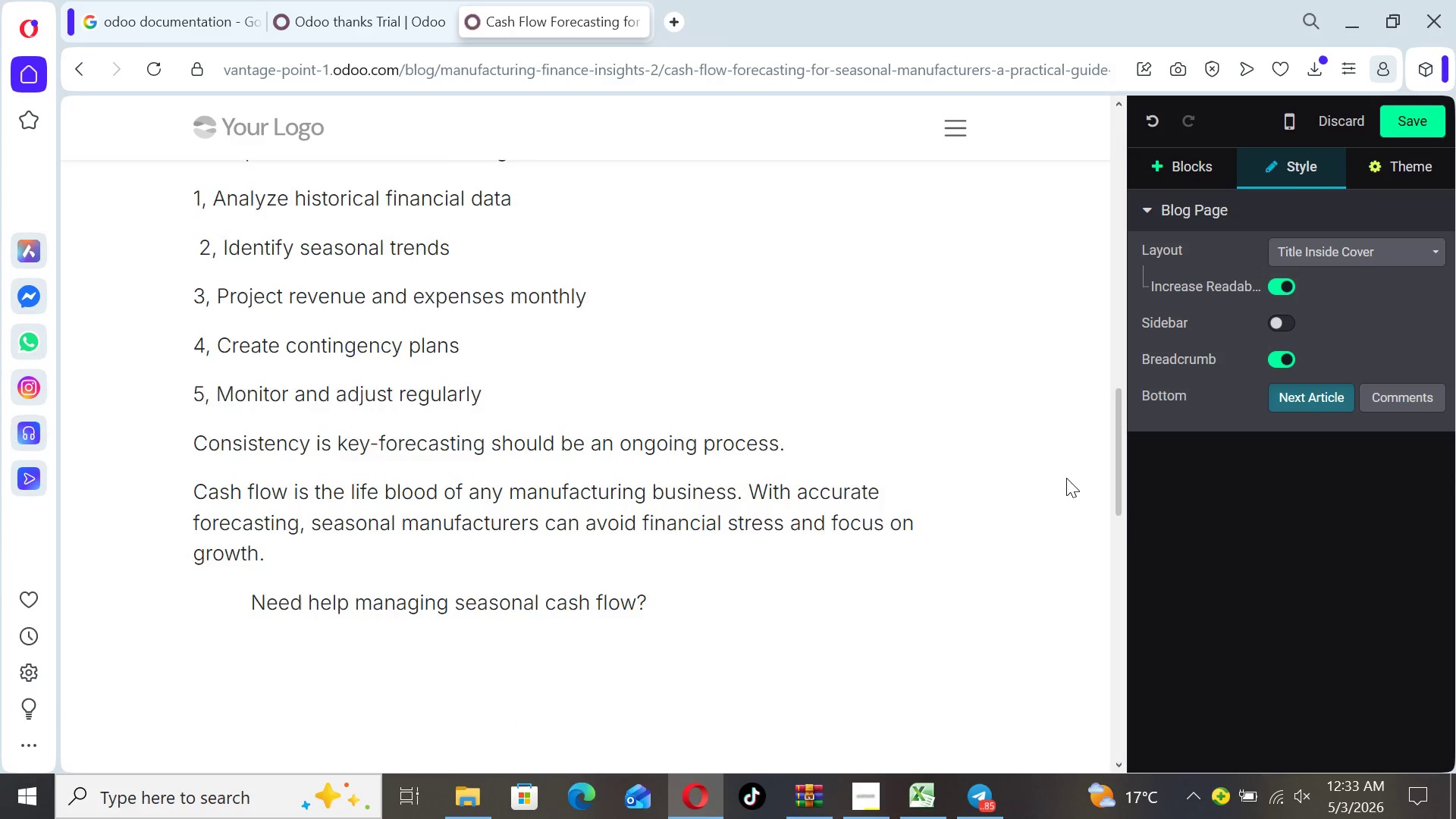 
key(ArrowDown)
 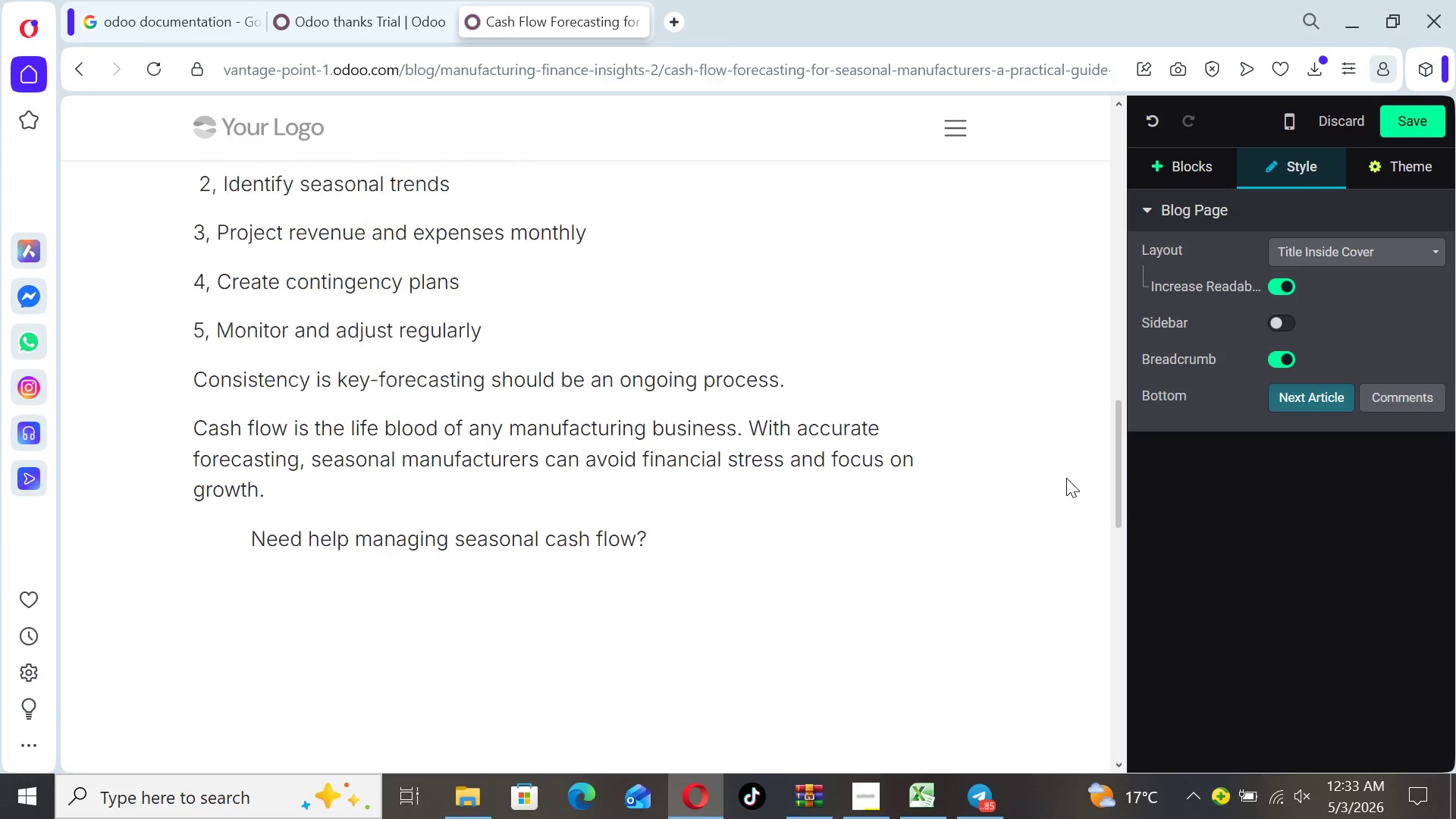 
key(ArrowDown)
 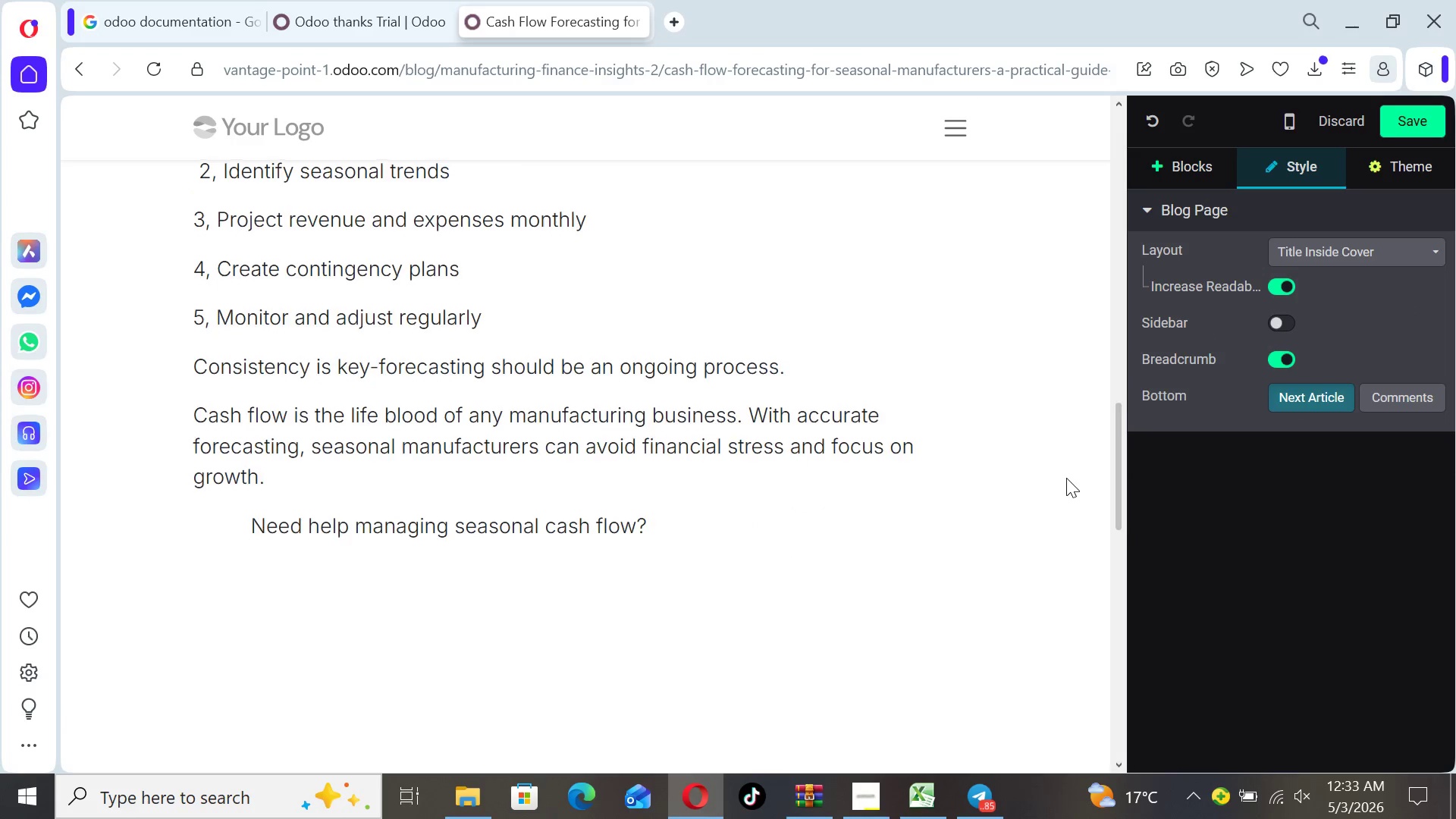 
key(ArrowDown)
 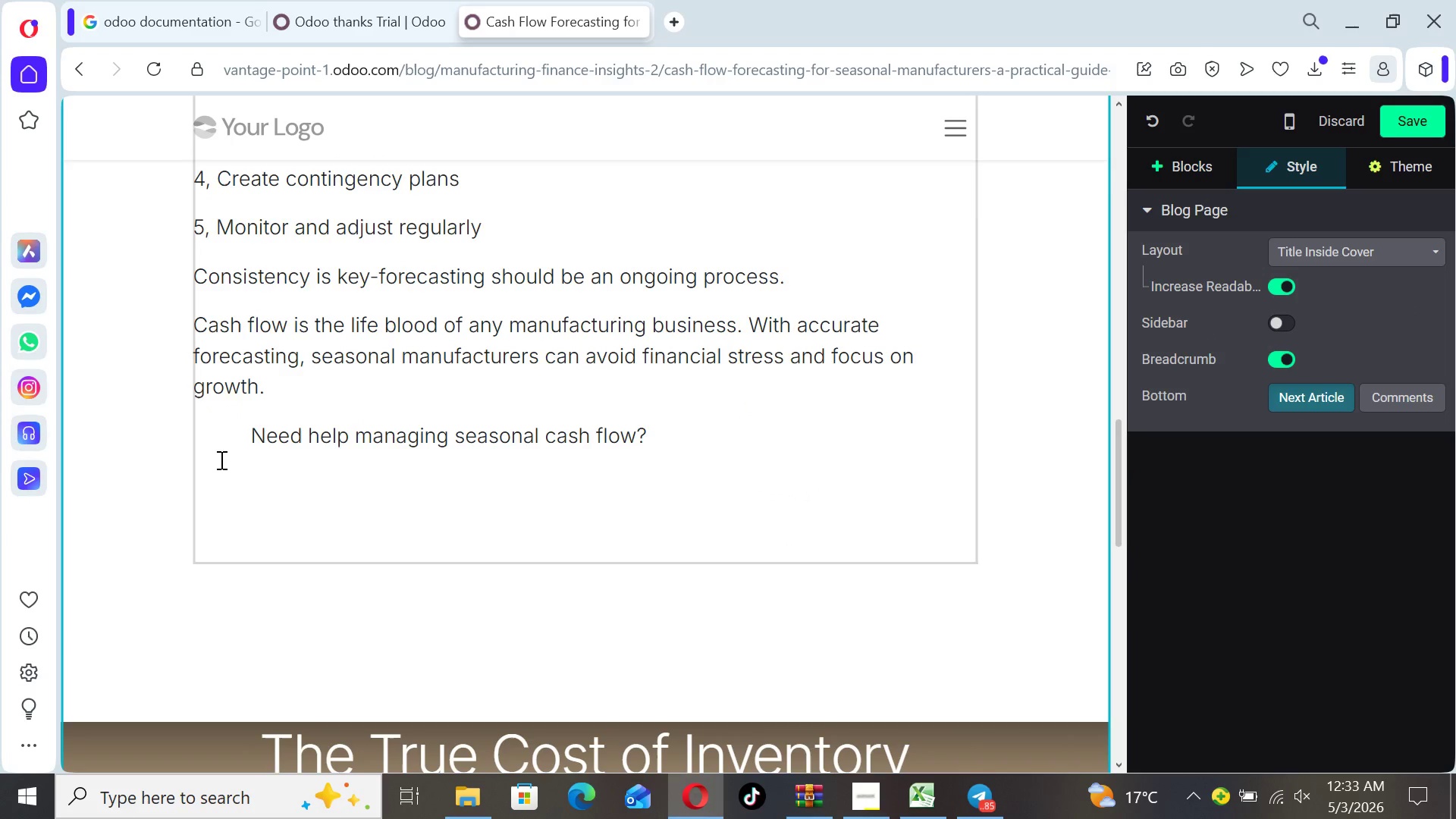 
left_click([227, 463])
 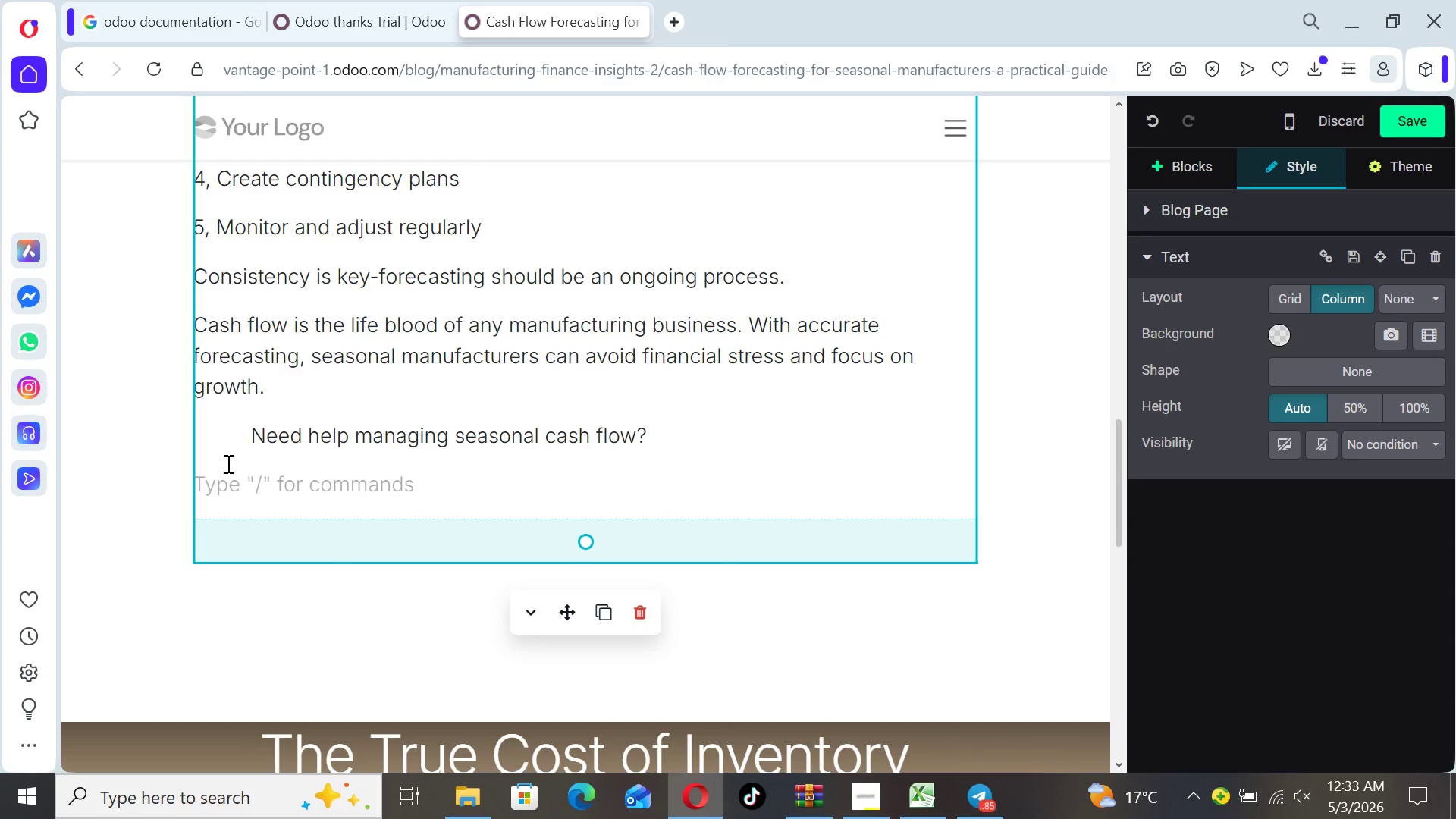 
type(    connect with)
 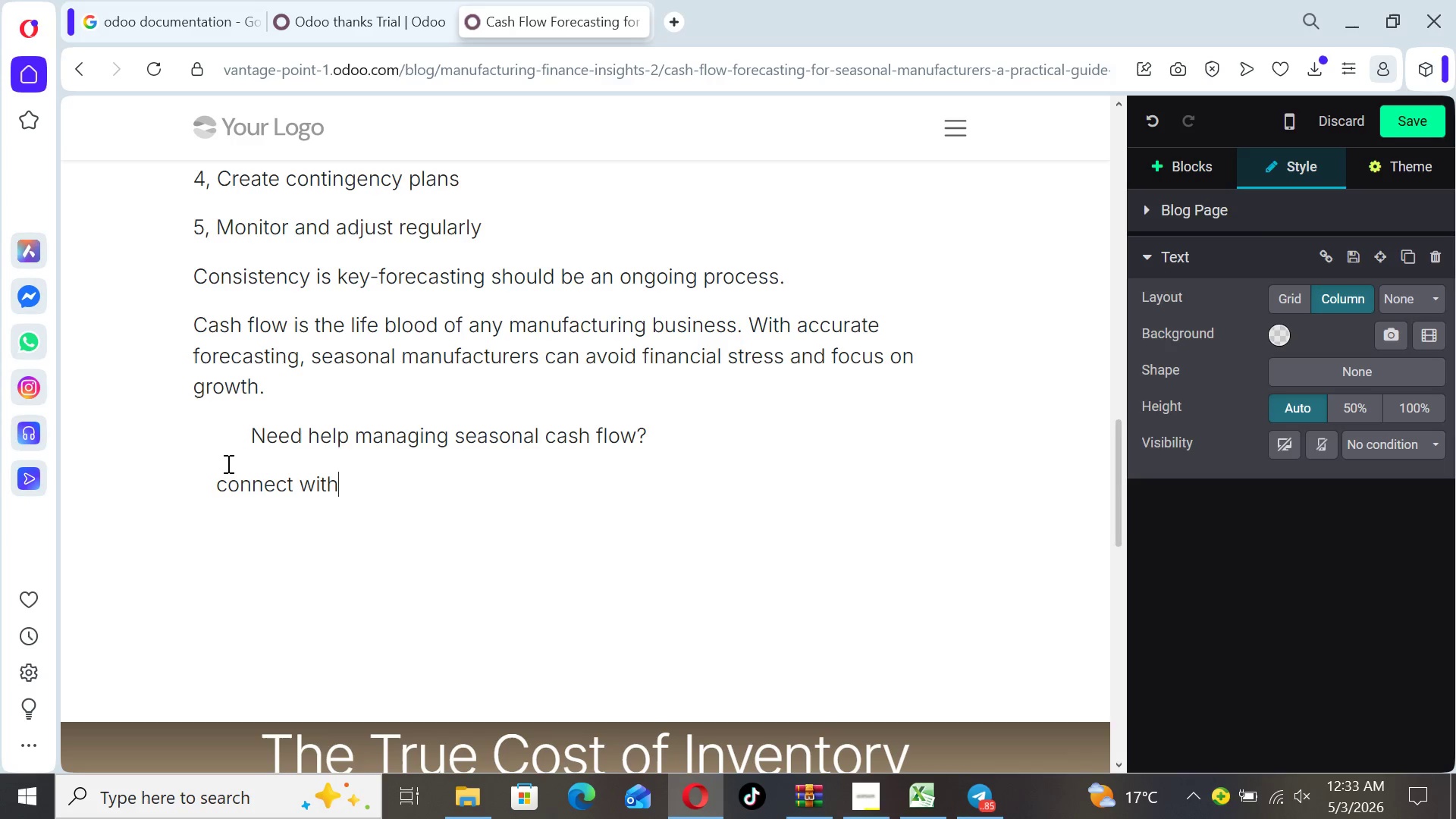 
type( a fractional CFO to build a reliable )
 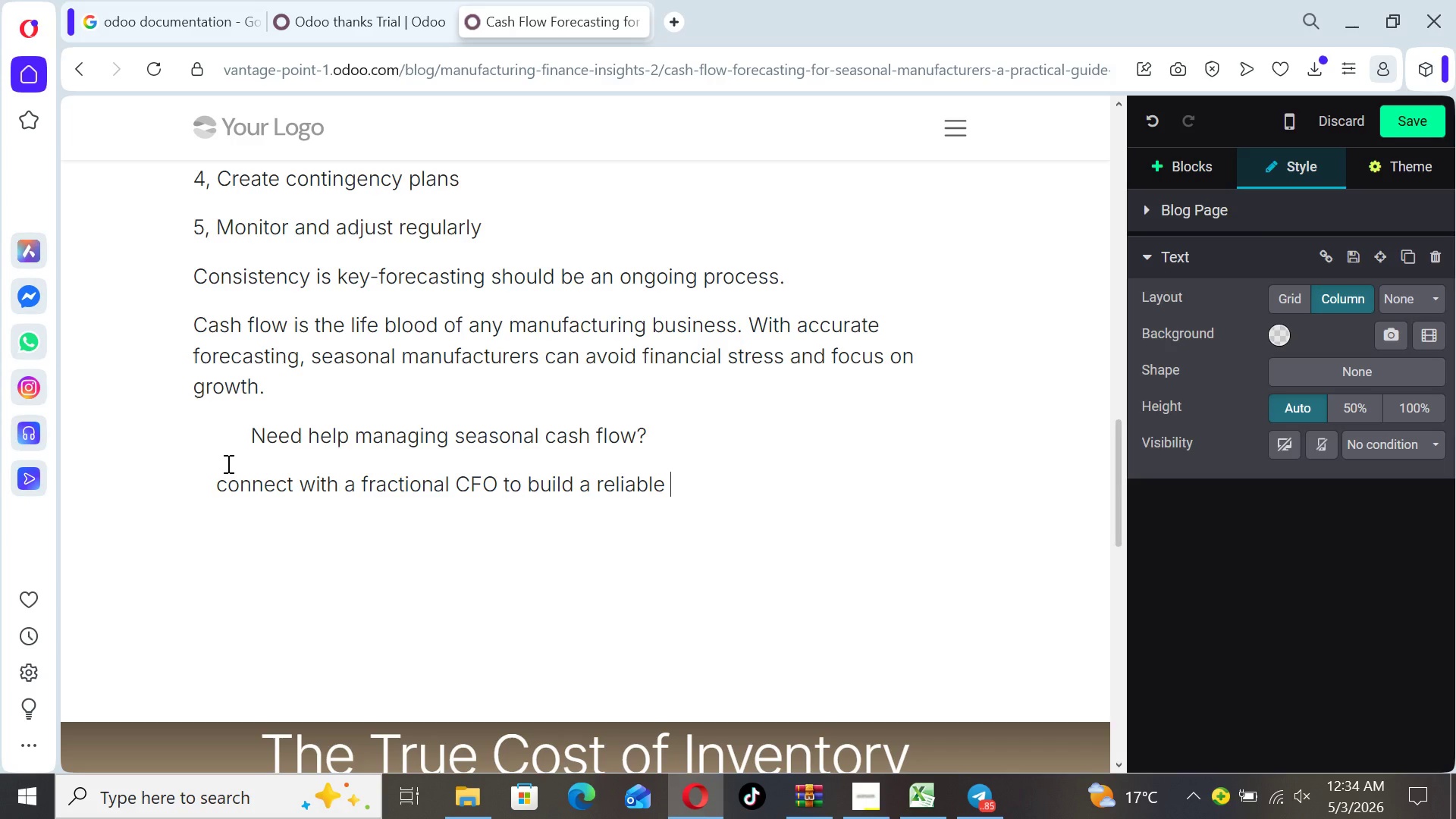 
type(financial strategy.)
 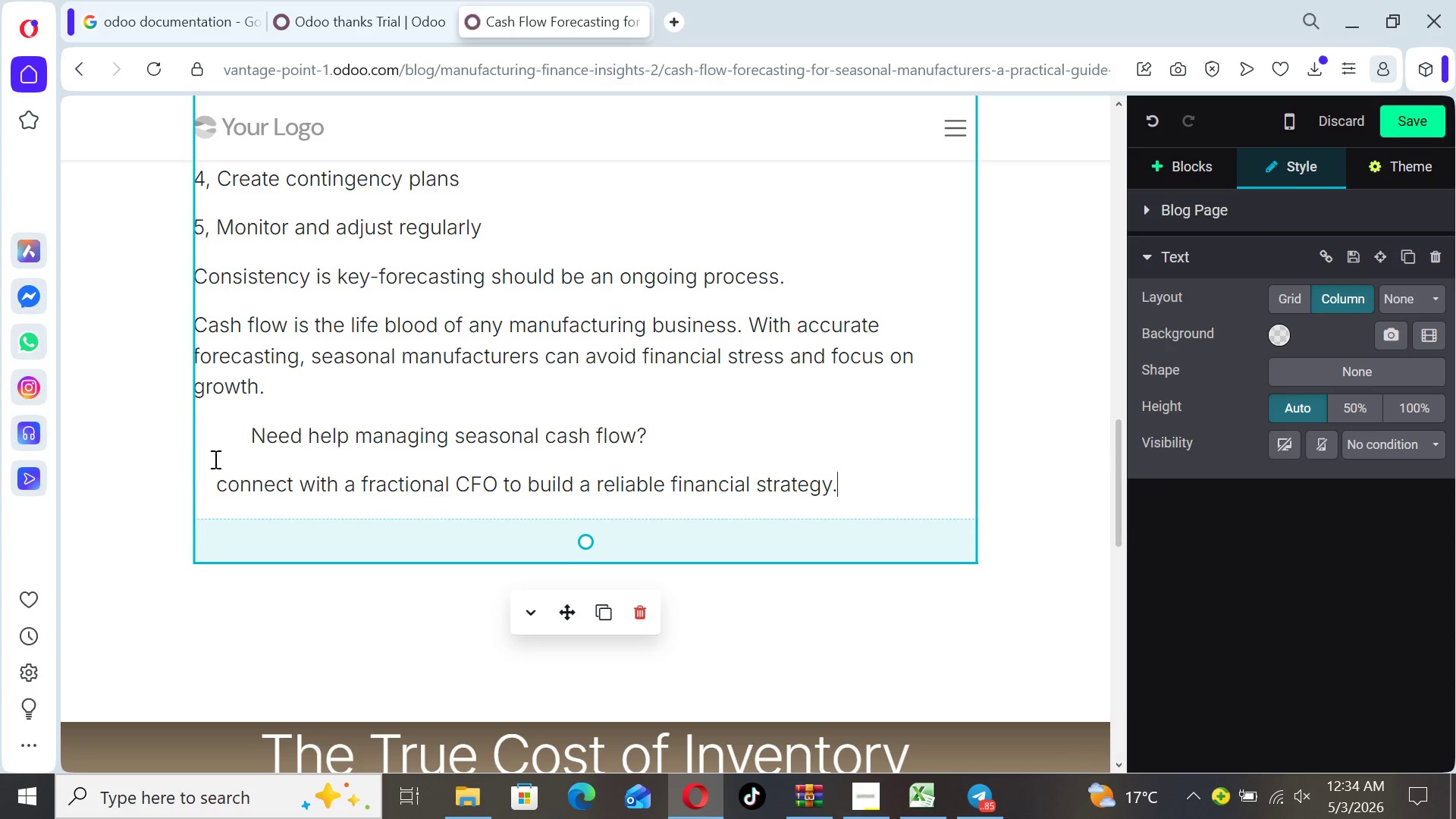 
wait(6.09)
 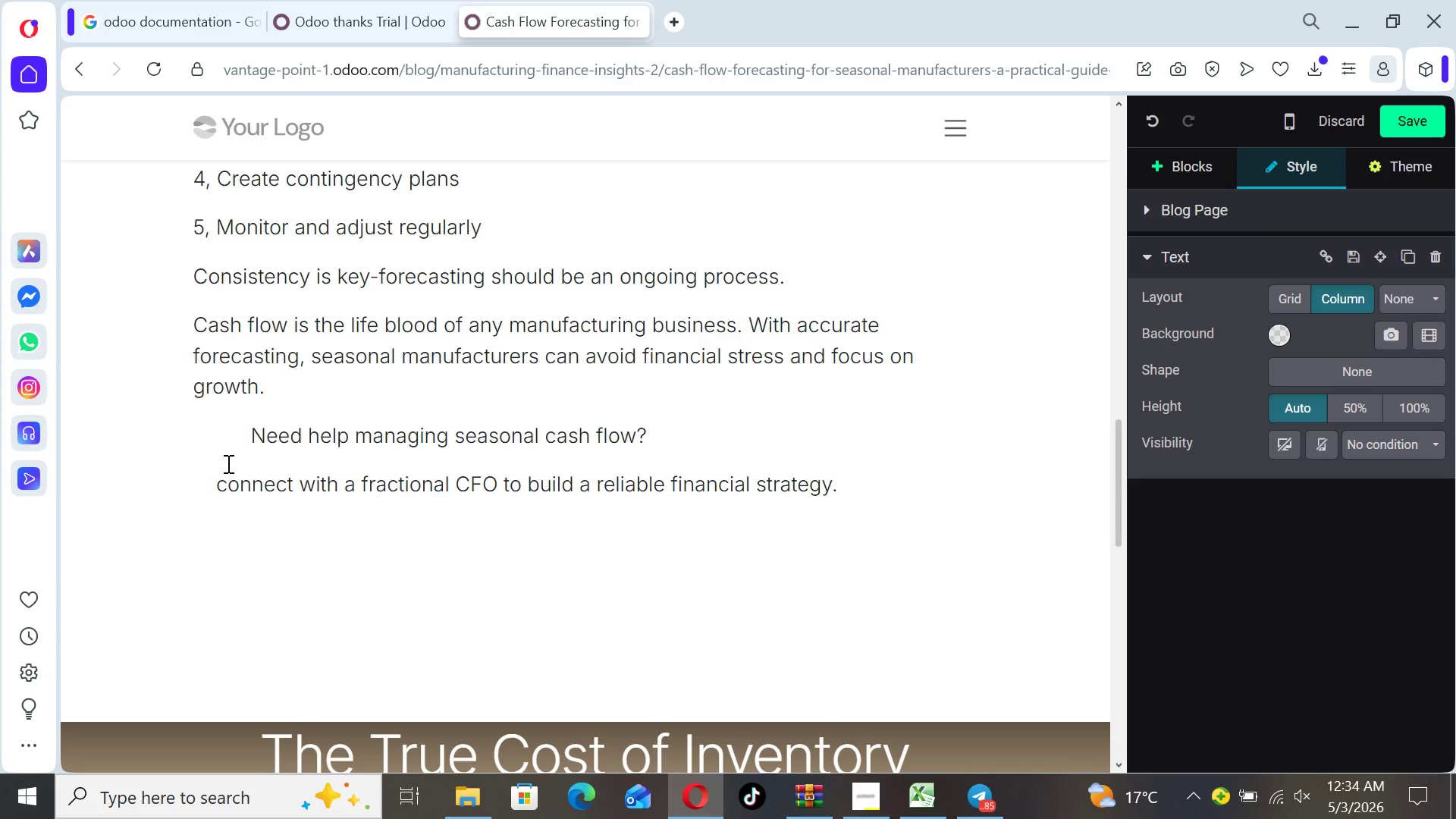 
key(Space)
 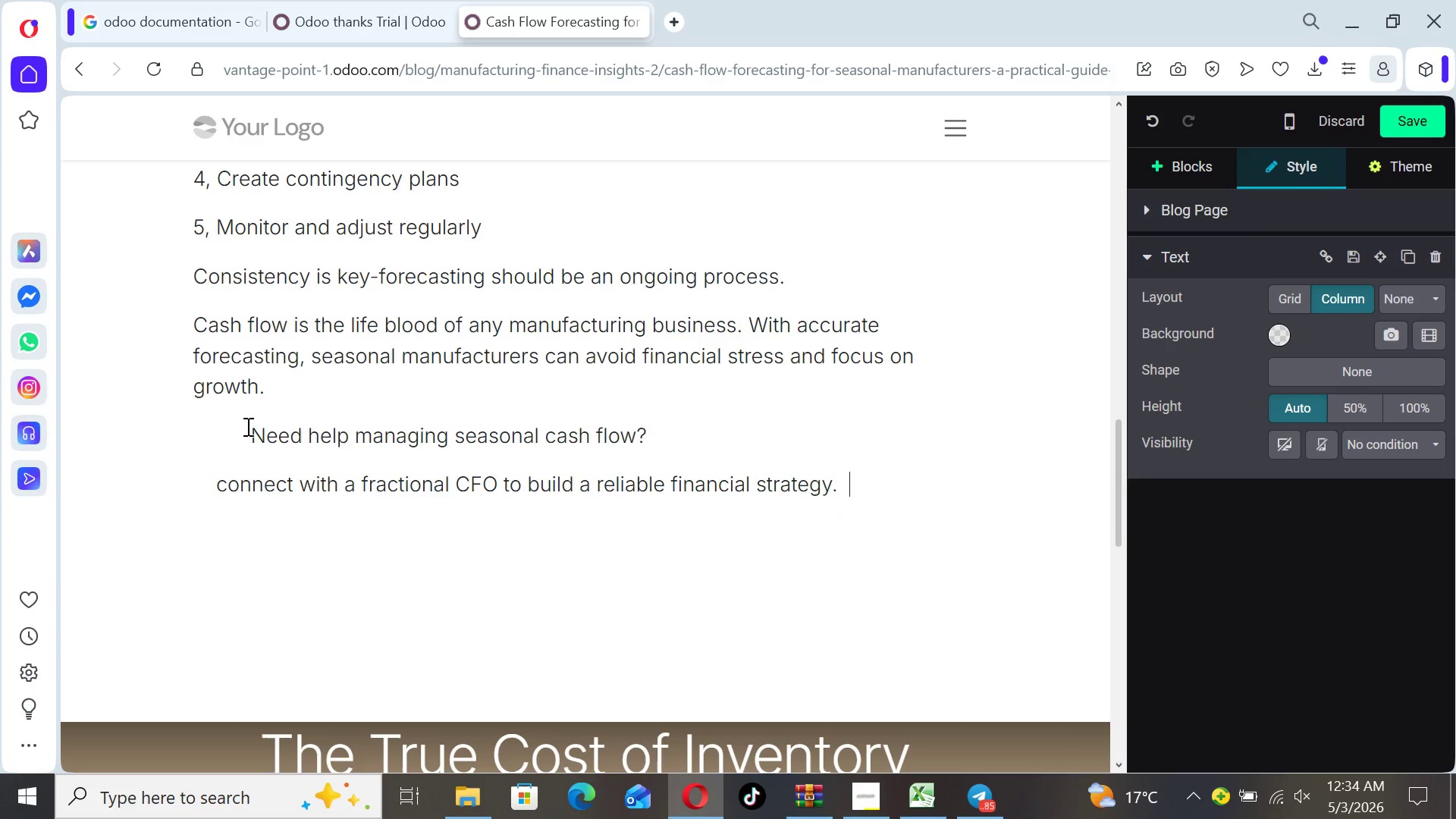 
key(Space)
 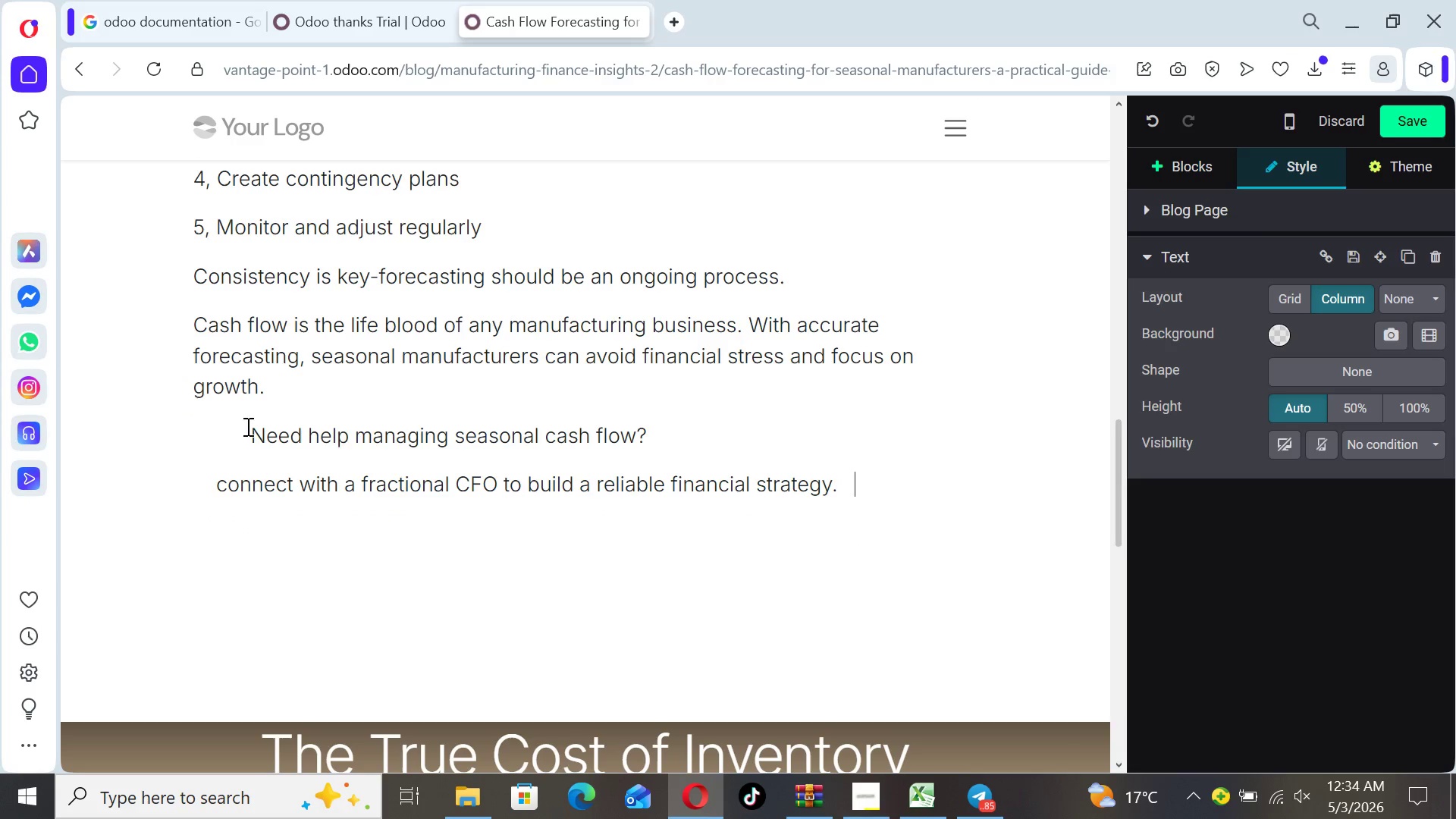 
key(Space)
 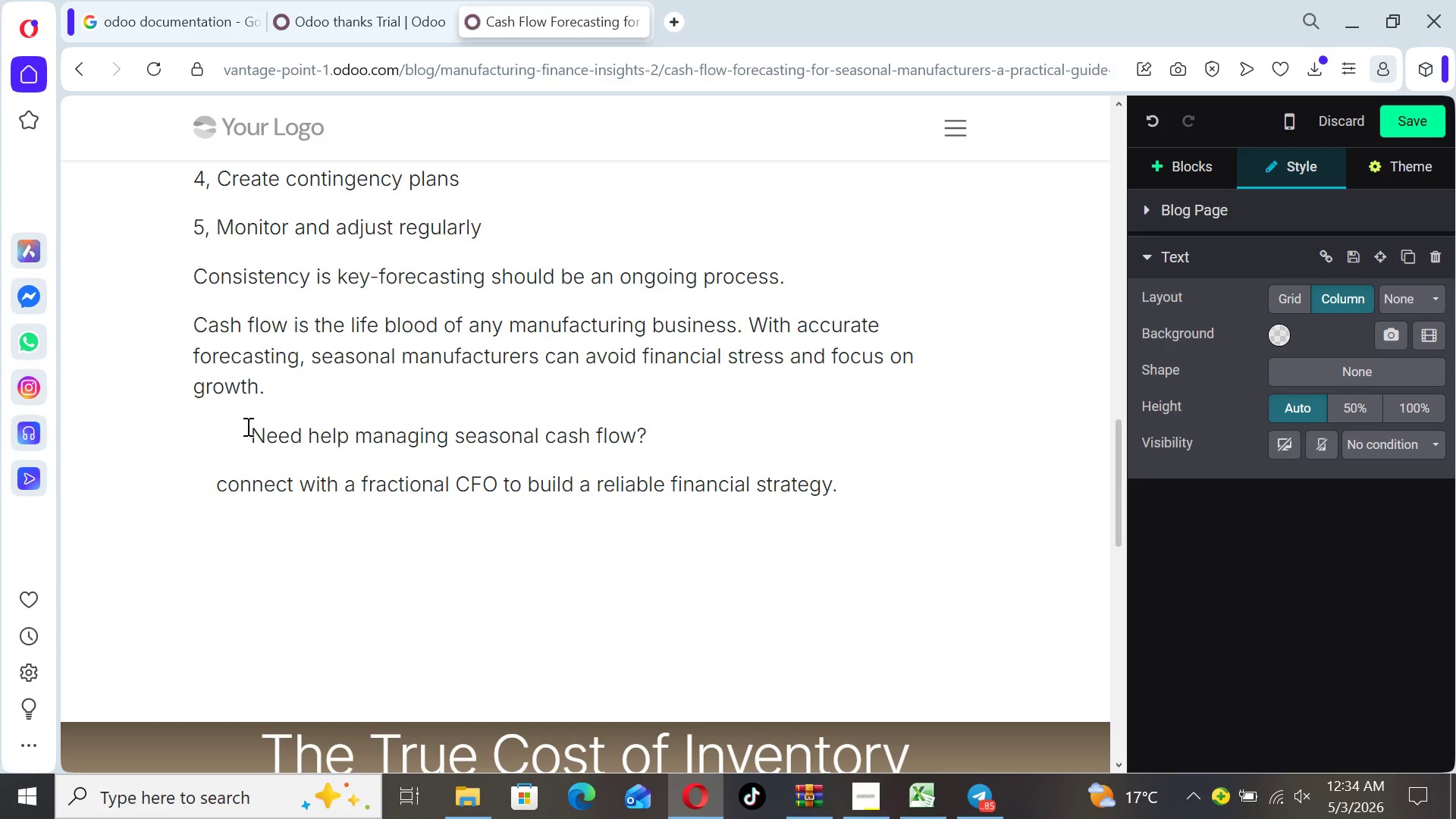 
left_click([246, 426])
 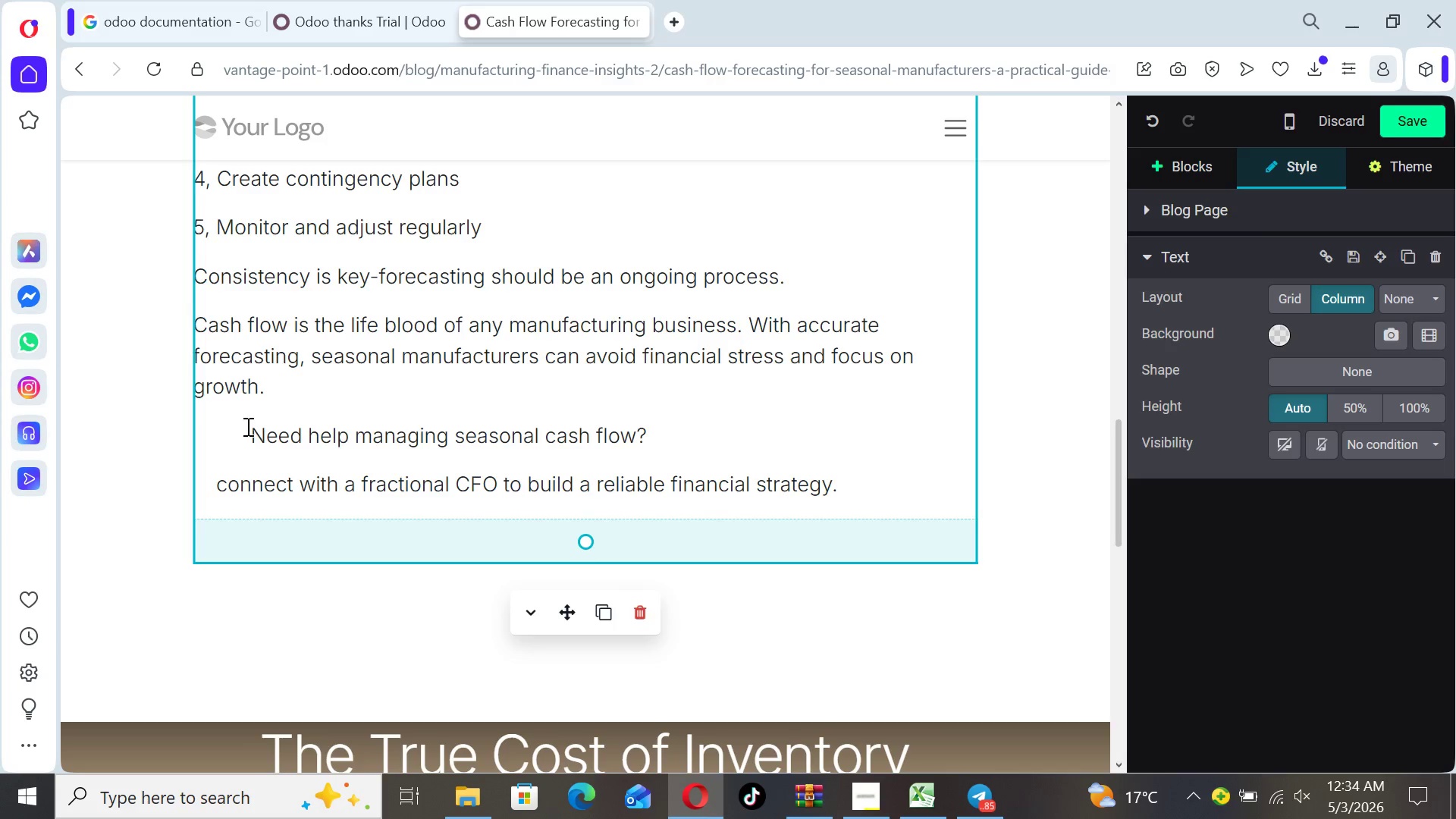 
key(Space)
 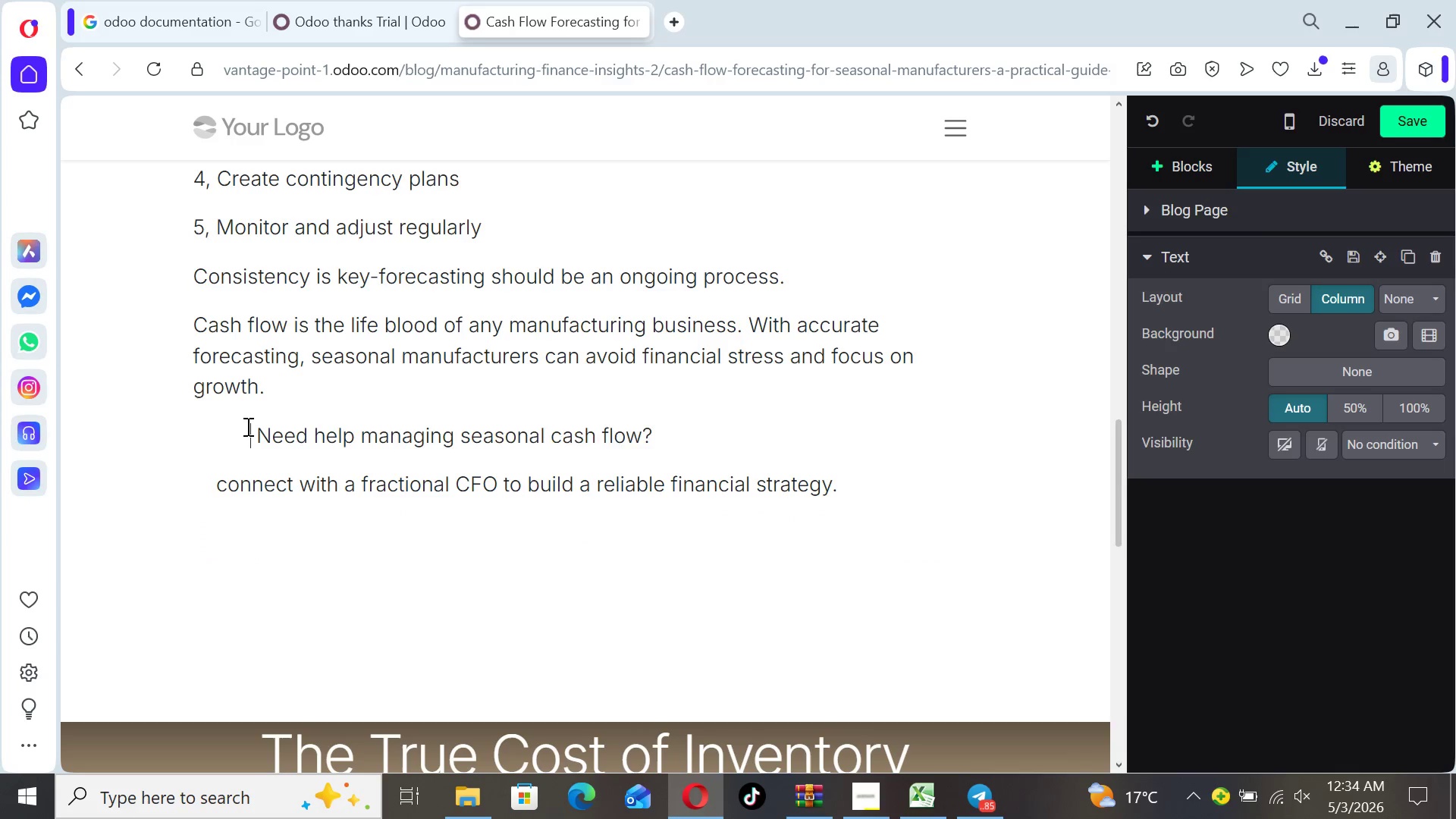 
key(Space)
 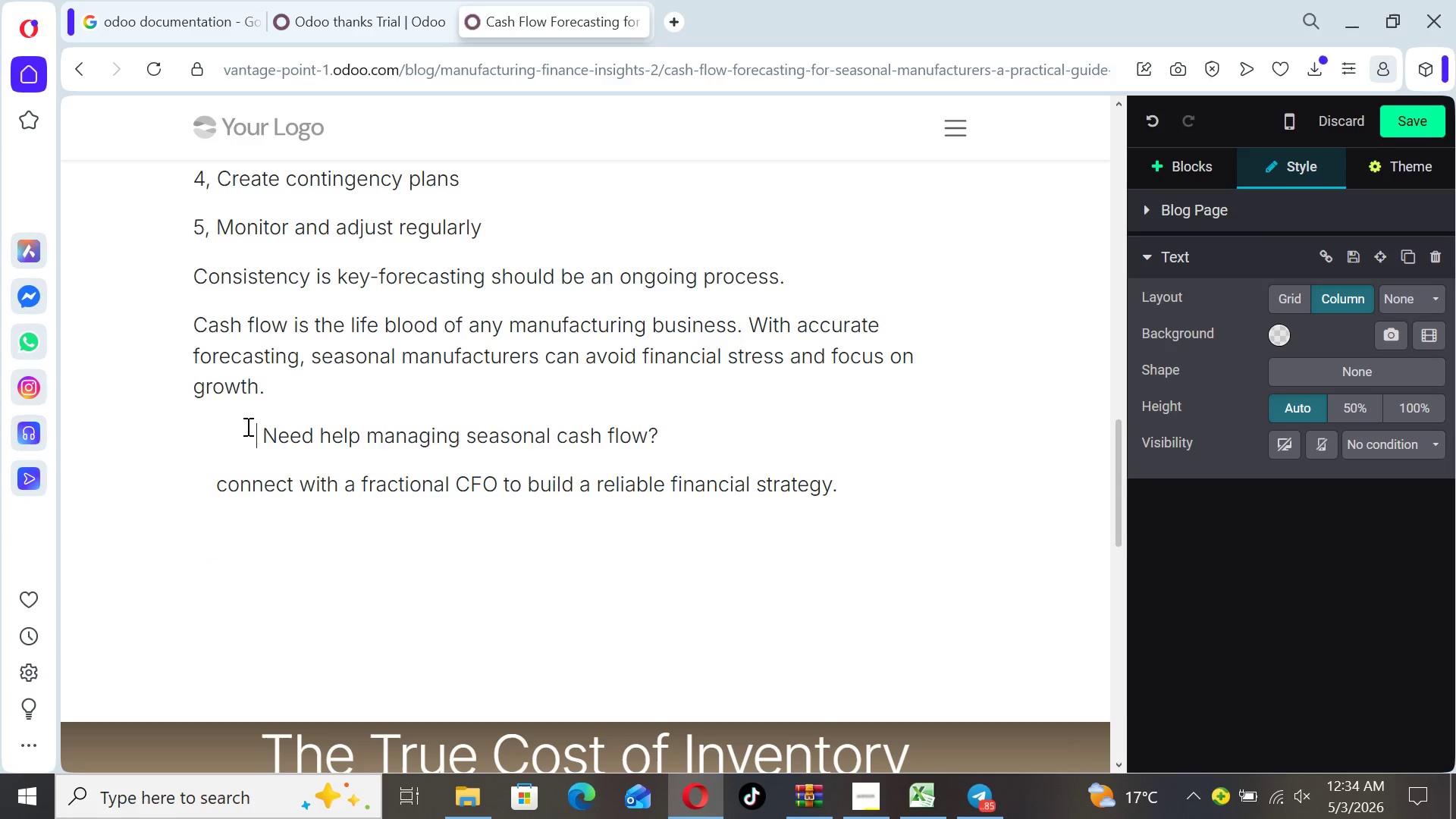 
key(Space)
 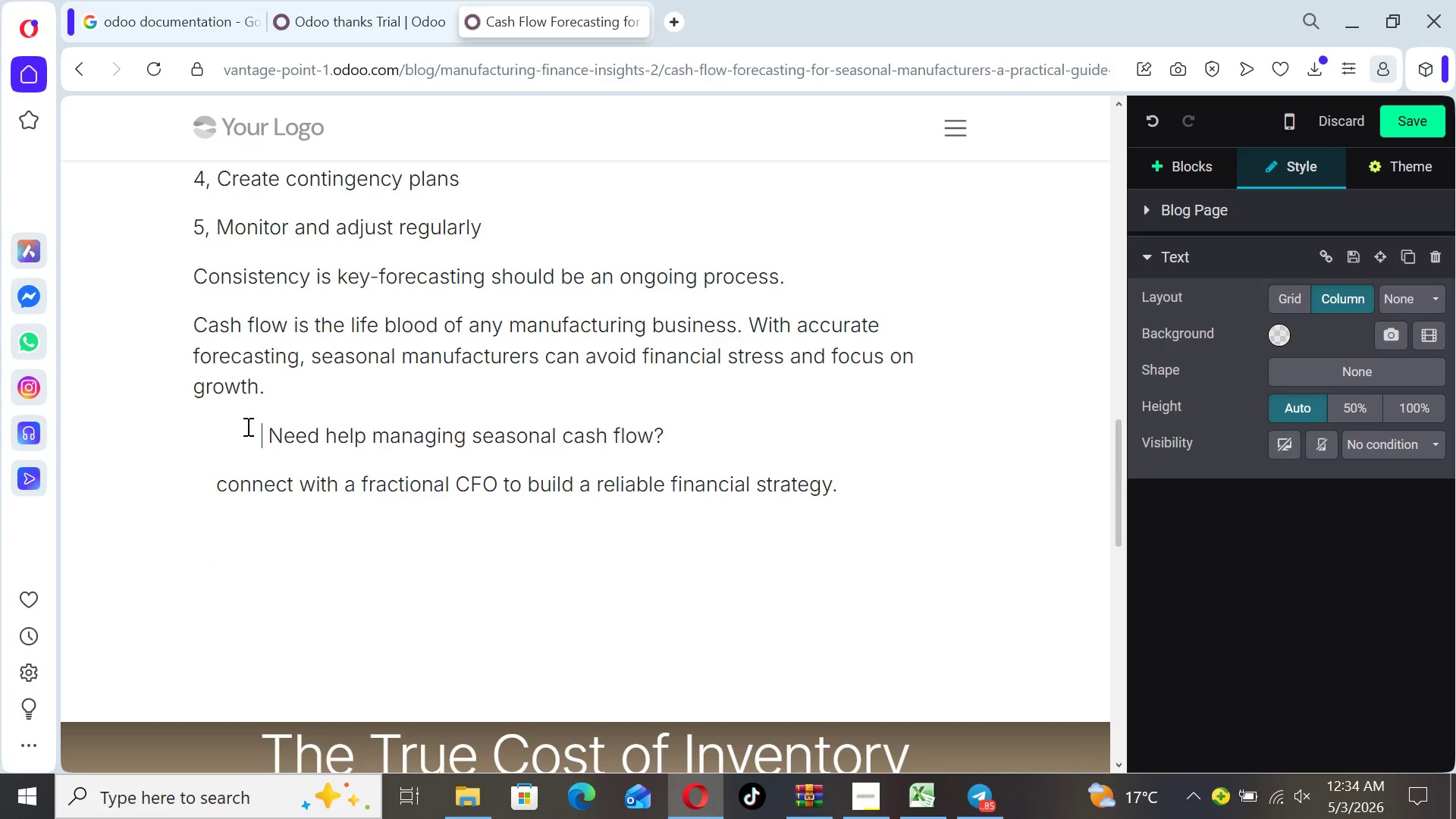 
key(Space)
 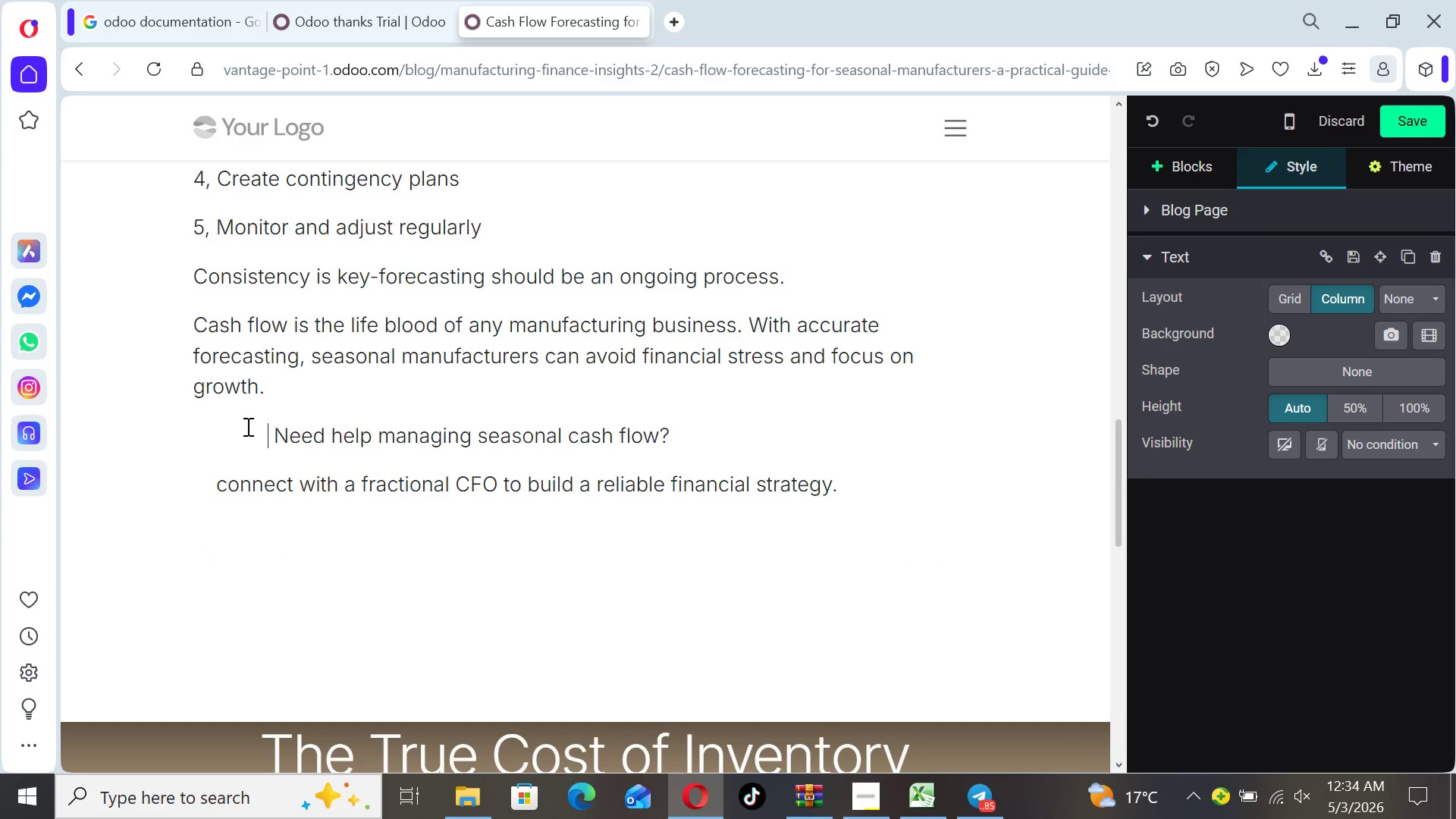 
key(Space)
 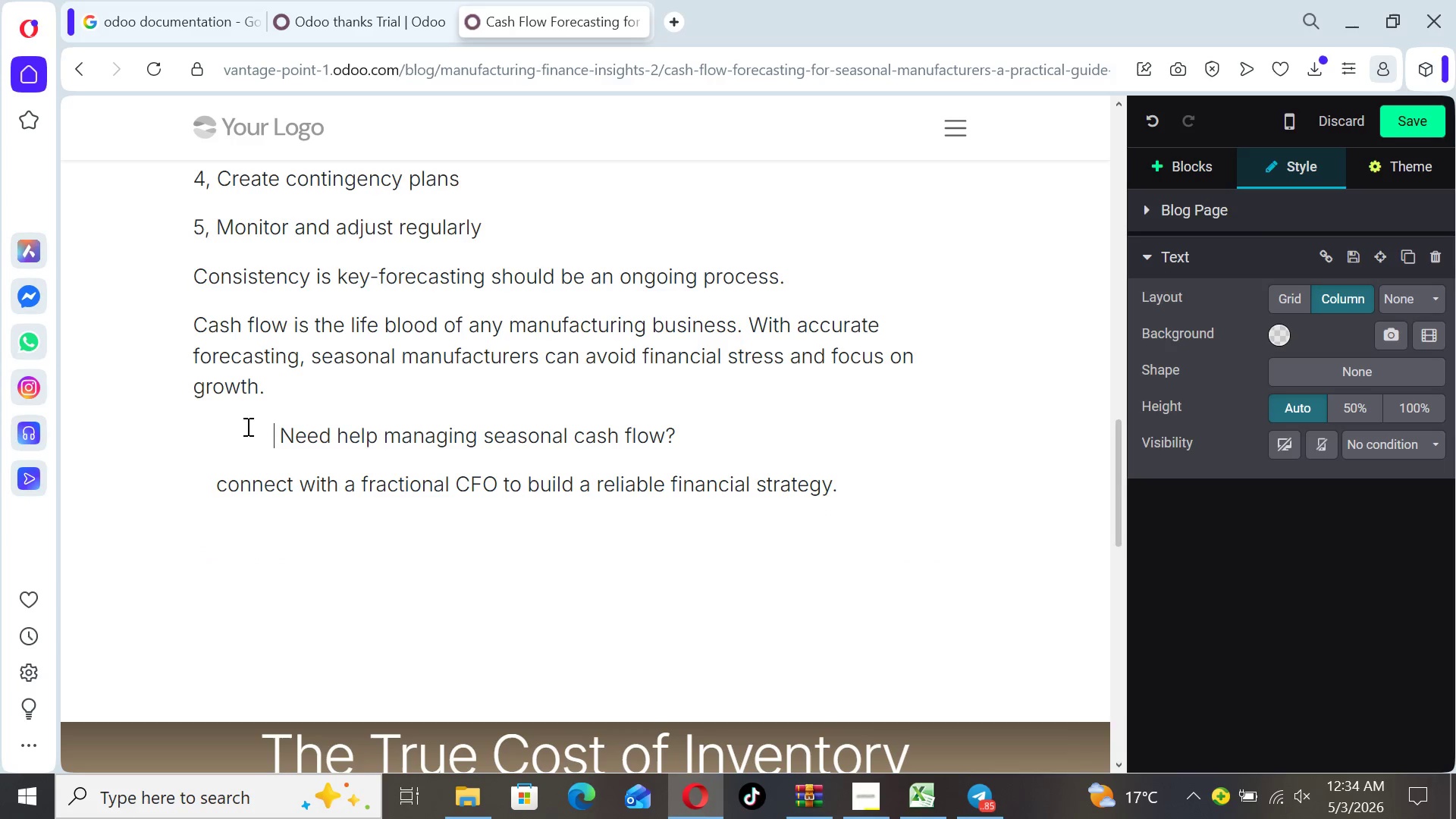 
key(Space)
 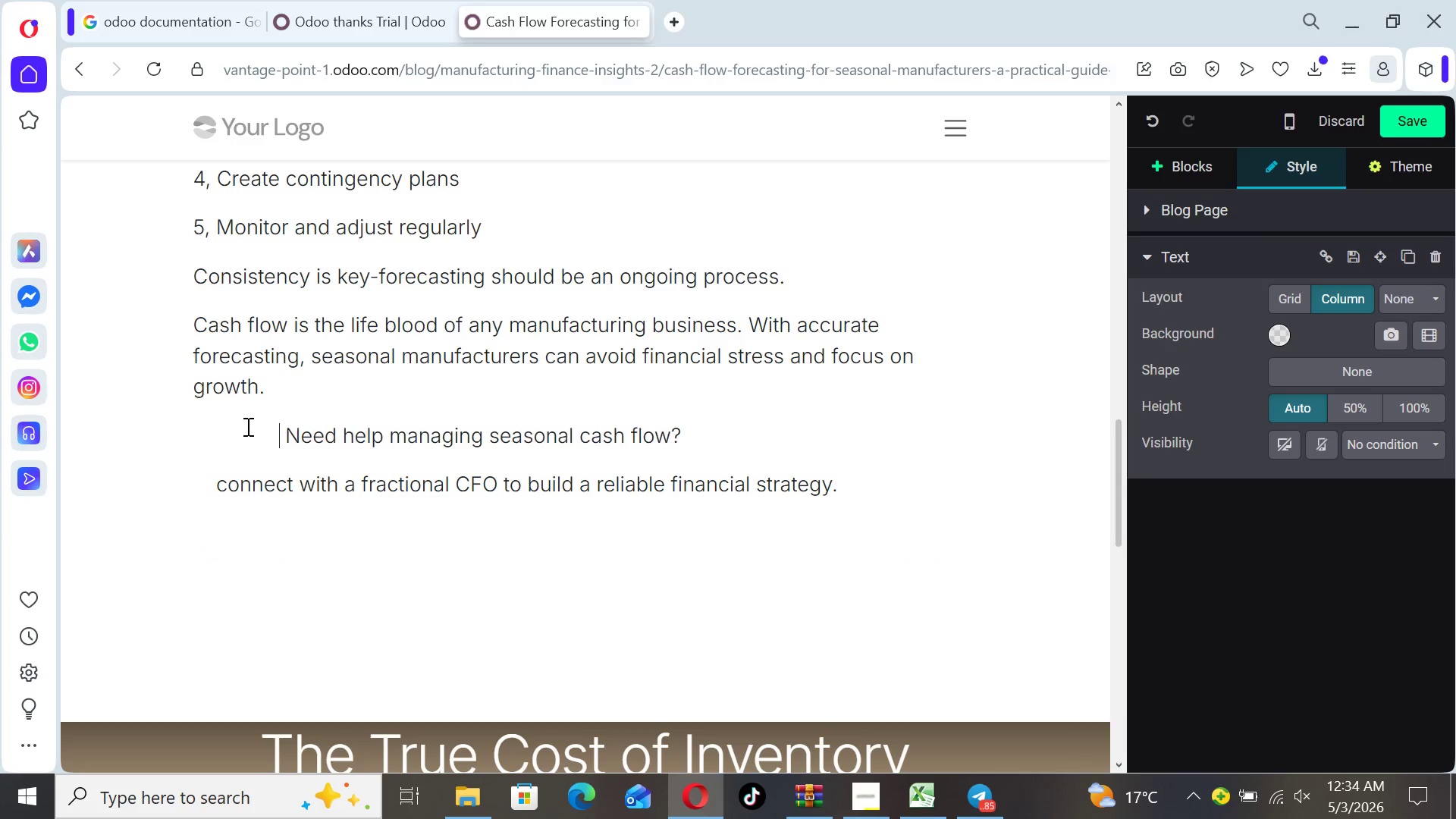 
key(Space)
 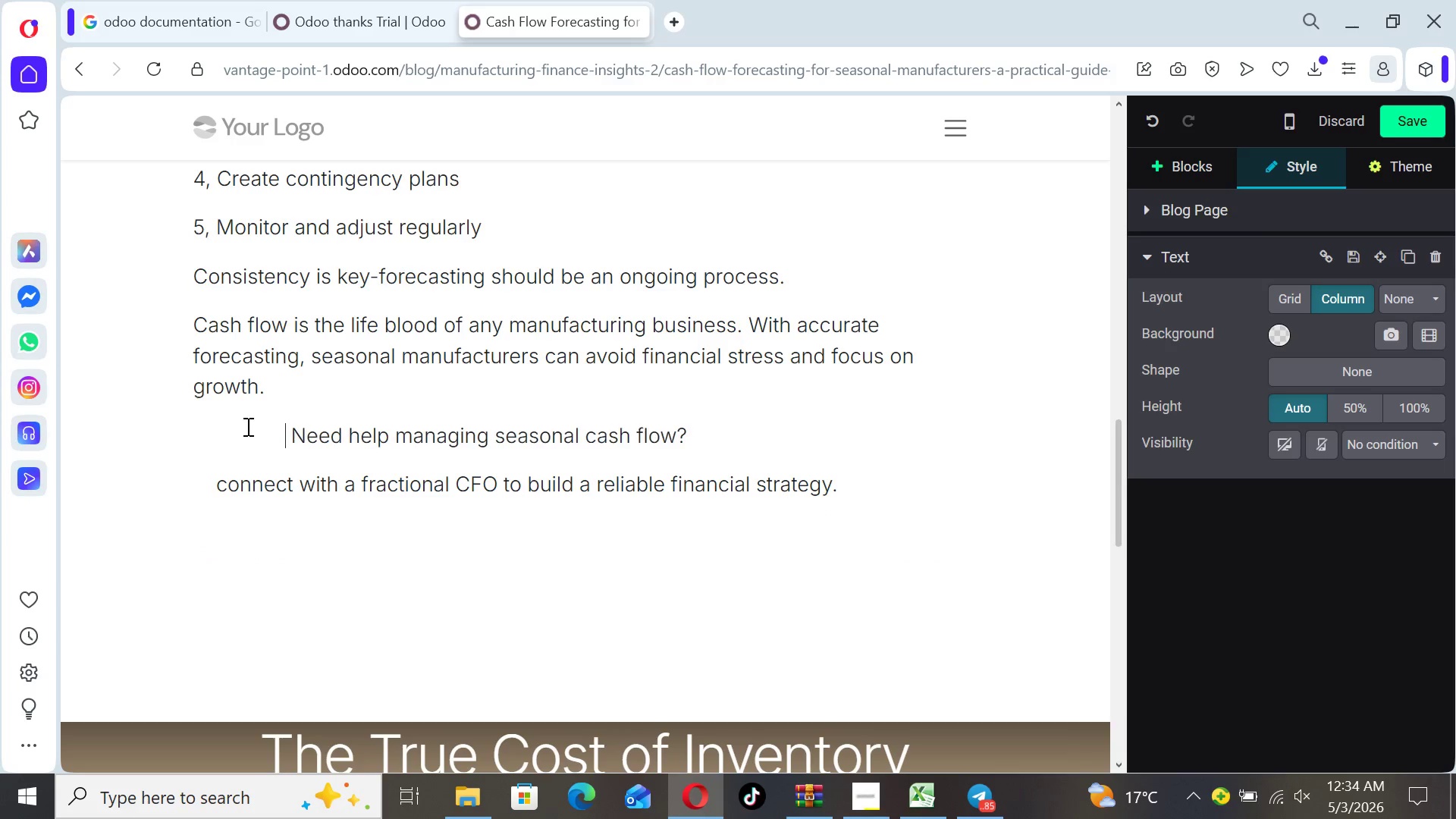 
key(Space)
 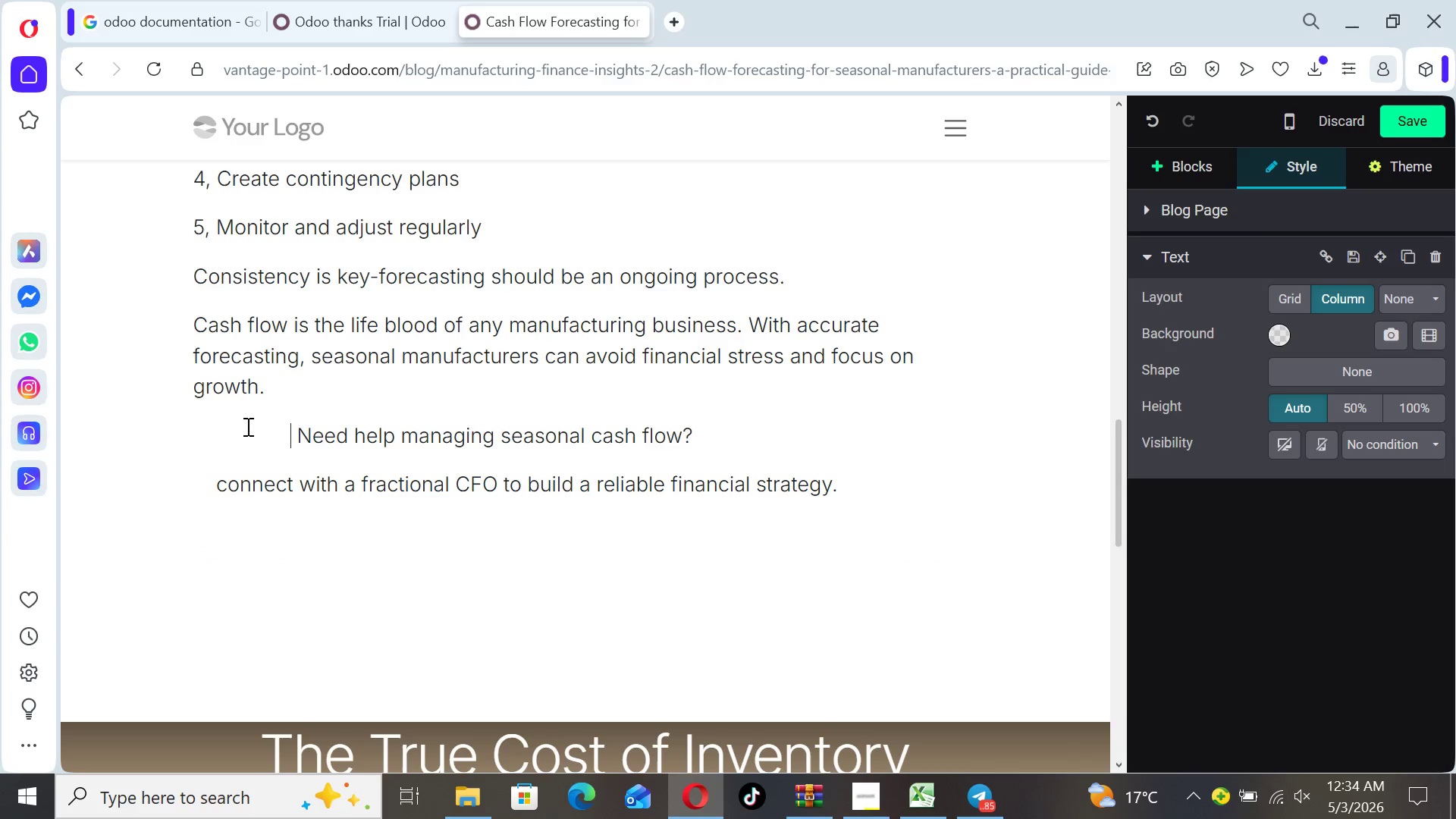 
key(Space)
 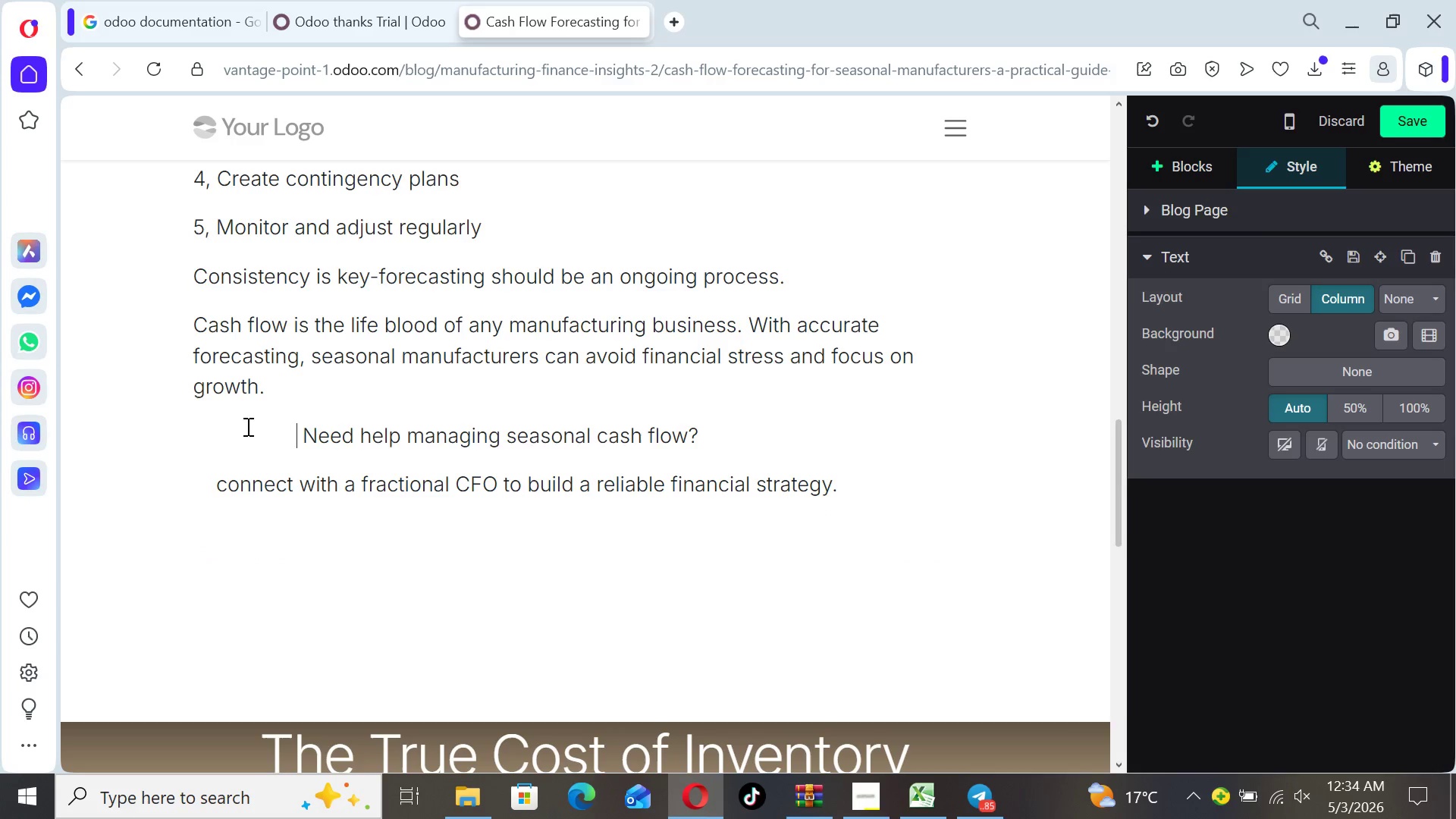 
key(Space)
 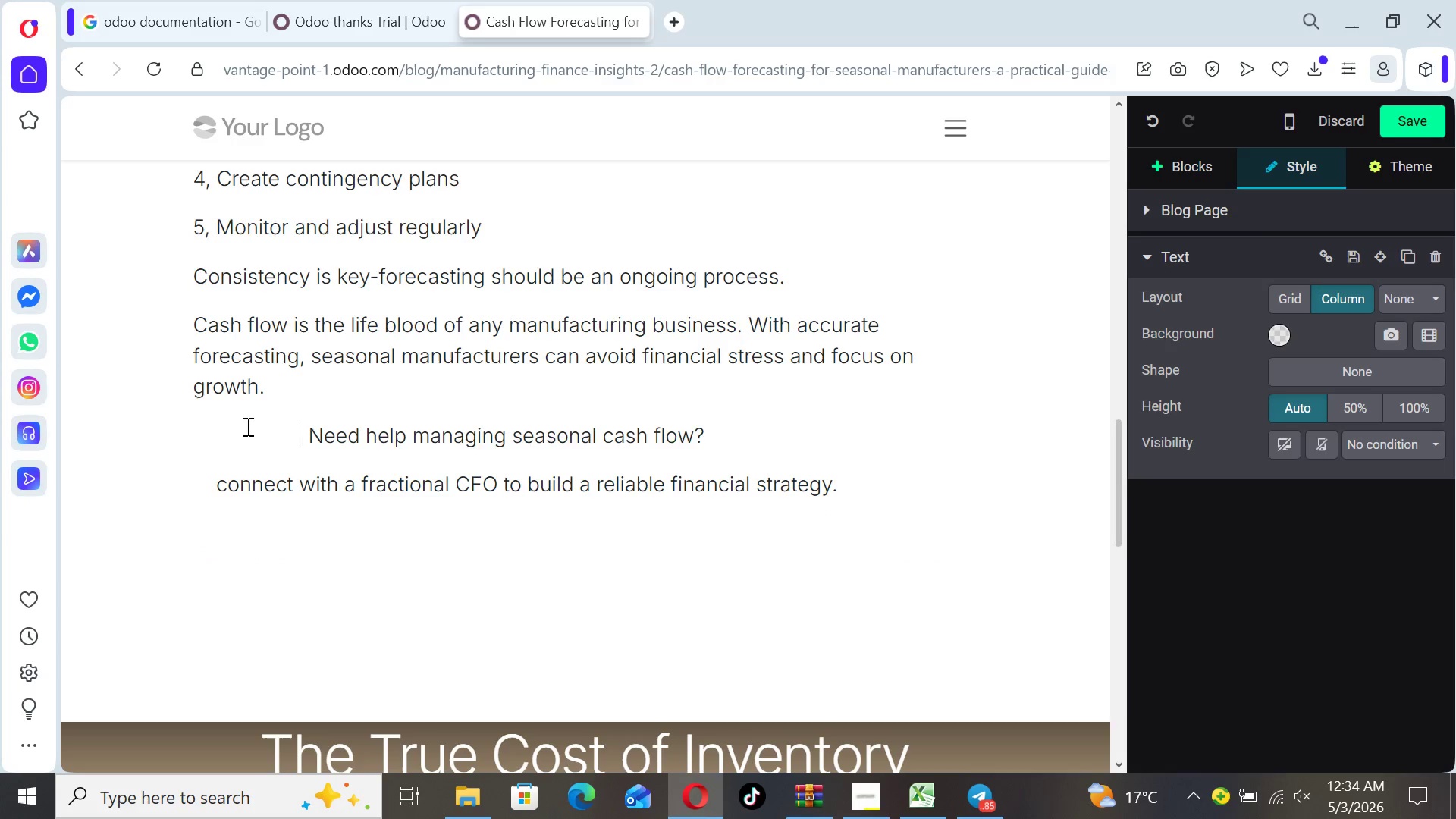 
key(Space)
 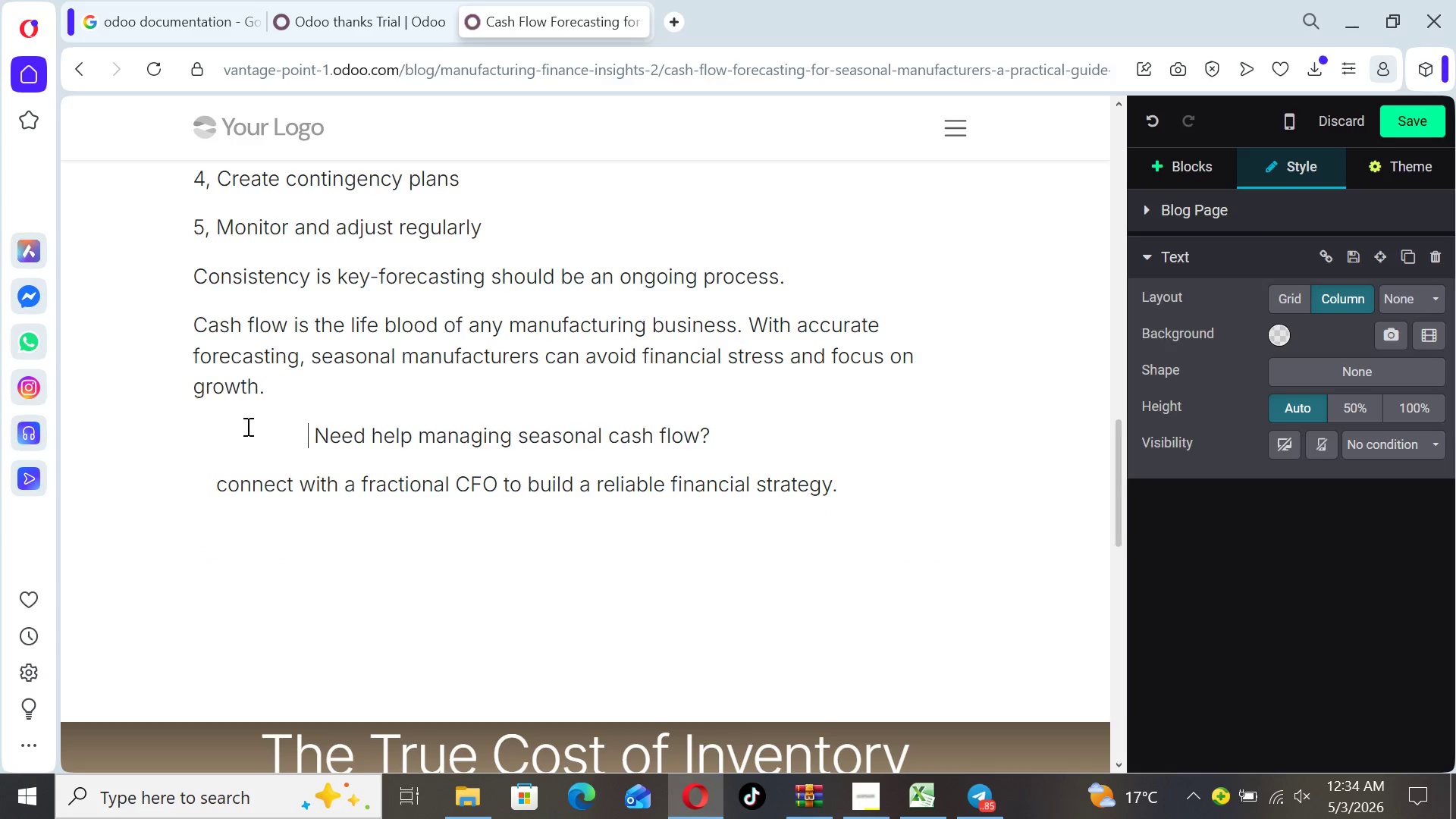 
key(Space)
 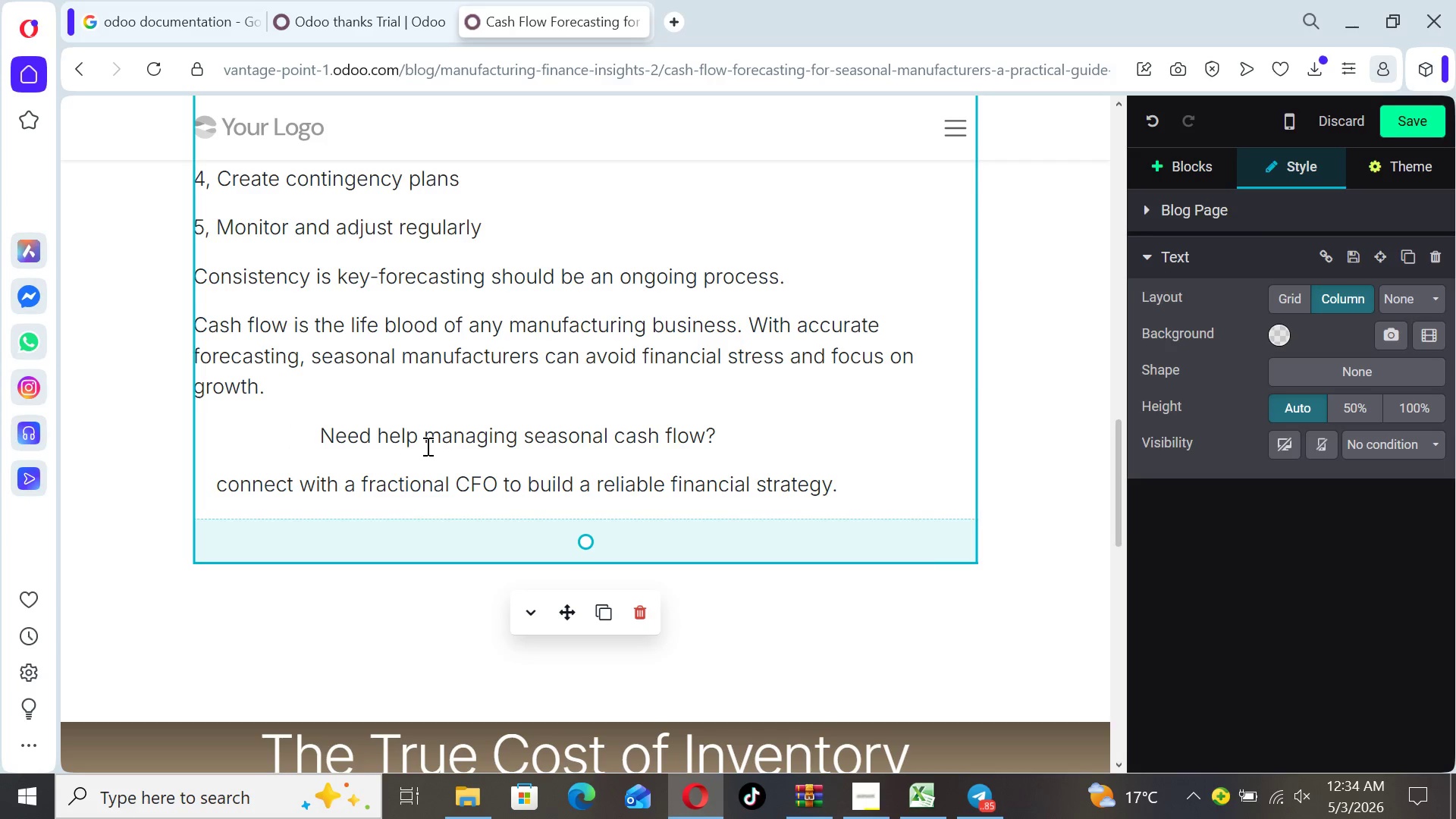 
key(Space)
 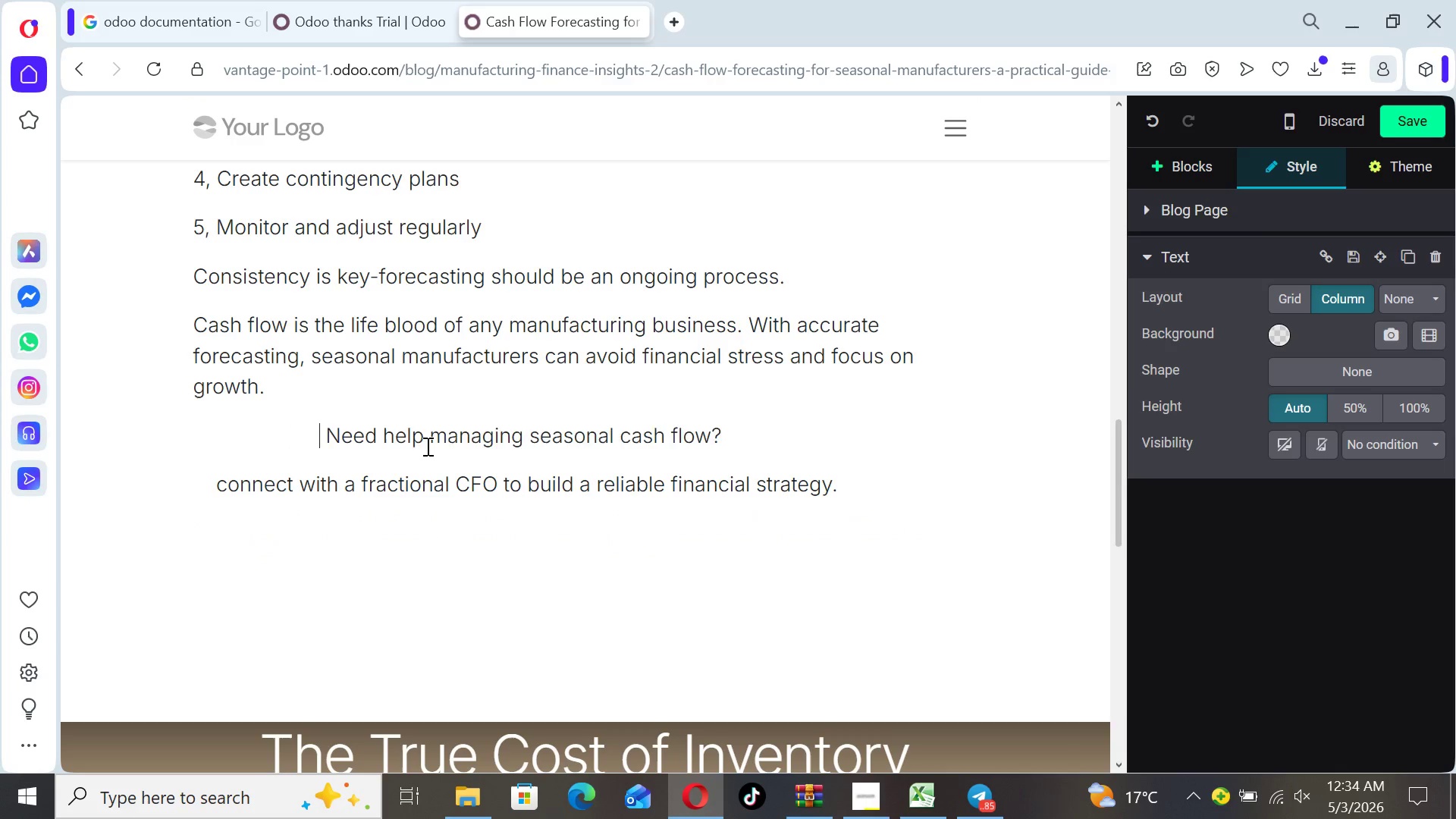 
key(Space)
 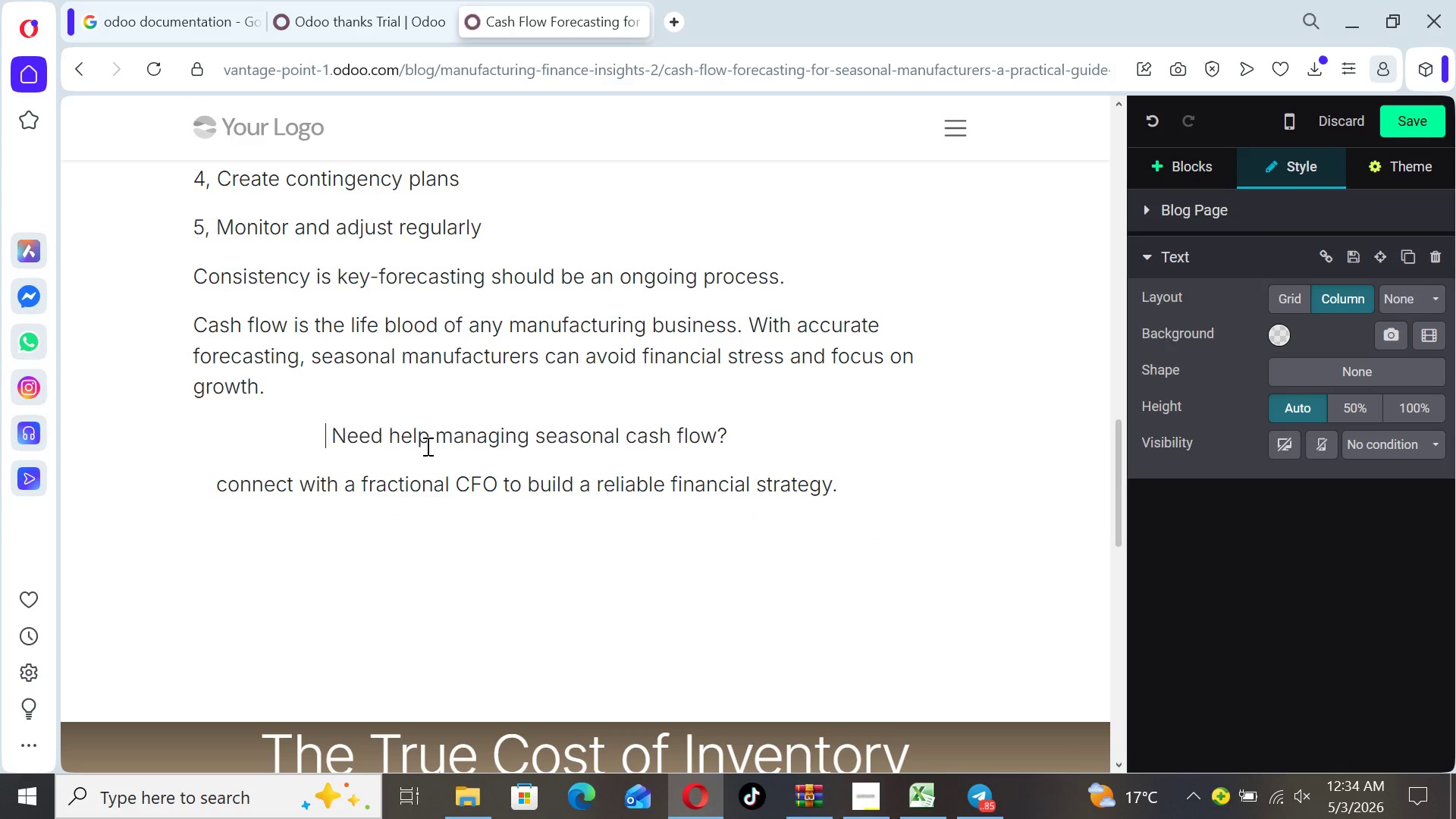 
key(Space)
 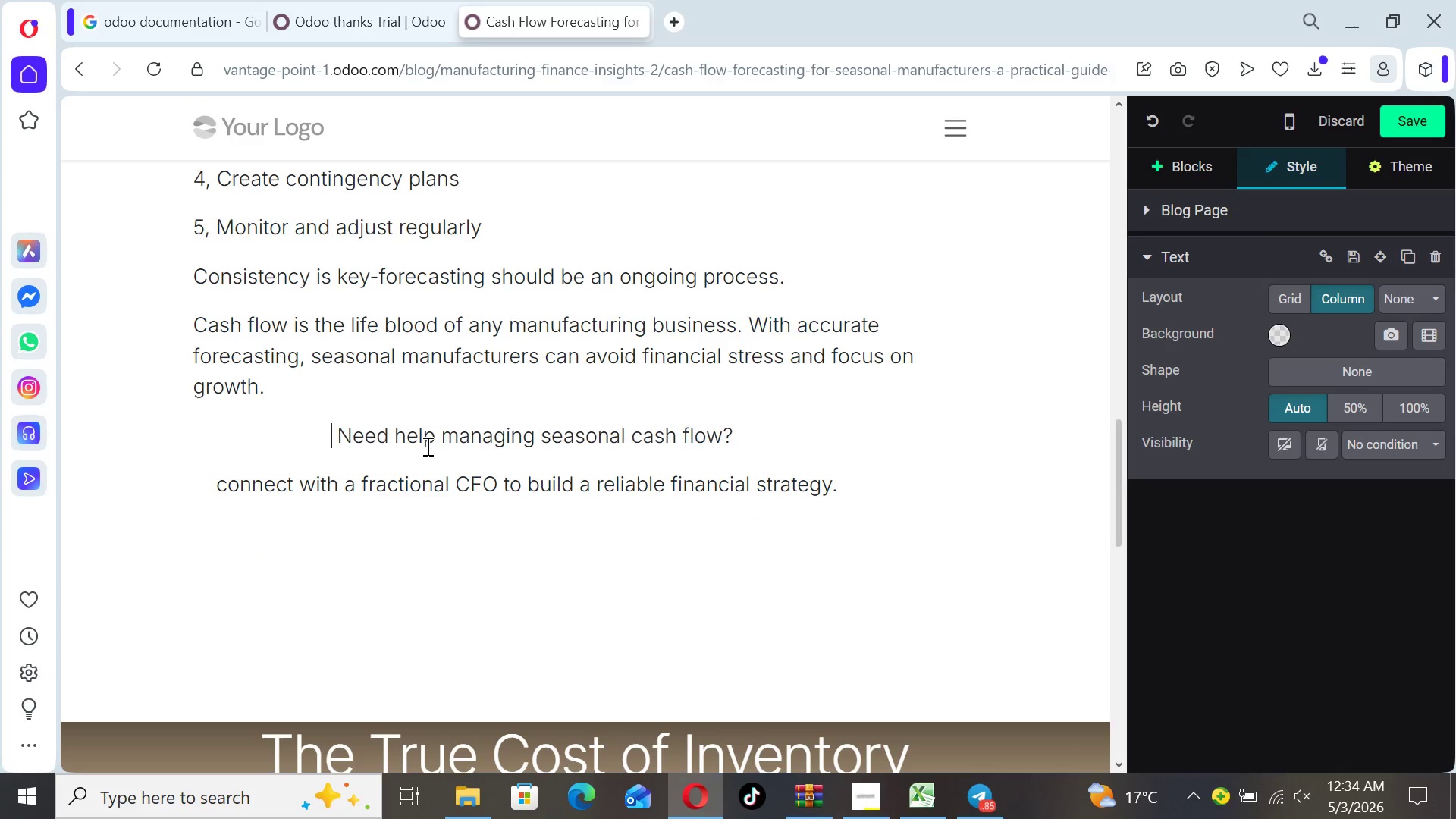 
key(Space)
 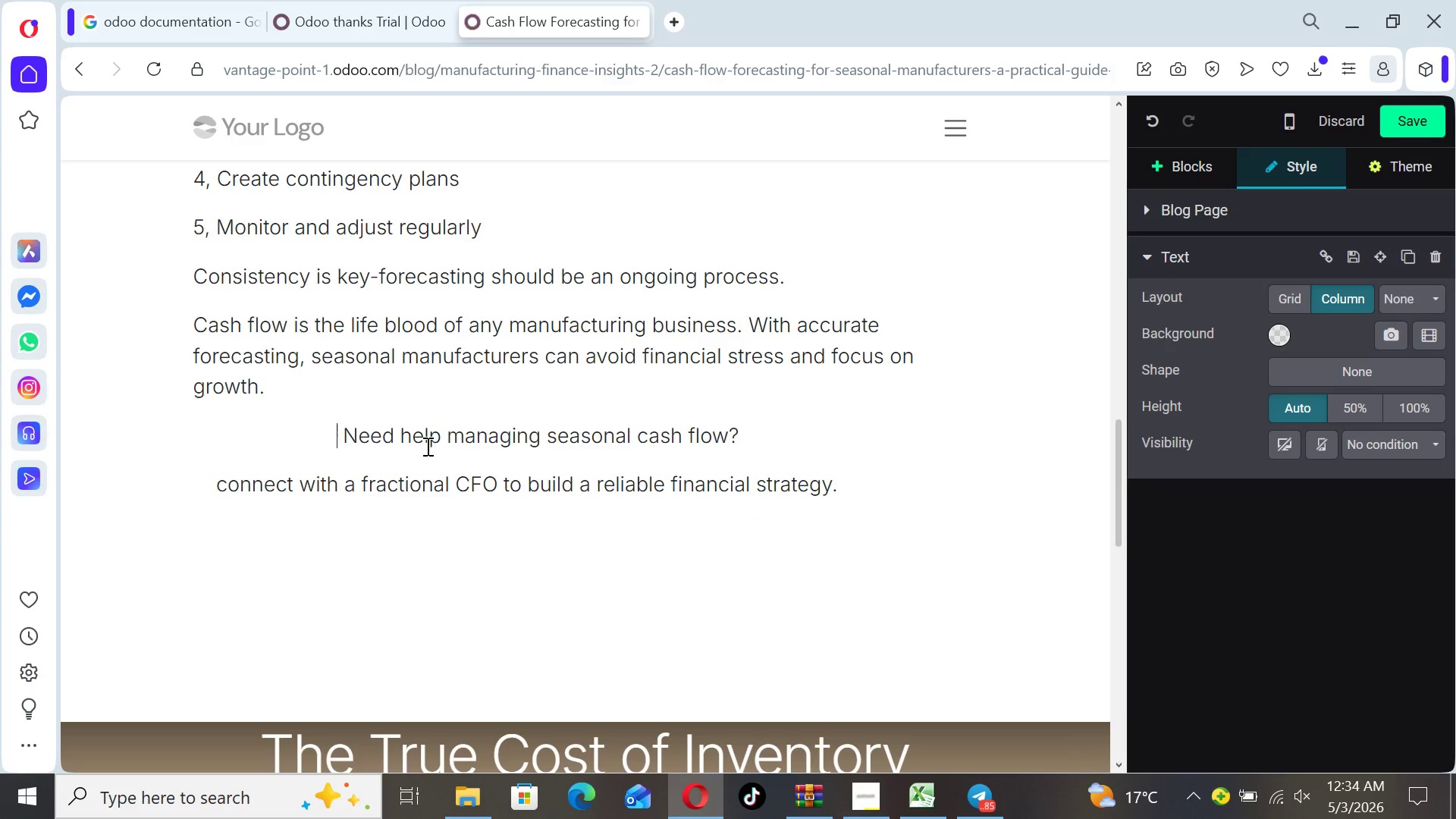 
key(Space)
 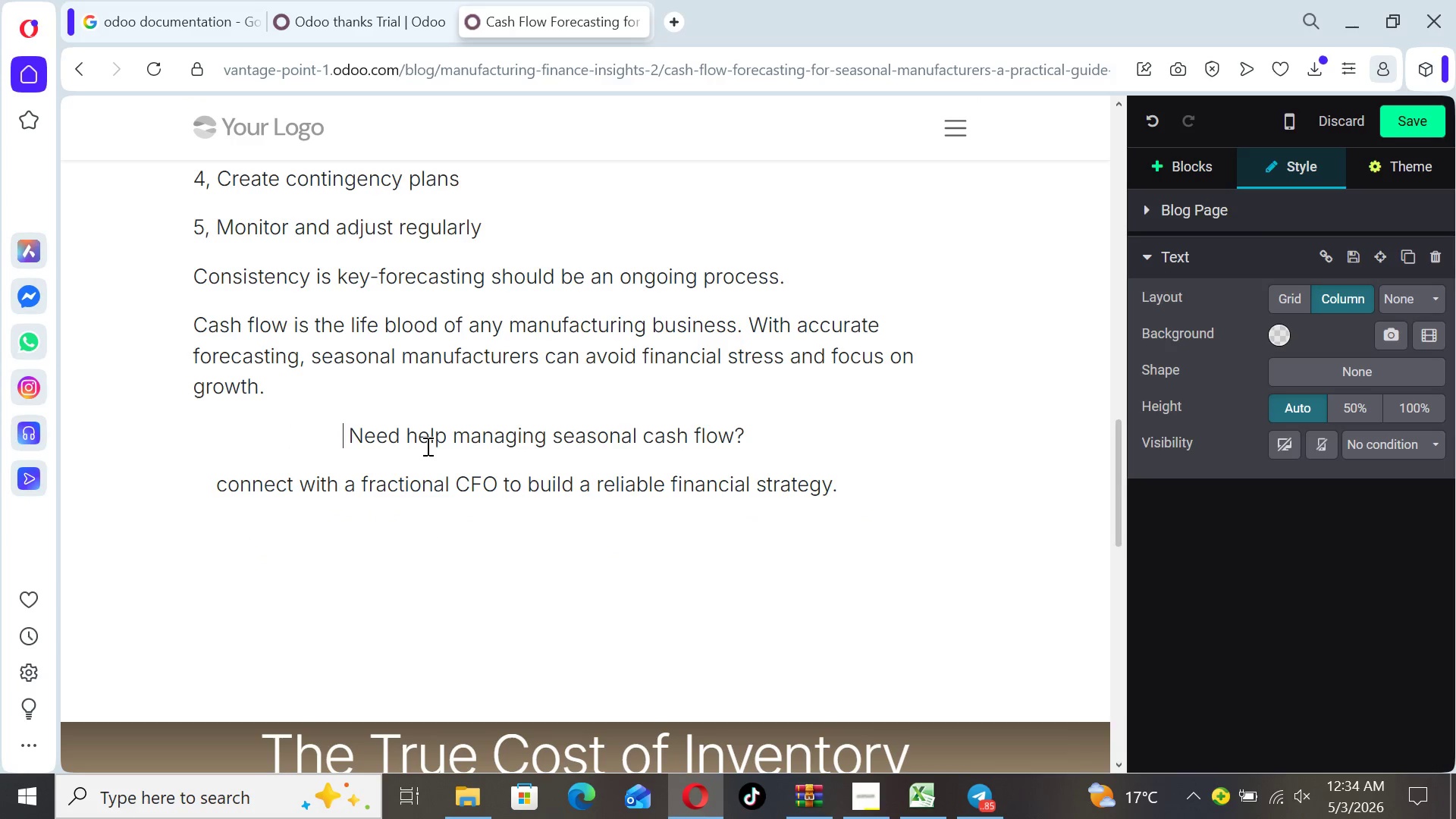 
key(Space)
 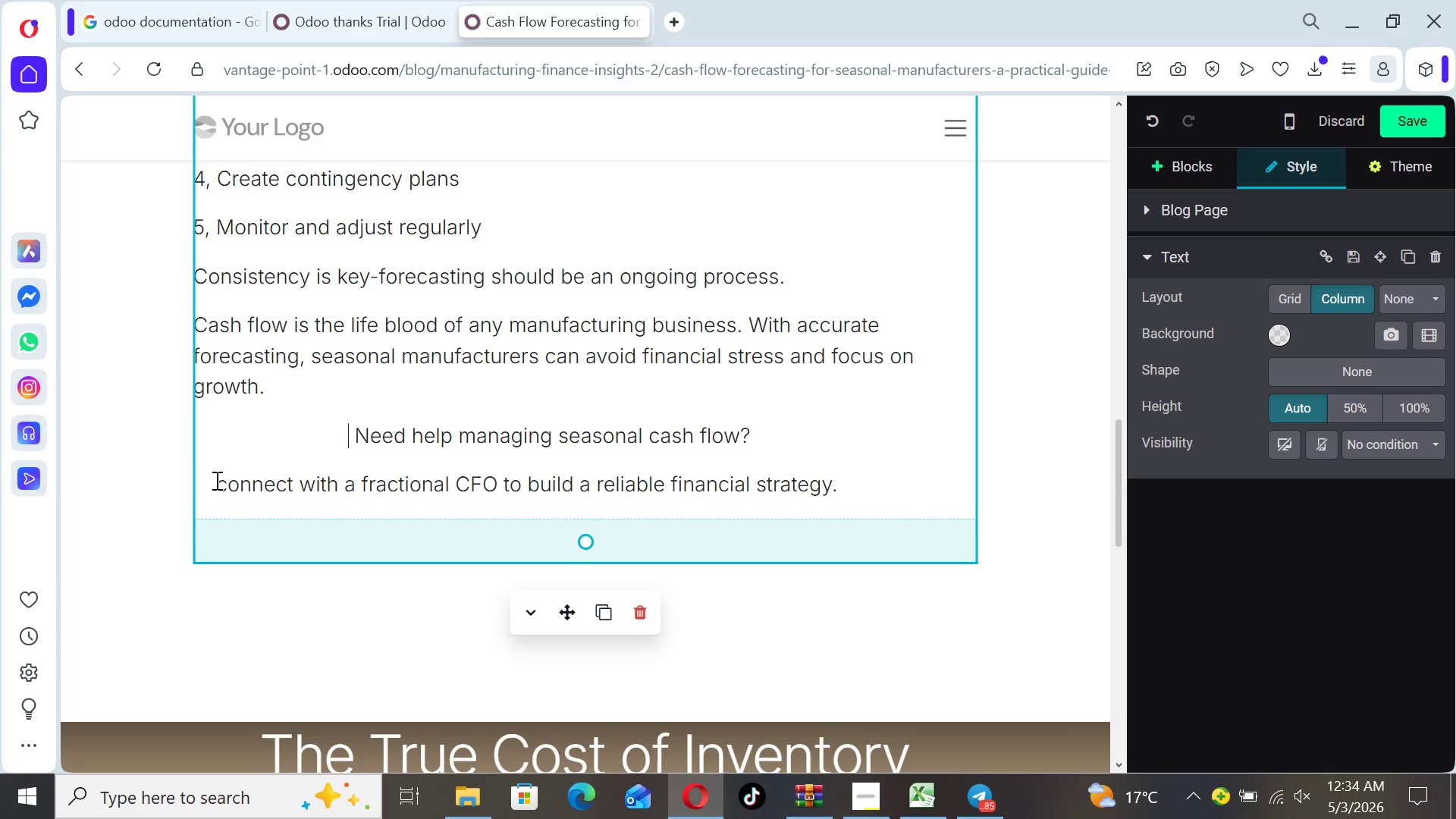 
left_click([215, 480])
 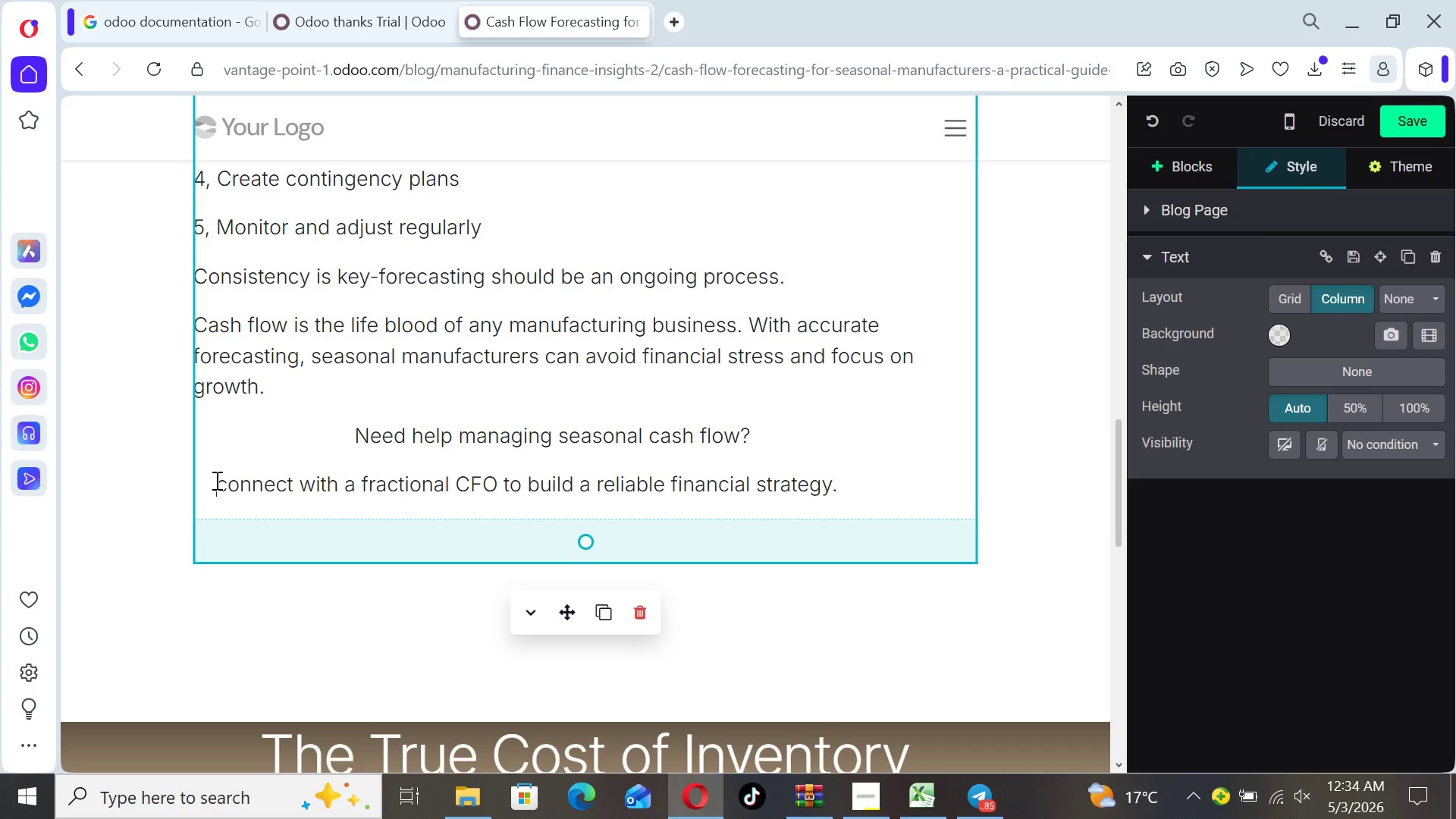 
key(Space)
 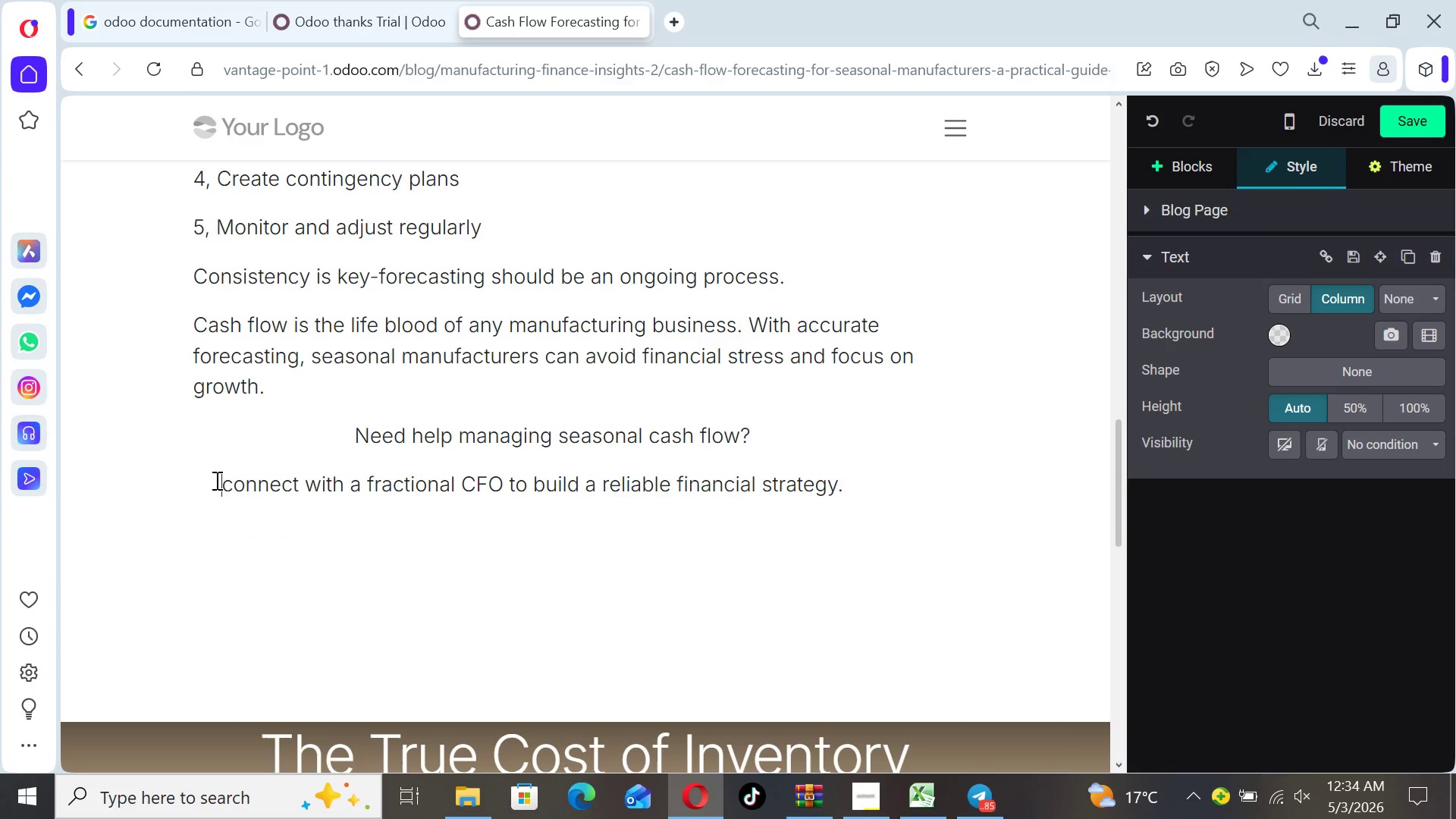 
key(Space)
 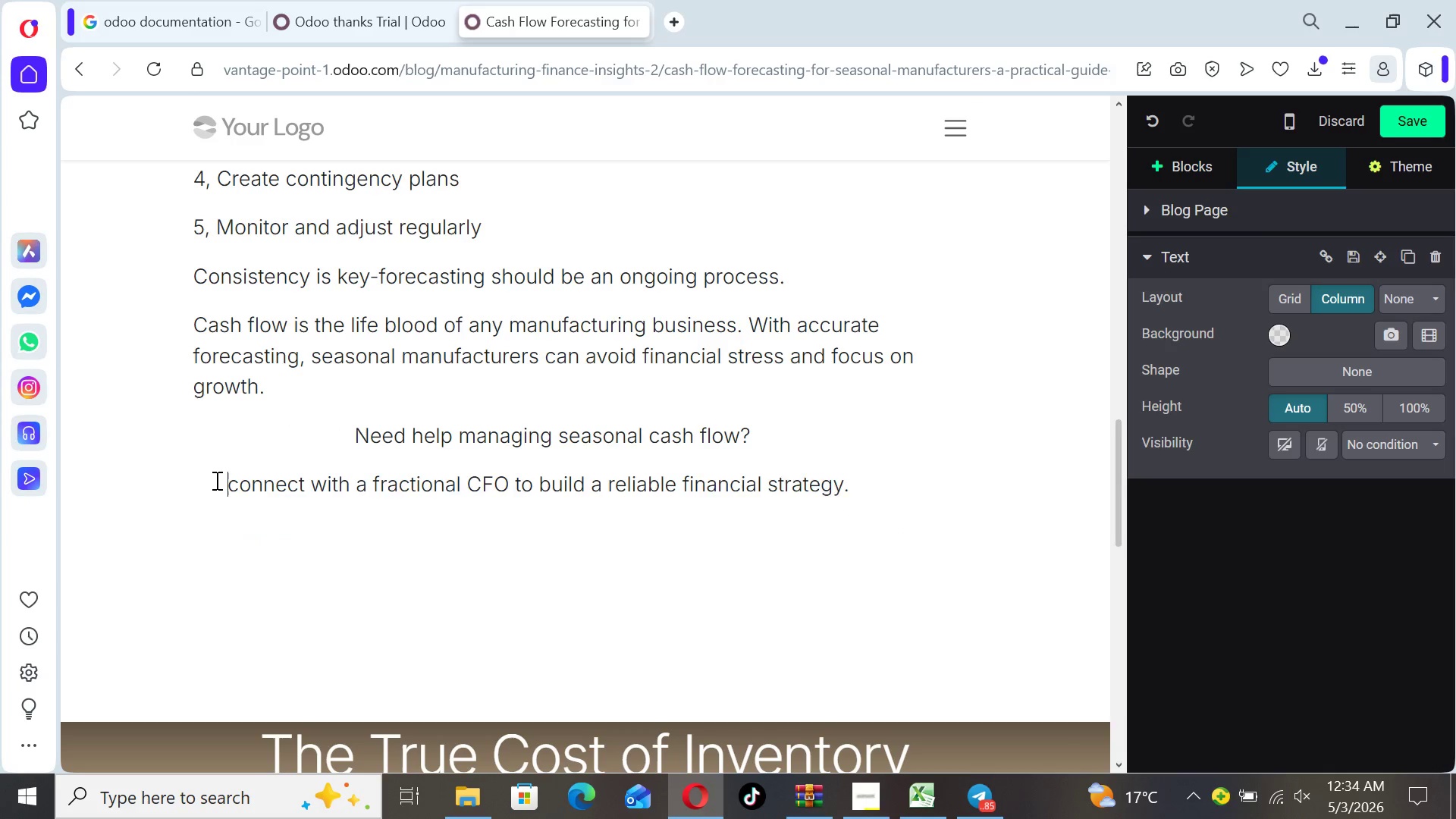 
key(Space)
 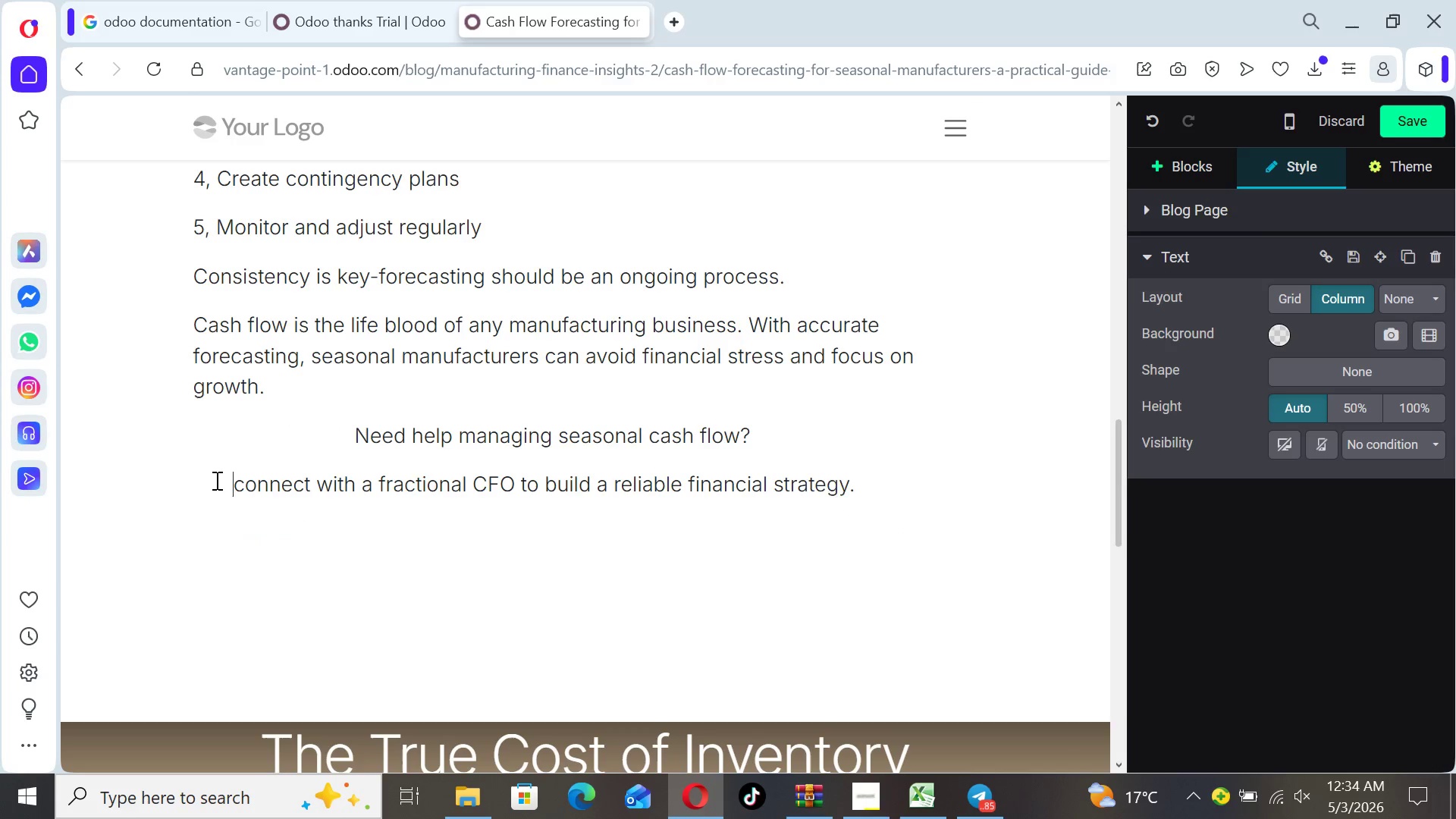 
key(Space)
 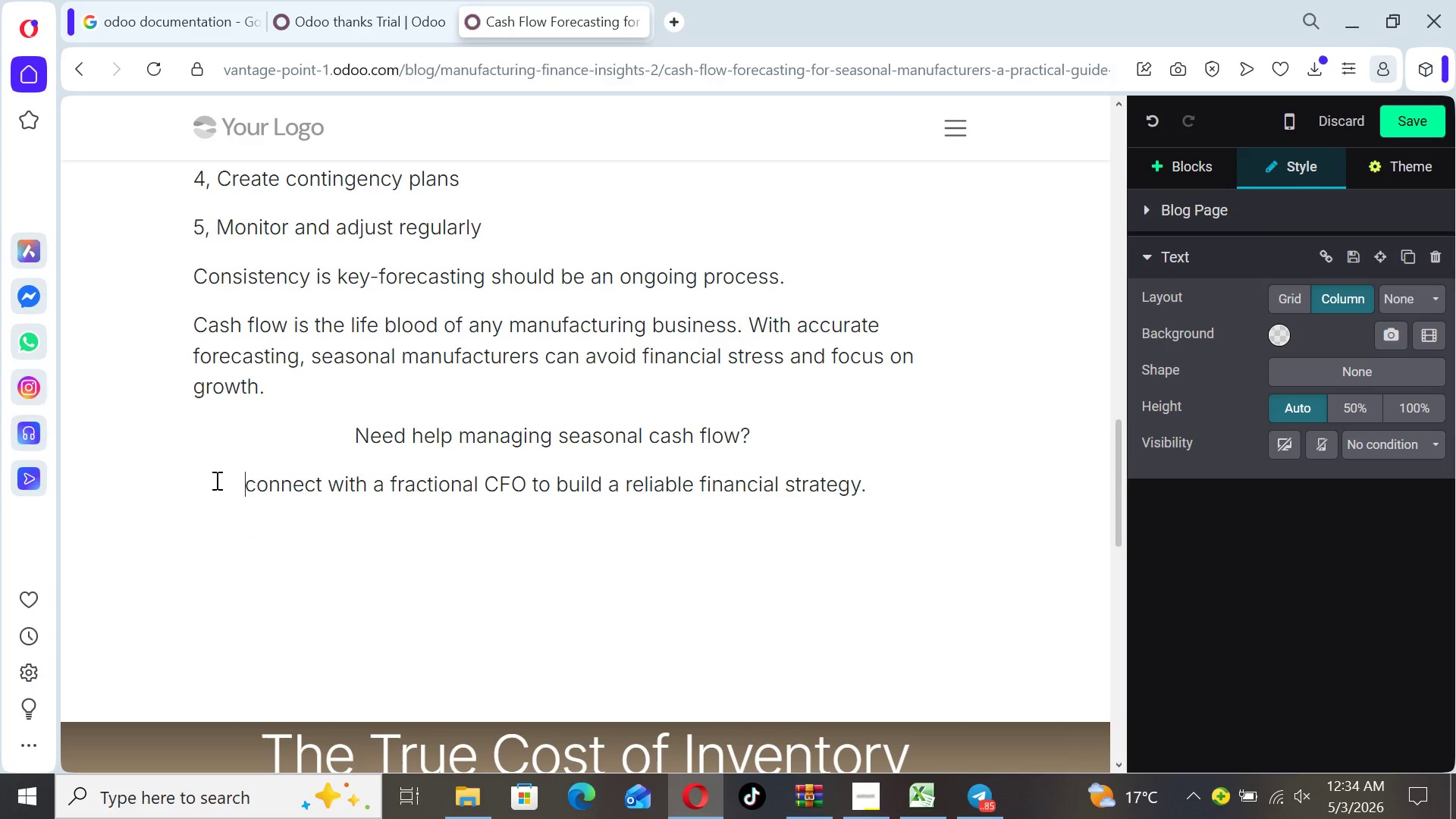 
key(Space)
 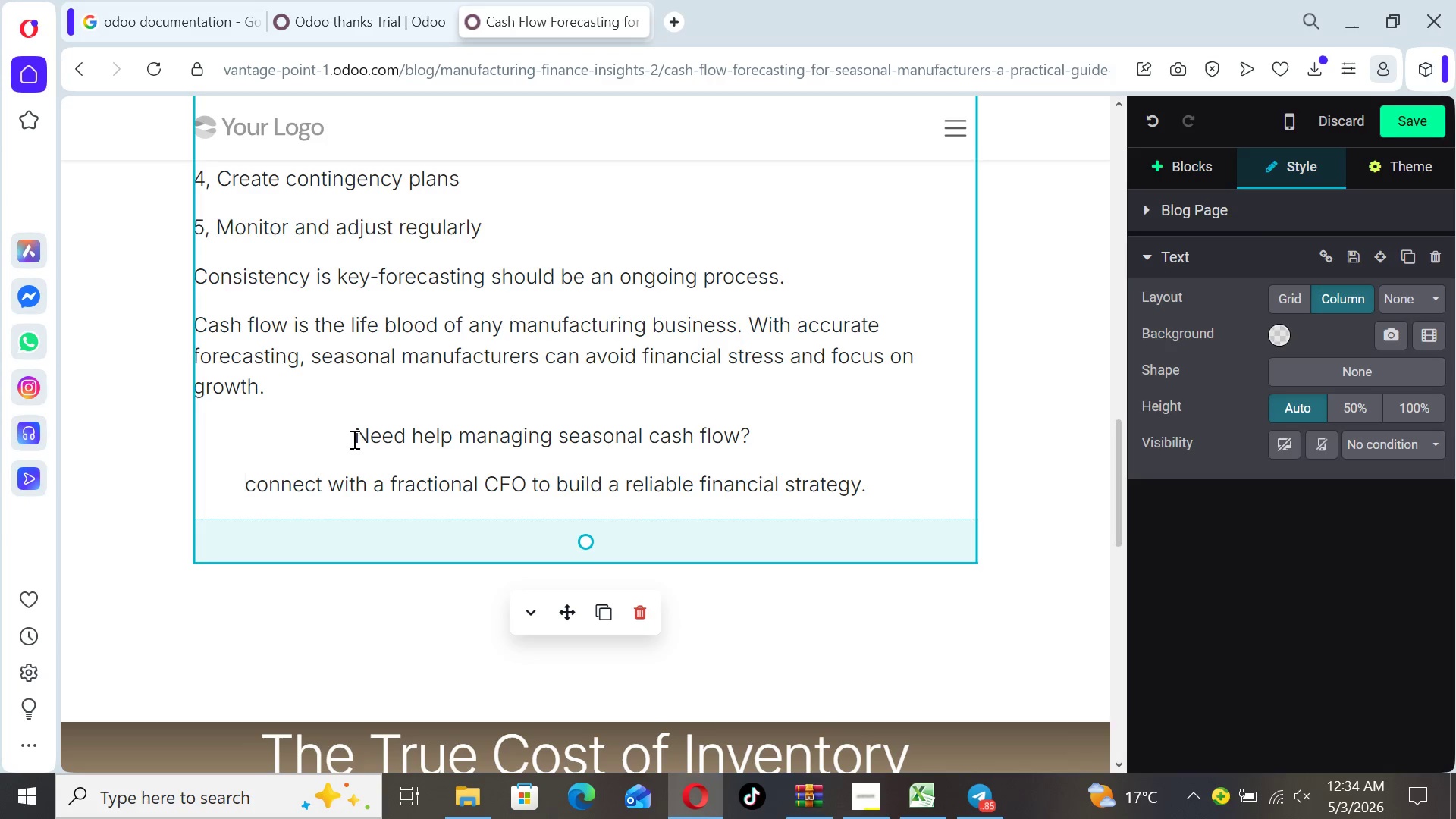 
left_click_drag(start_coordinate=[354, 437], to_coordinate=[881, 506])
 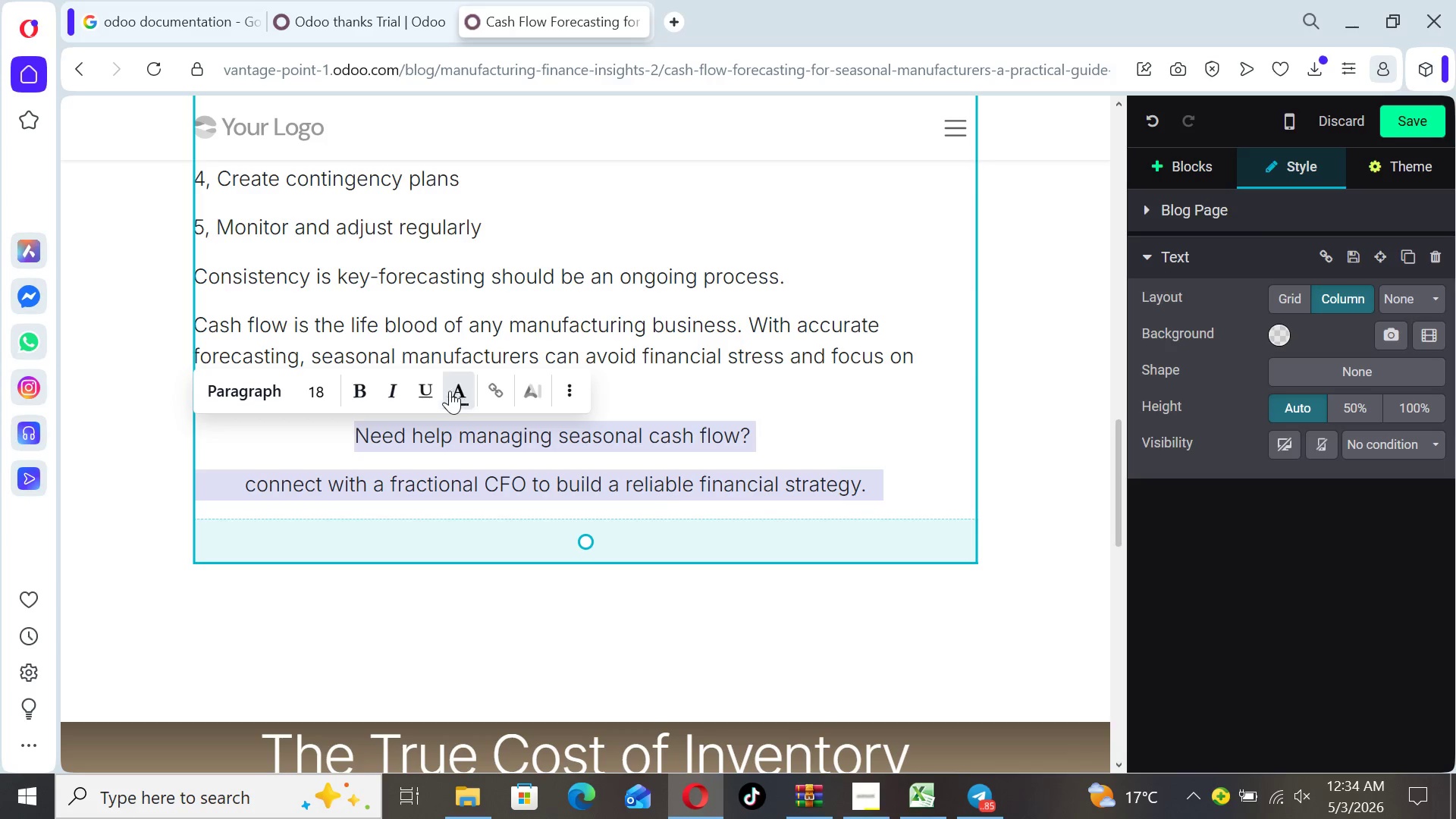 
left_click([347, 397])
 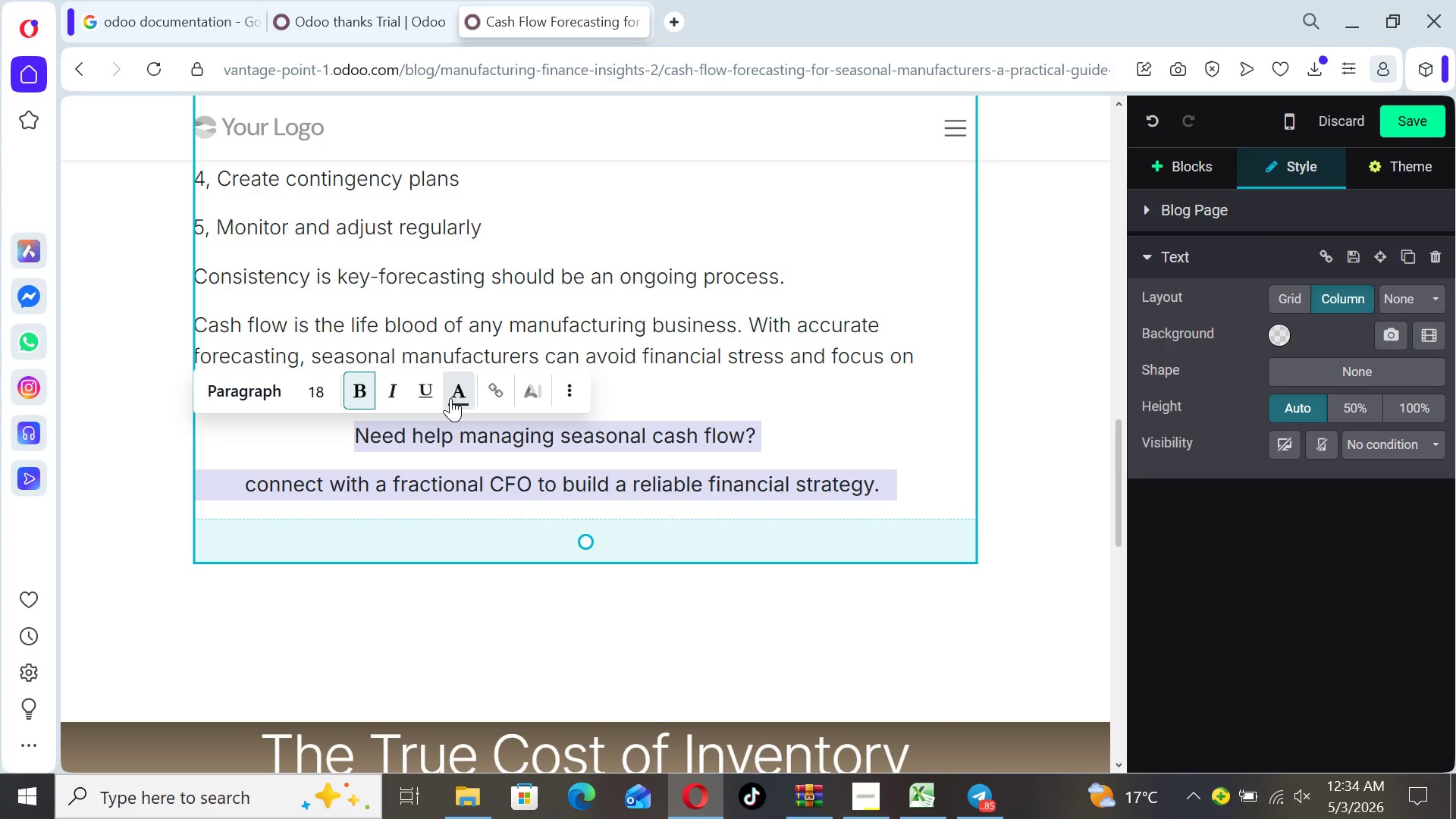 
left_click([452, 398])
 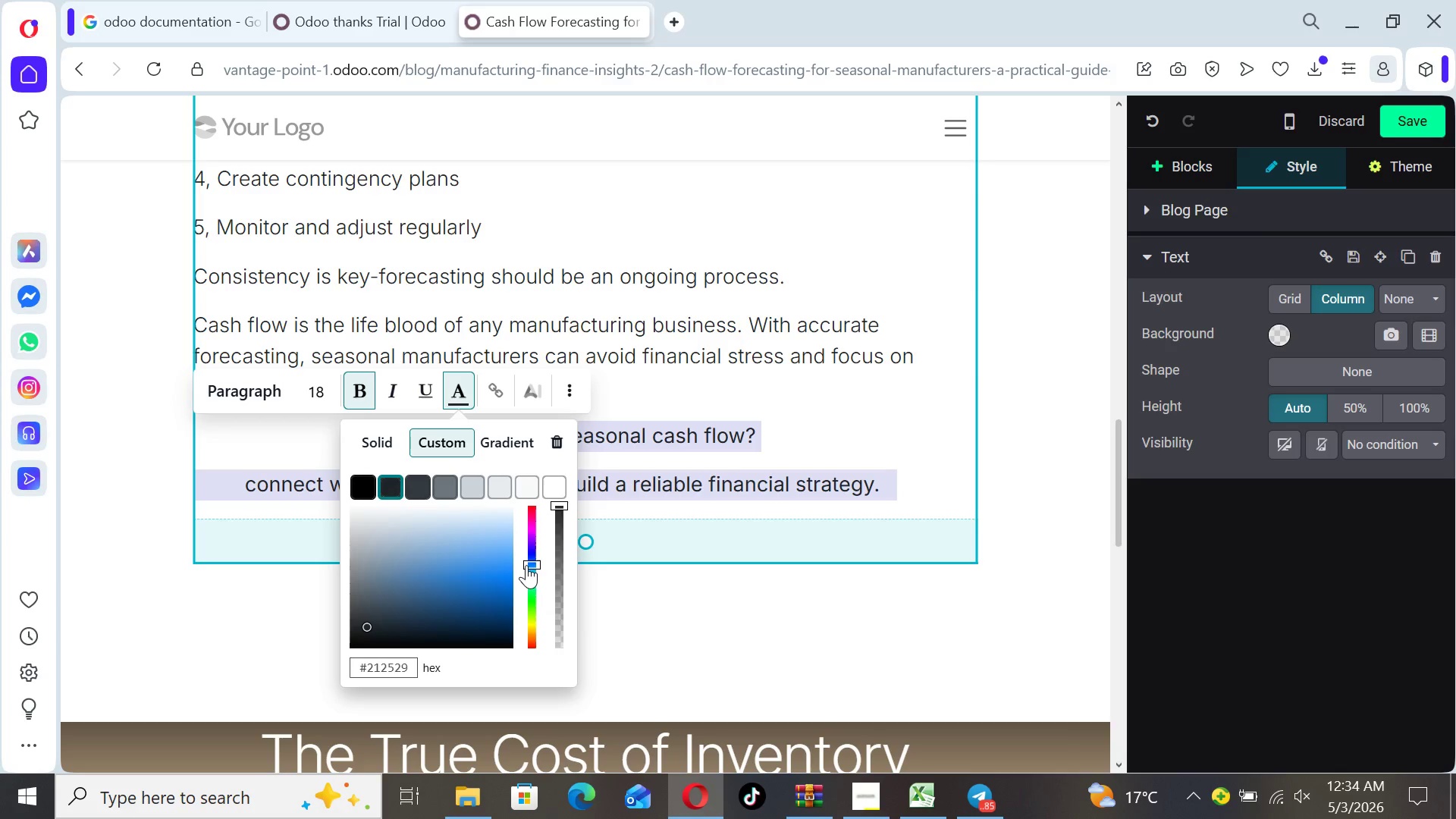 
left_click_drag(start_coordinate=[526, 561], to_coordinate=[529, 594])
 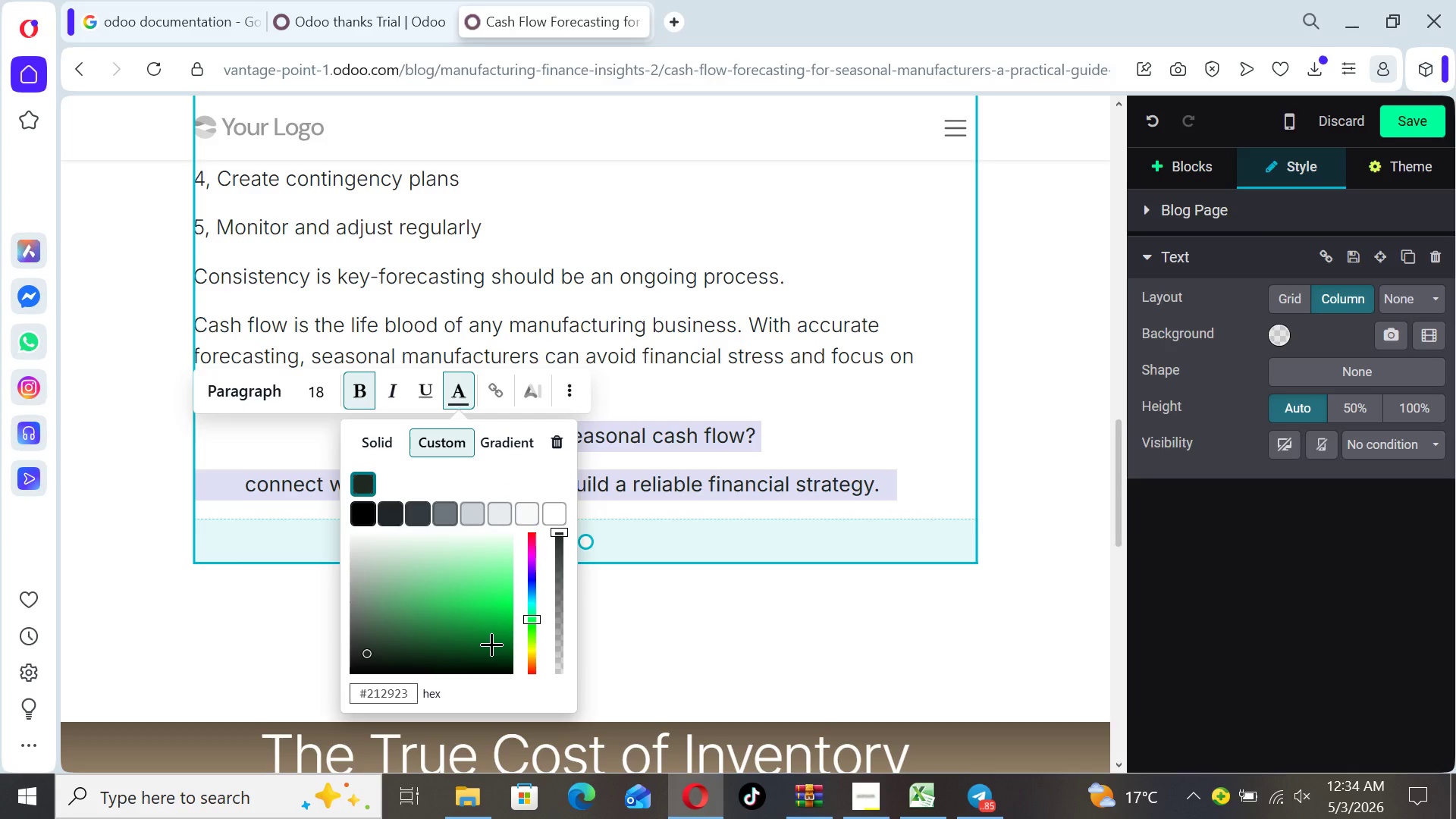 
left_click([491, 644])
 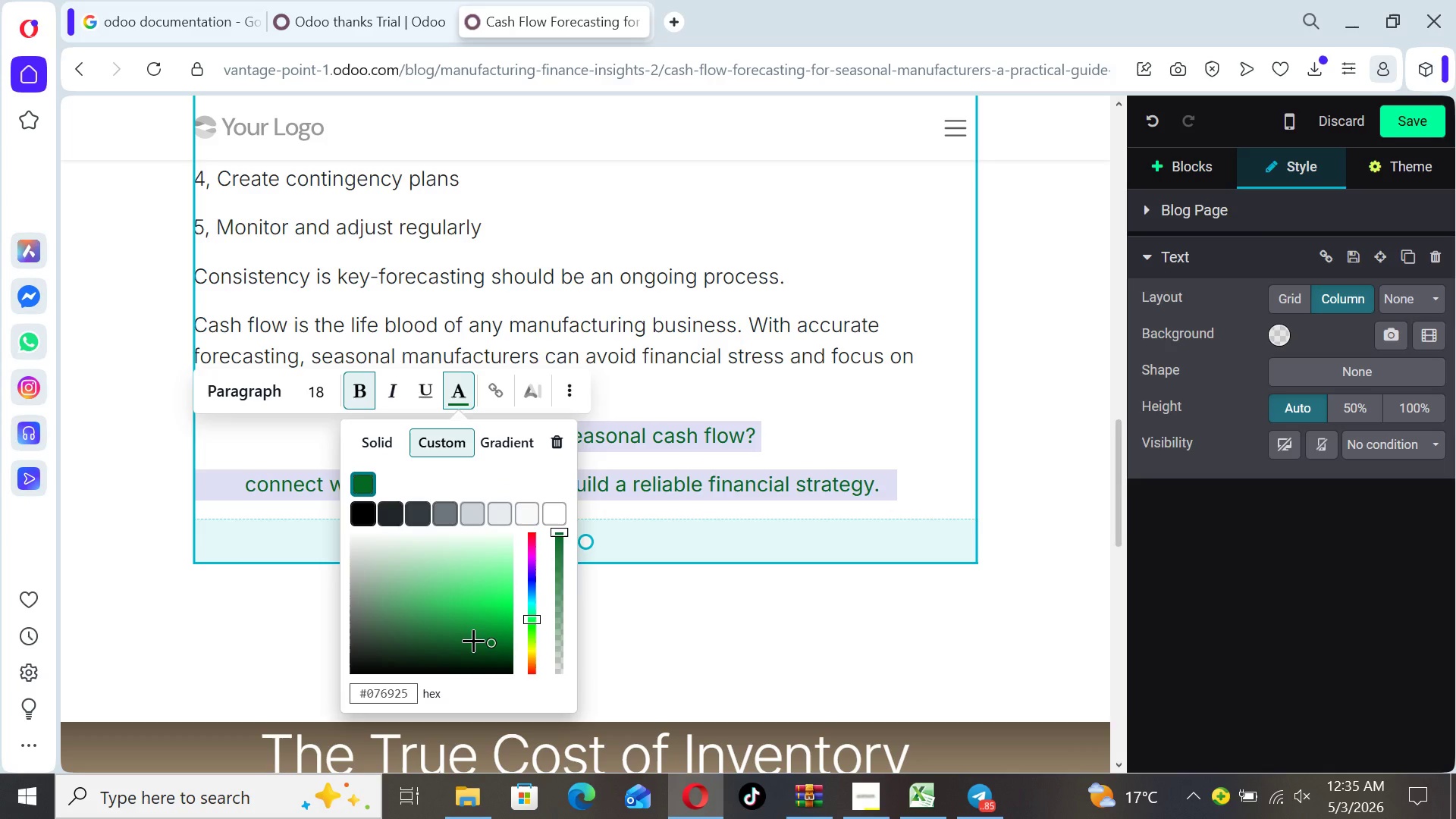 
left_click([474, 631])
 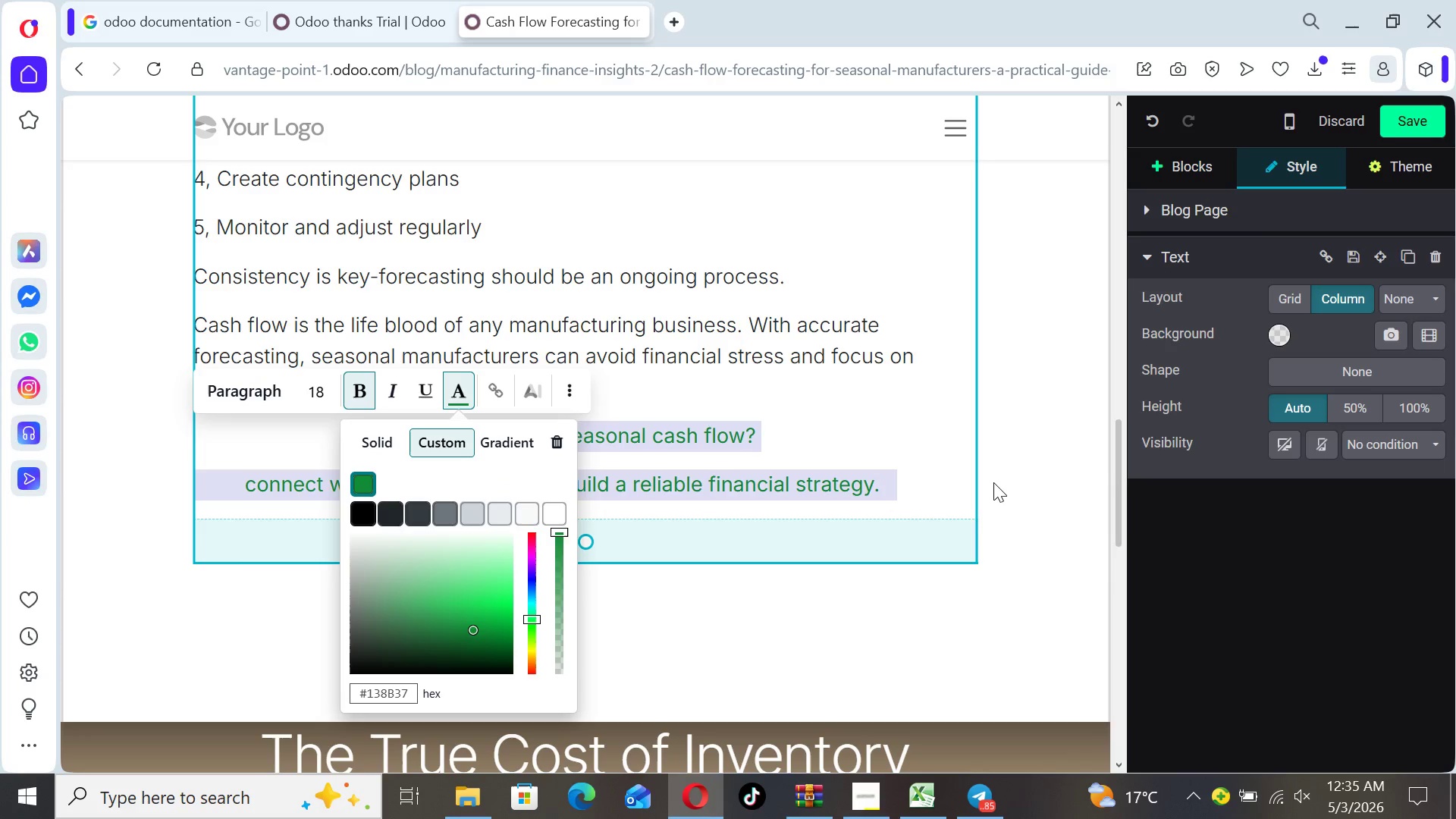 
left_click([993, 482])
 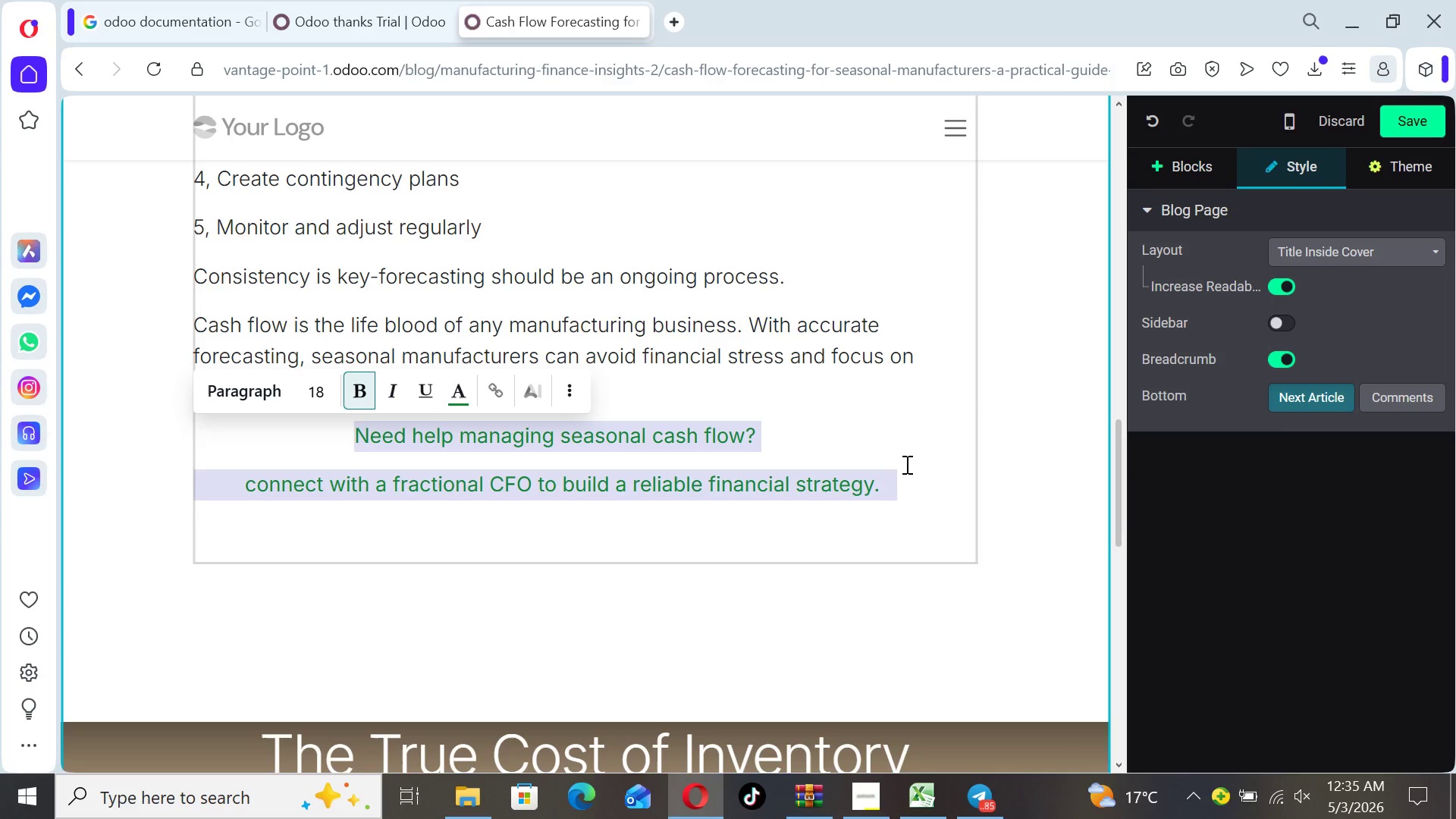 
left_click([905, 463])
 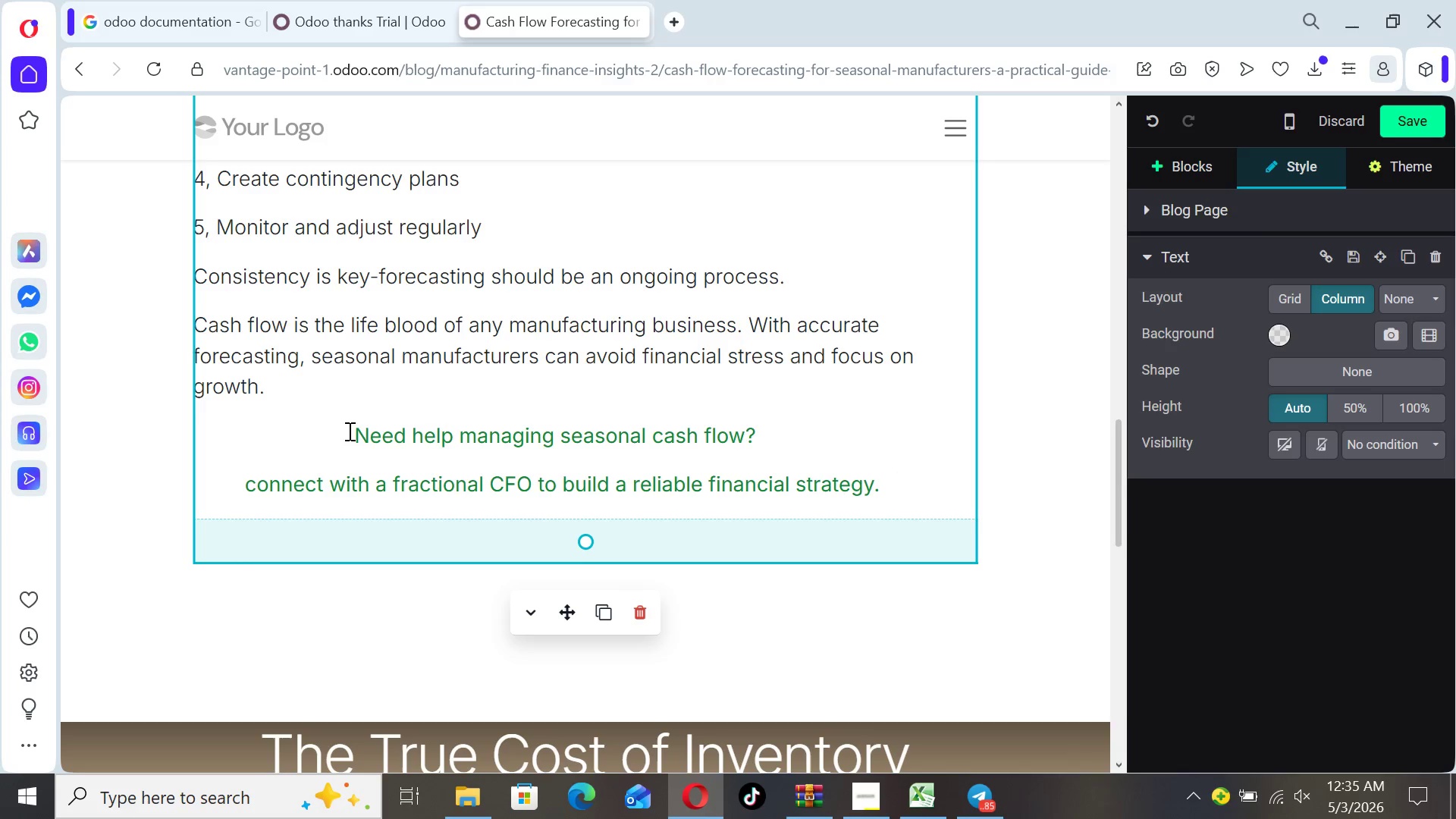 
wait(5.89)
 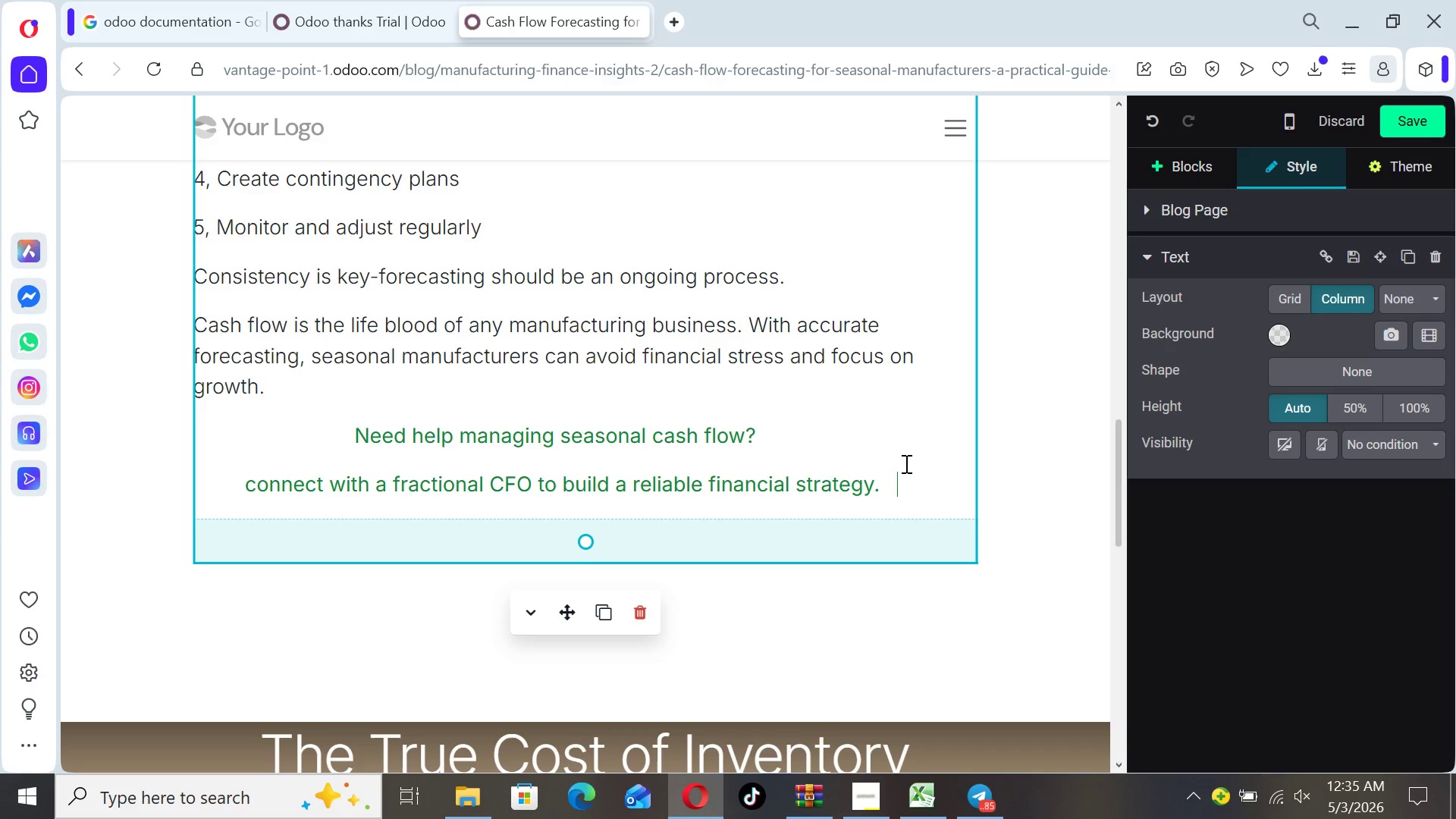 
left_click_drag(start_coordinate=[348, 431], to_coordinate=[886, 476])
 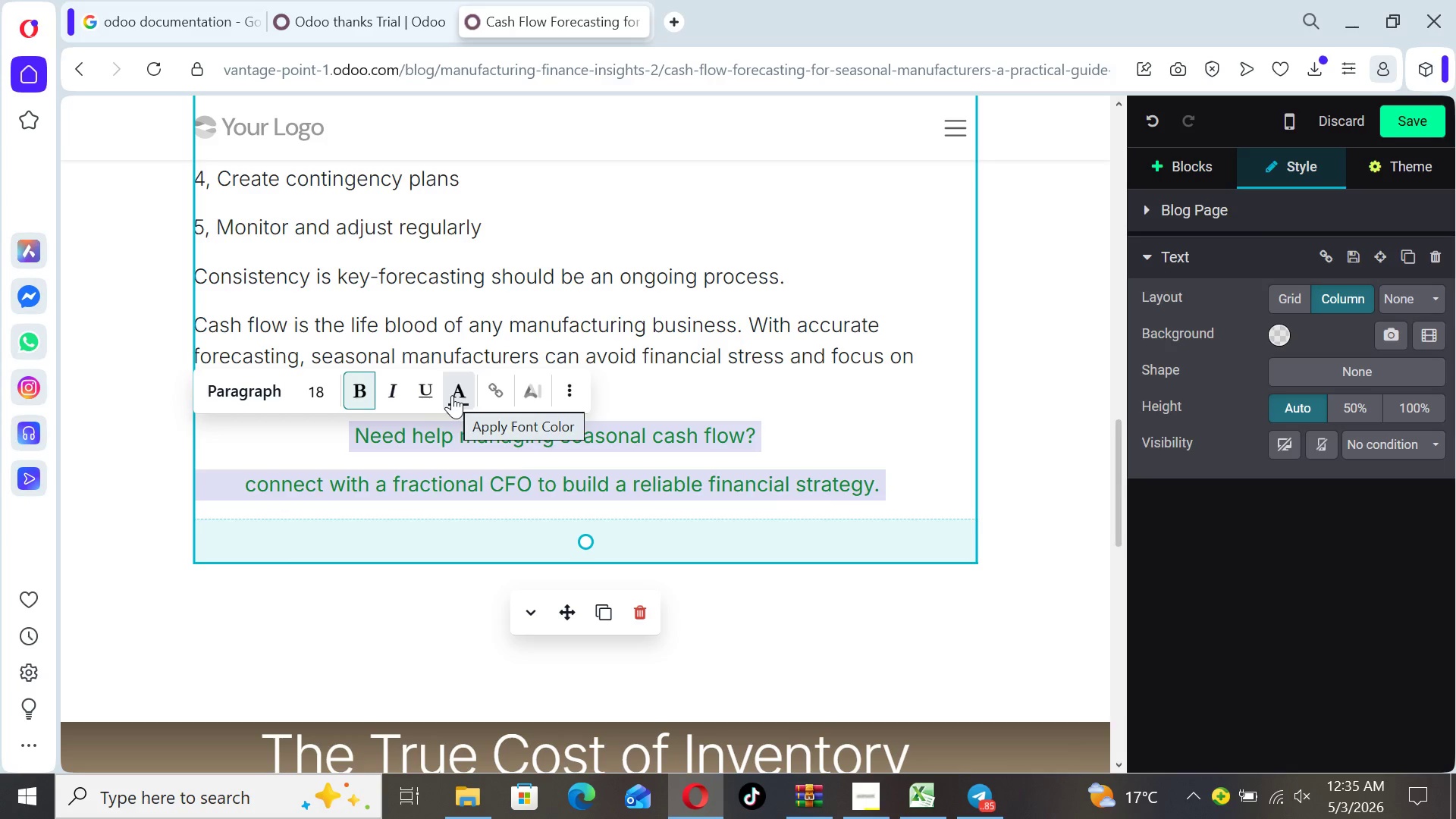 
left_click([466, 397])
 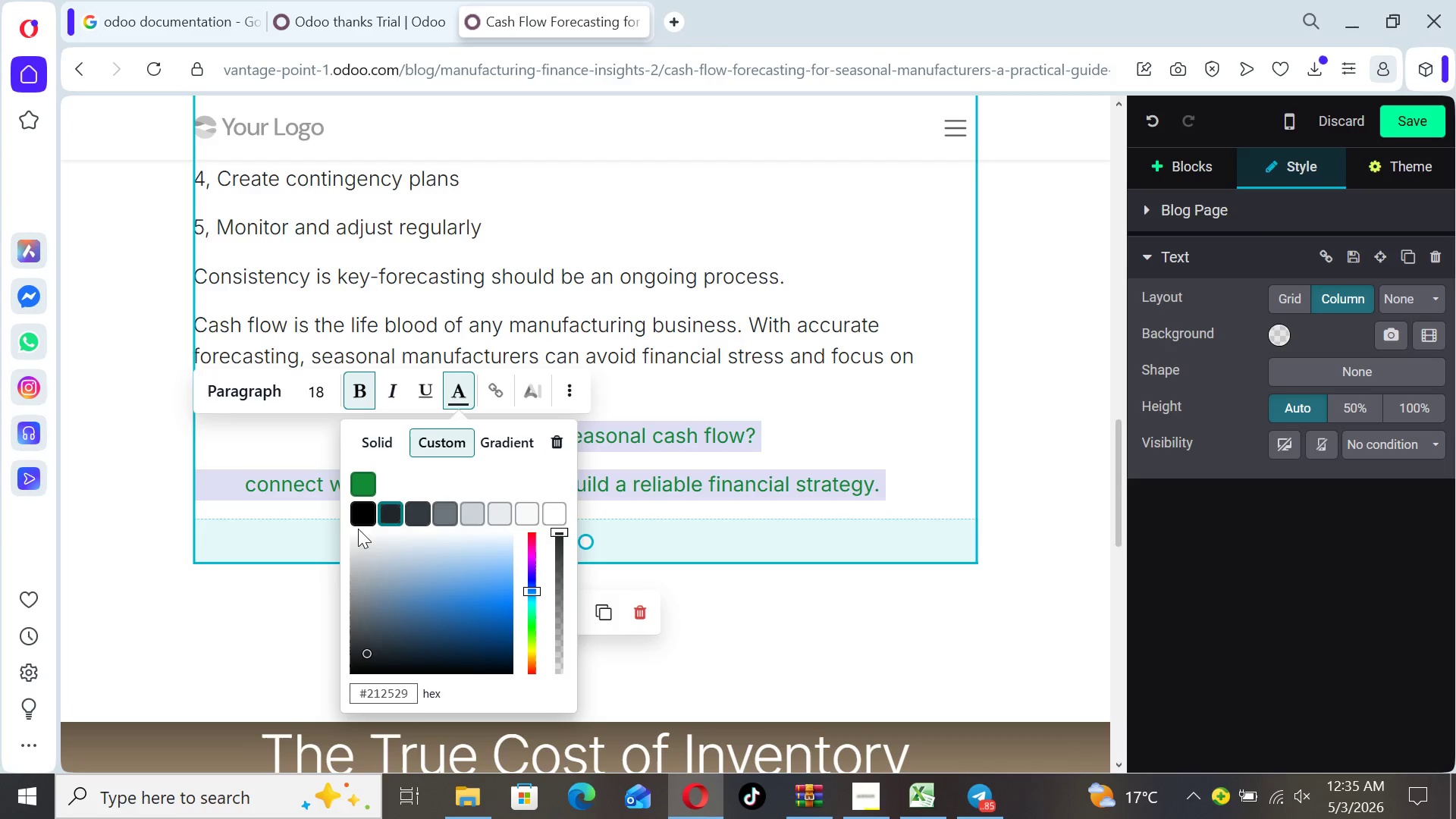 
left_click([363, 520])
 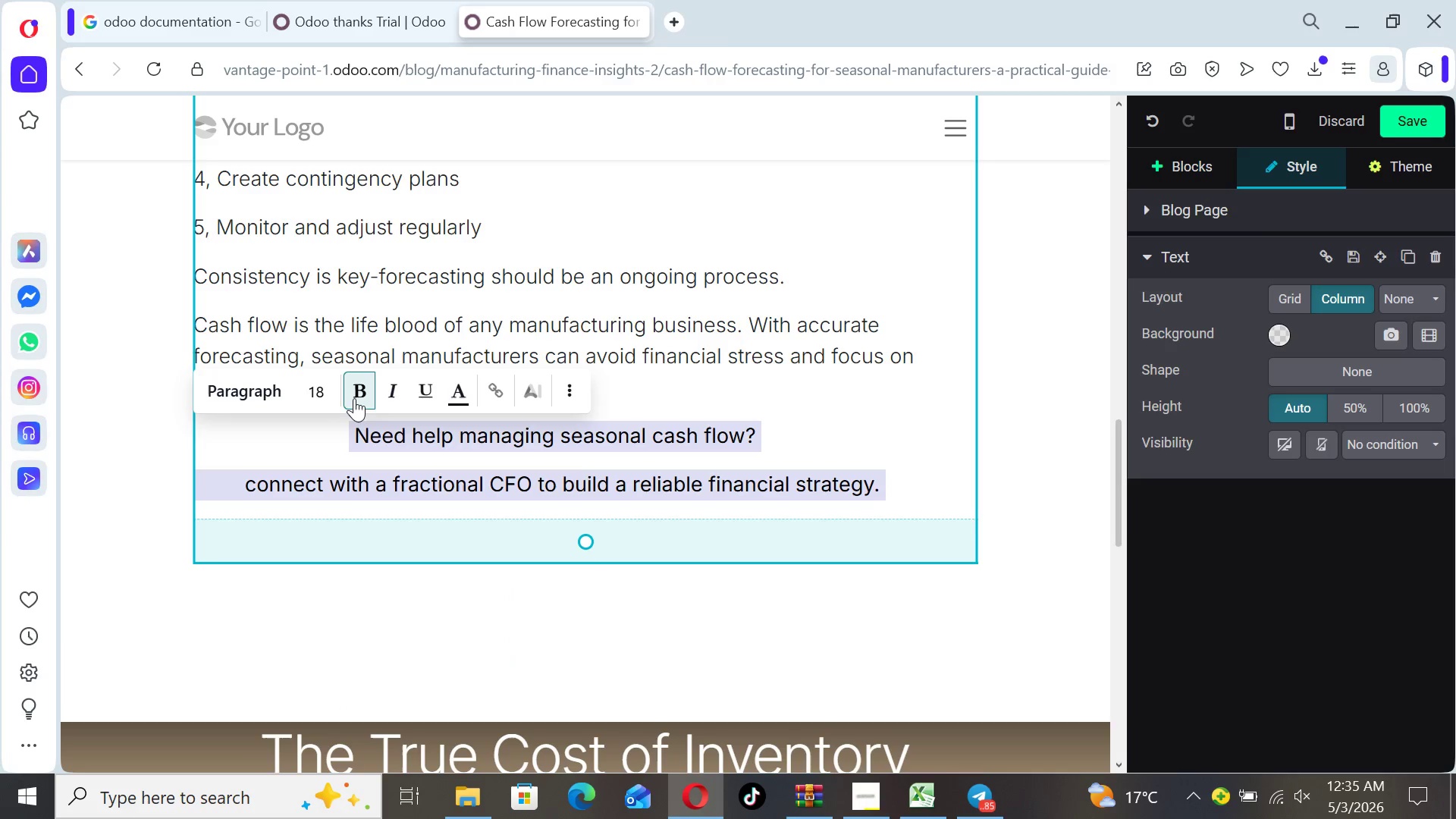 
left_click([354, 393])
 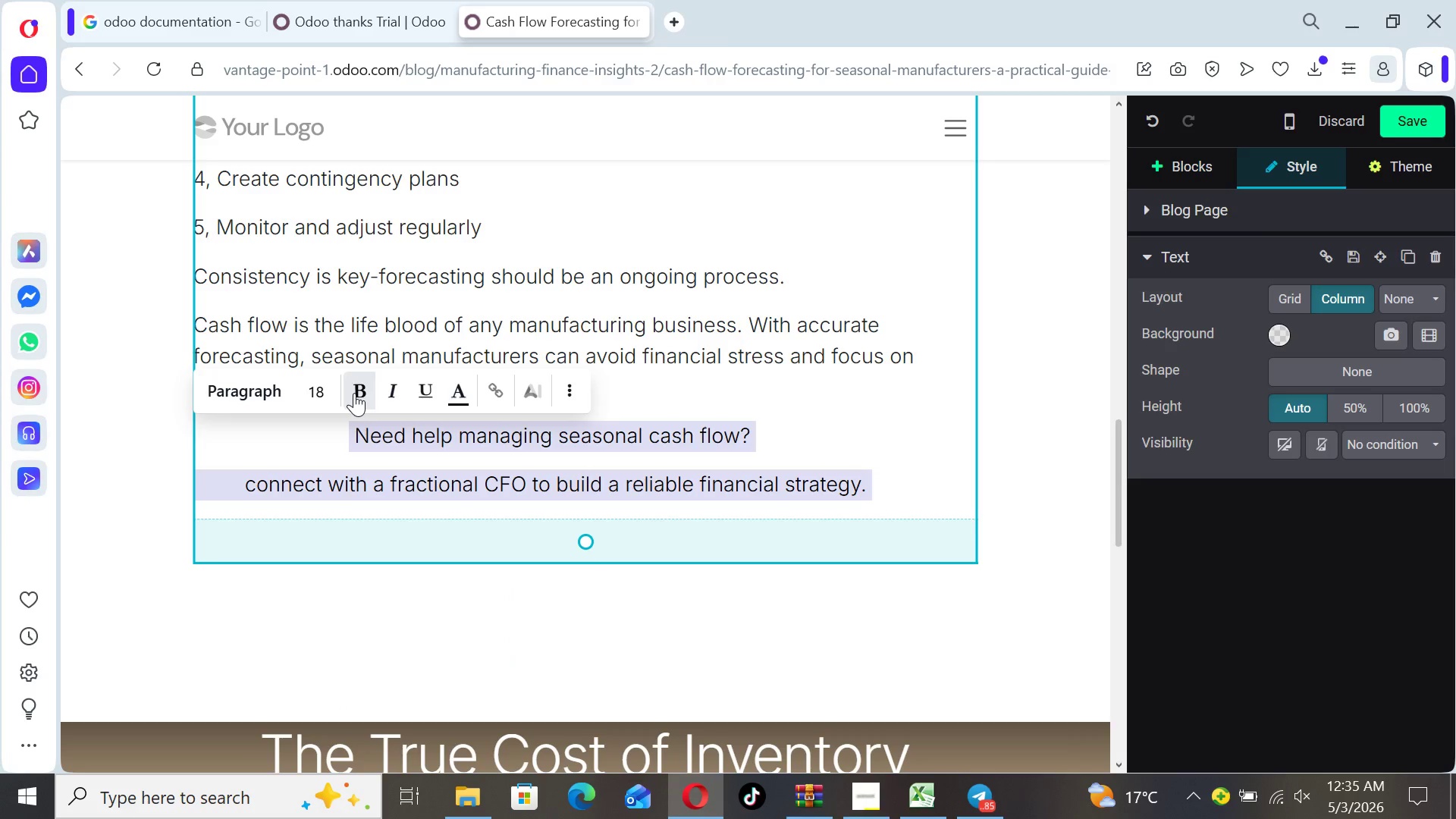 
left_click([354, 393])
 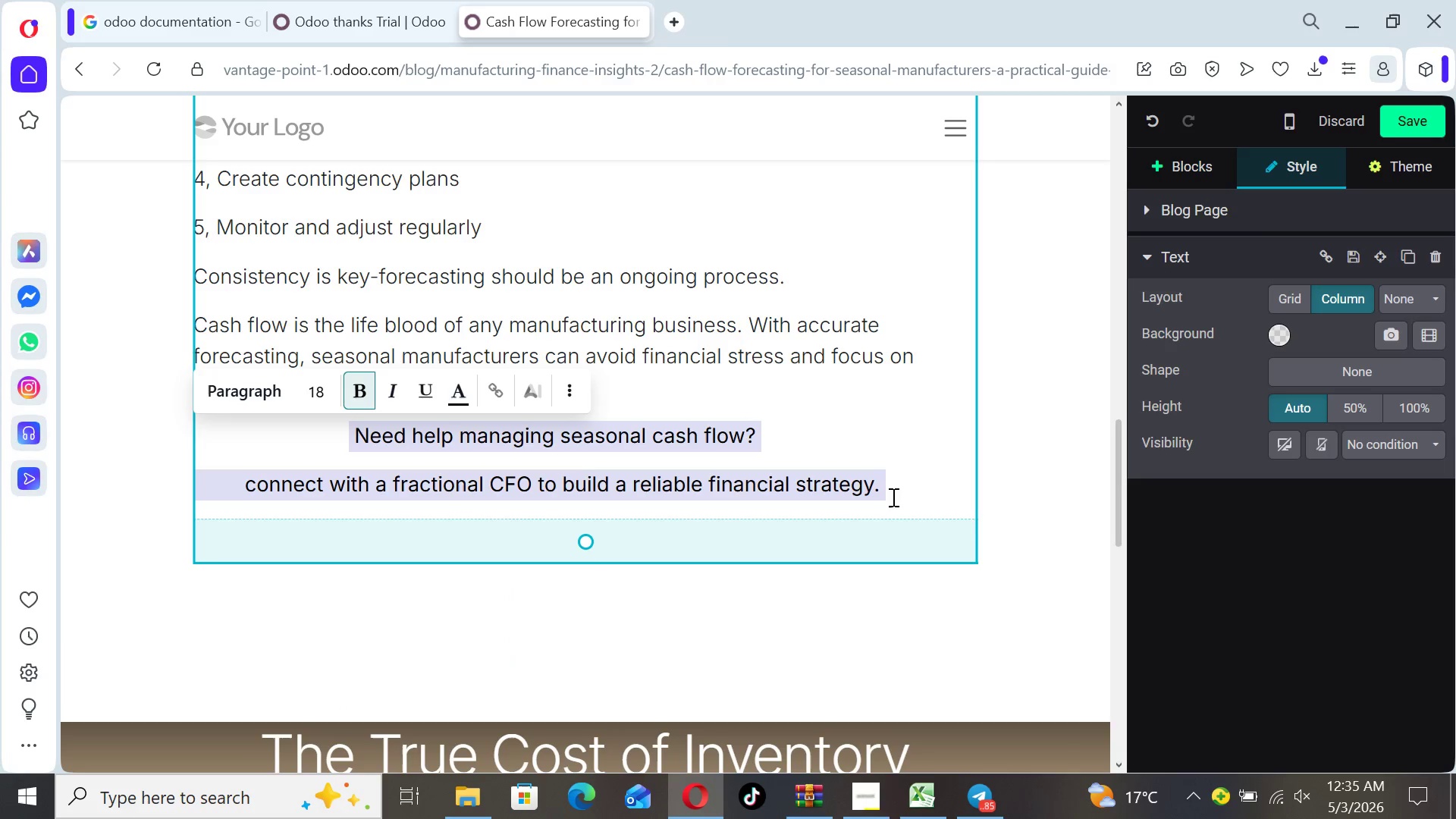 
left_click([913, 493])
 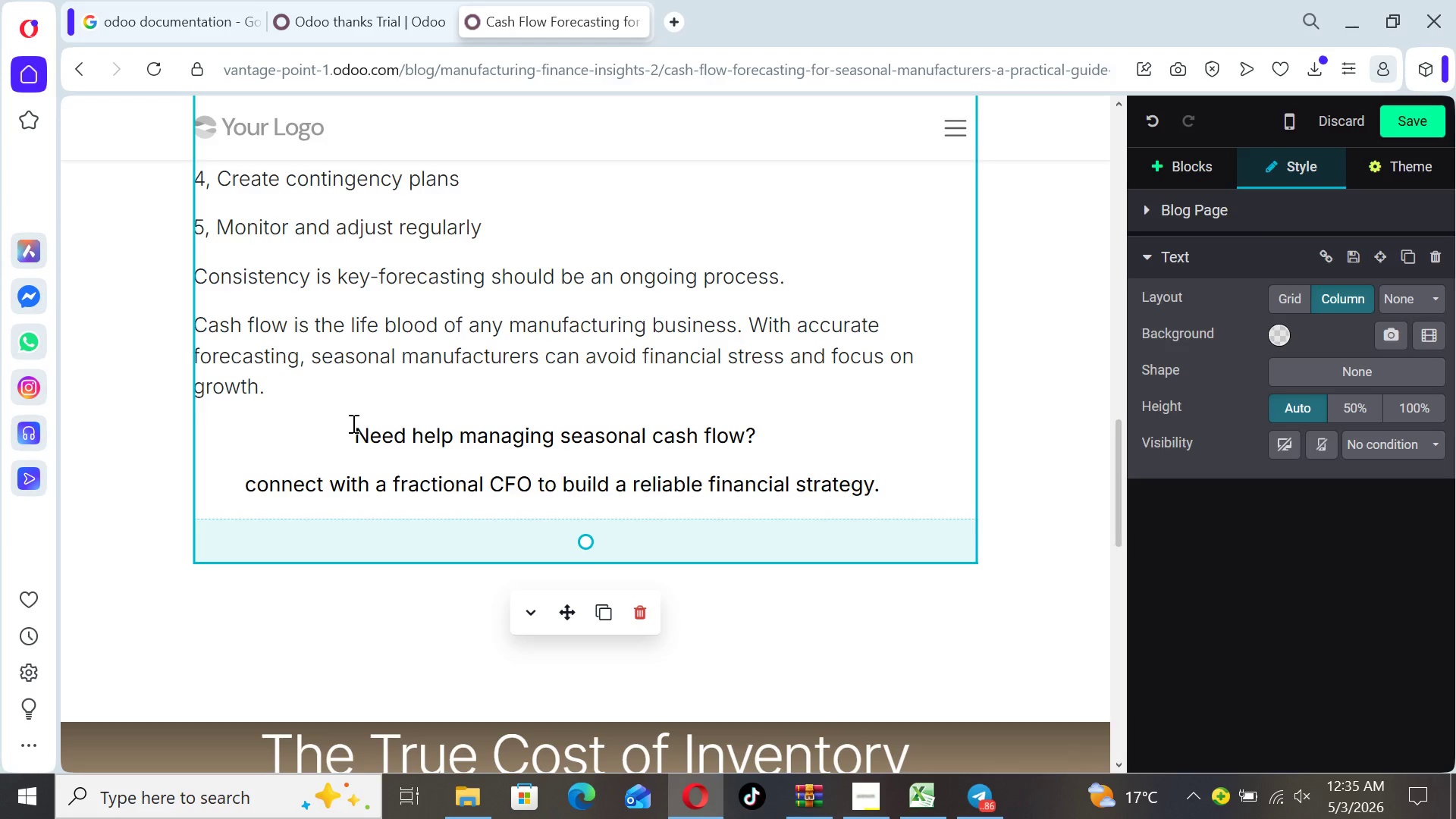 
wait(6.72)
 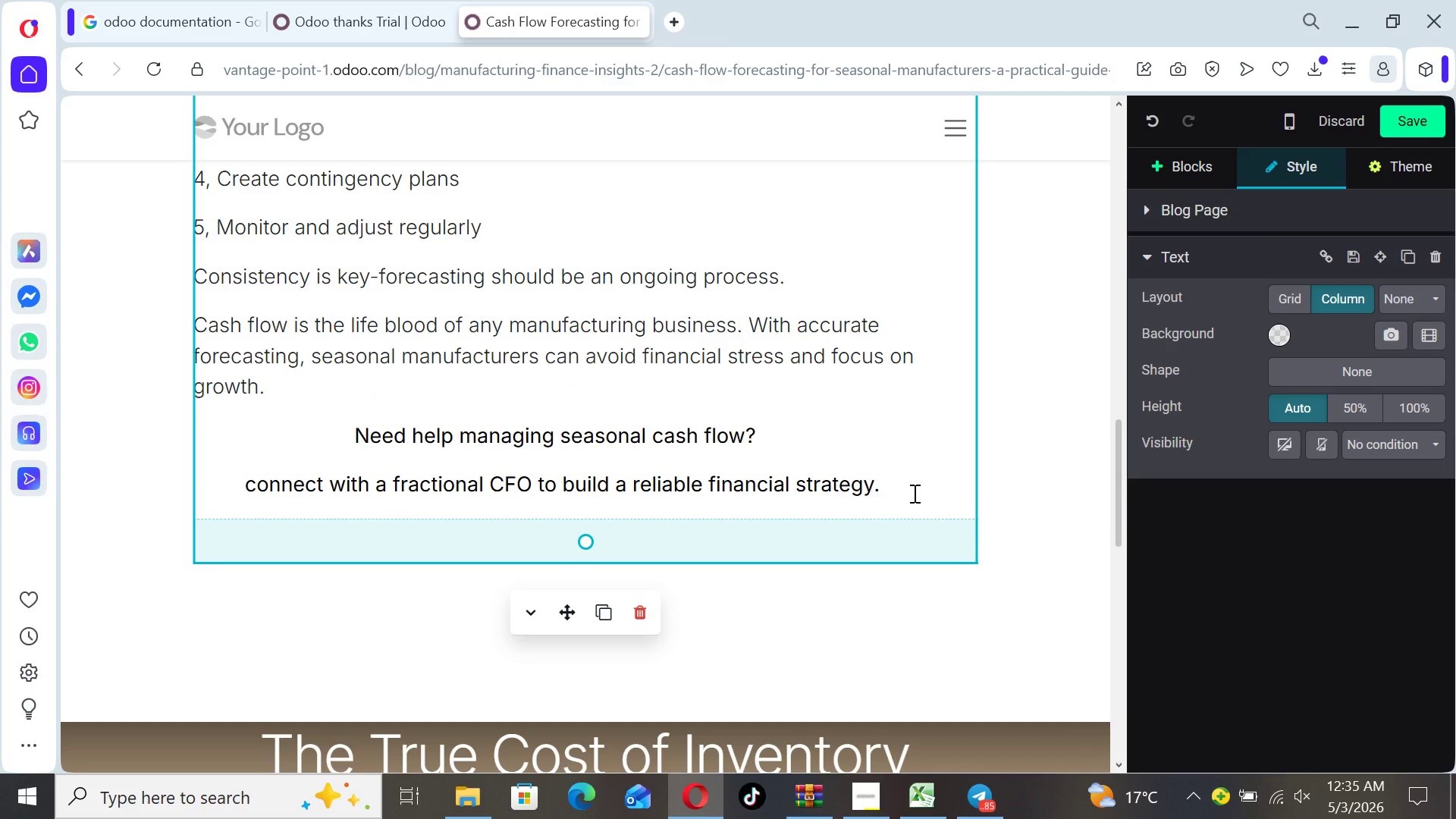 
left_click_drag(start_coordinate=[352, 423], to_coordinate=[935, 485])
 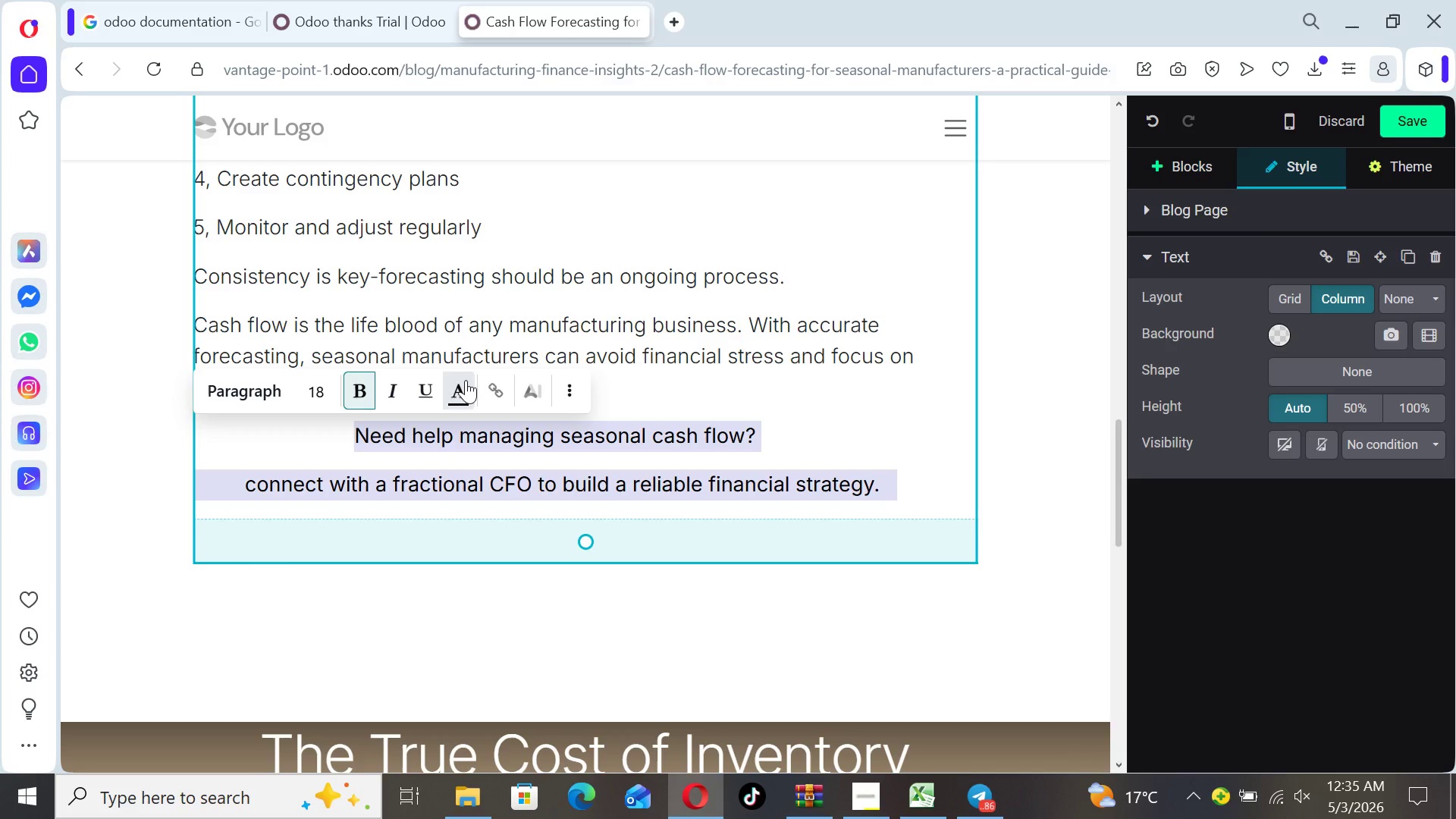 
left_click([459, 387])
 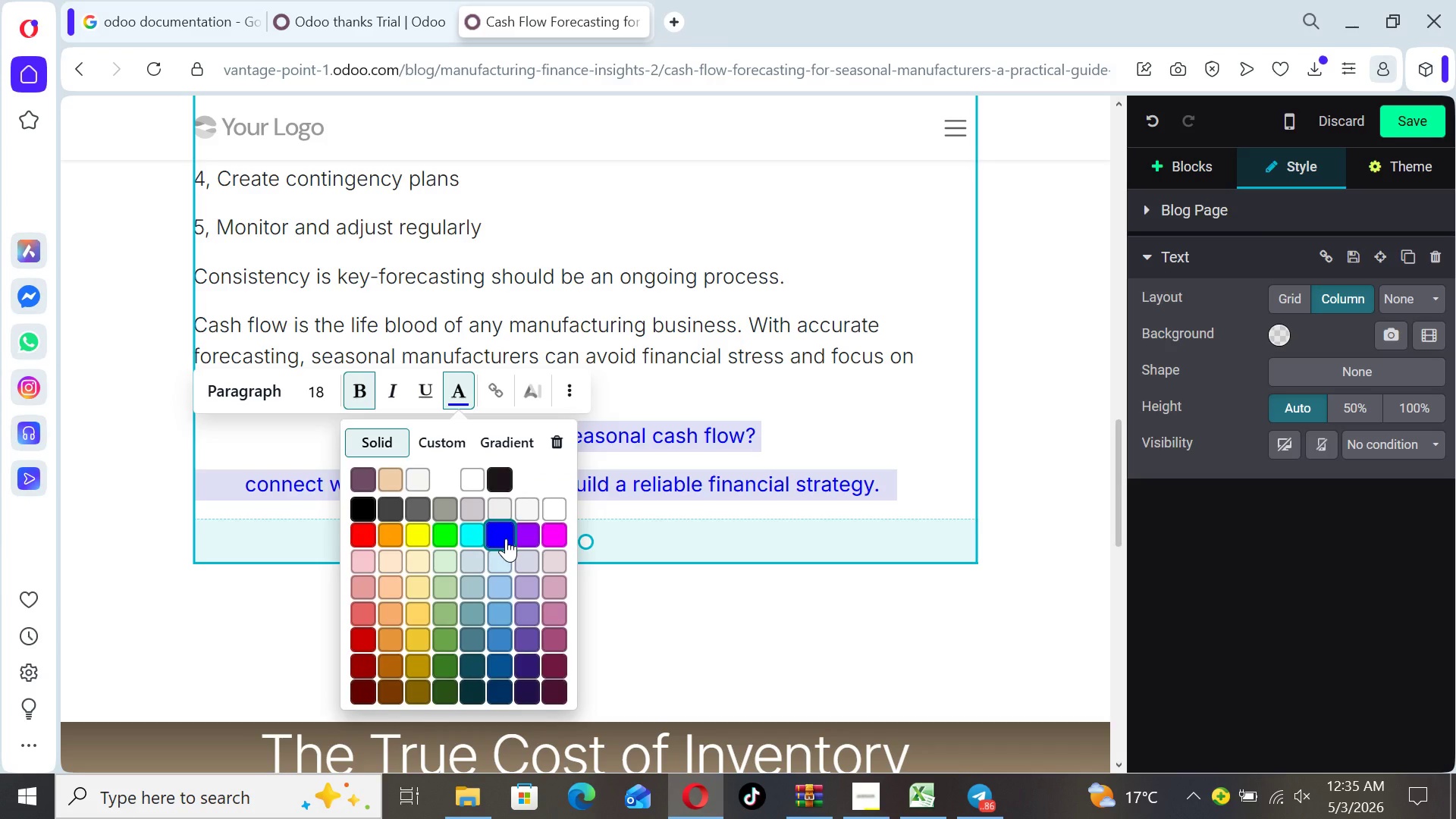 
left_click([506, 538])
 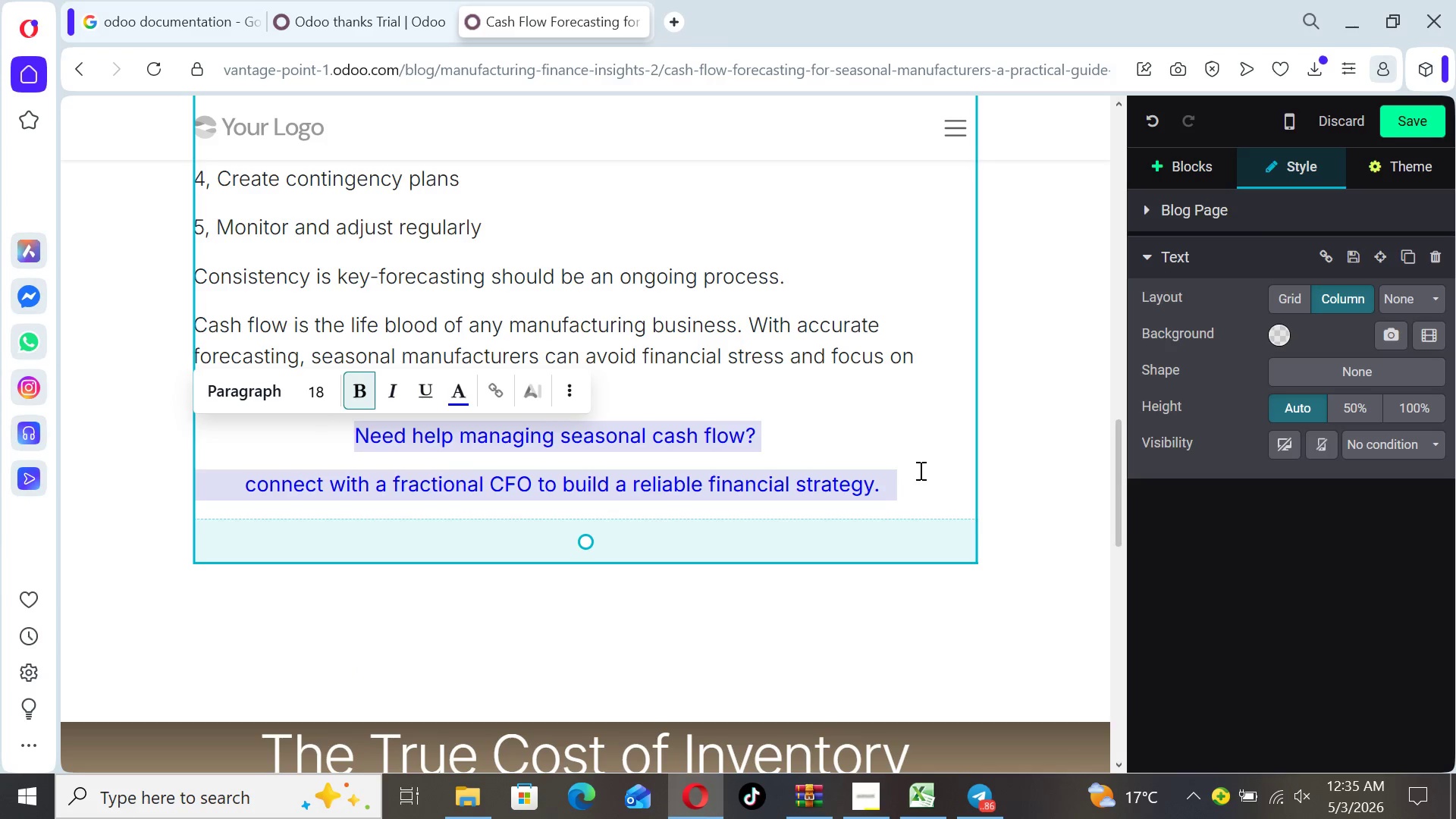 
left_click([919, 479])
 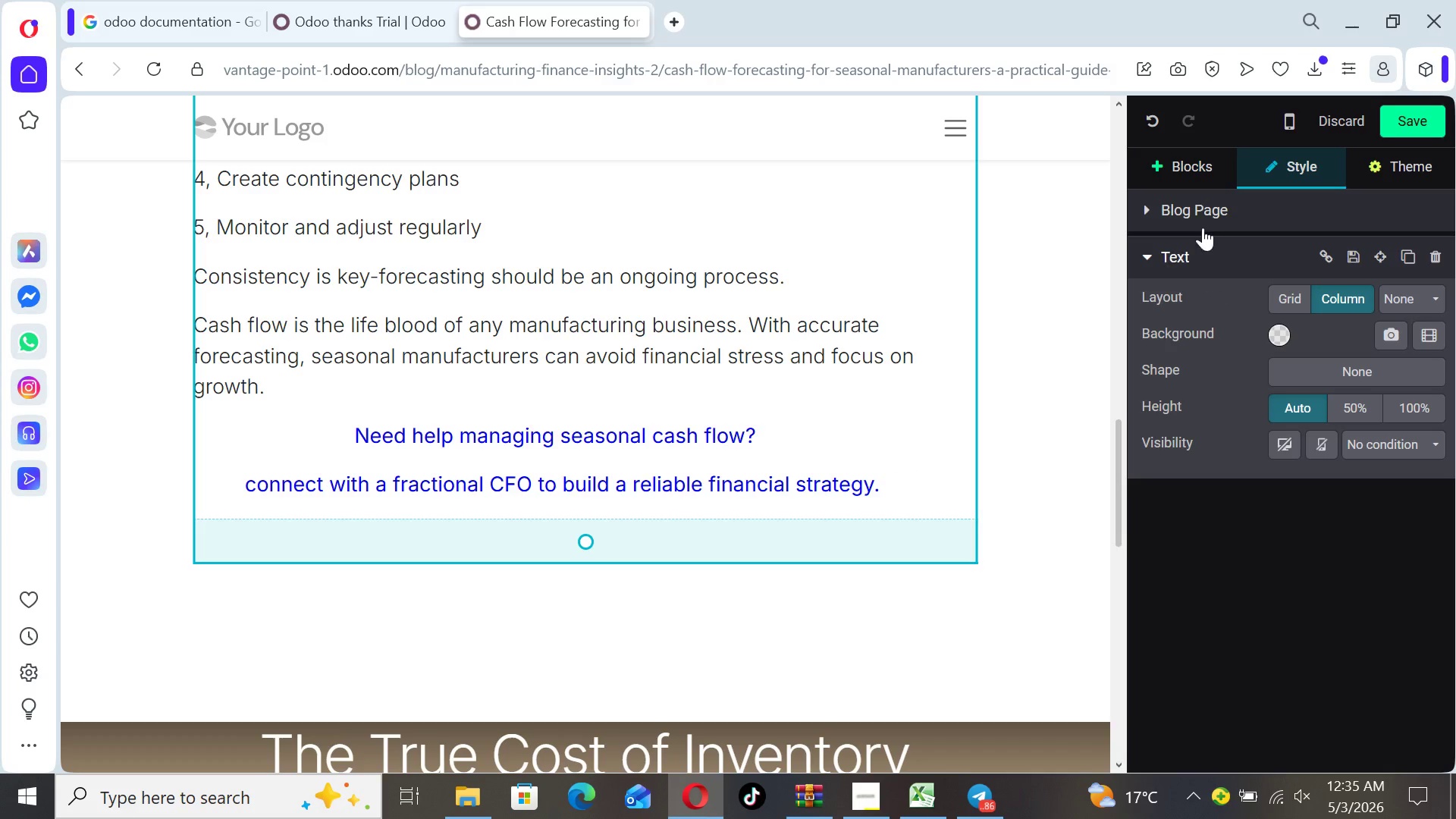 
left_click([1188, 162])
 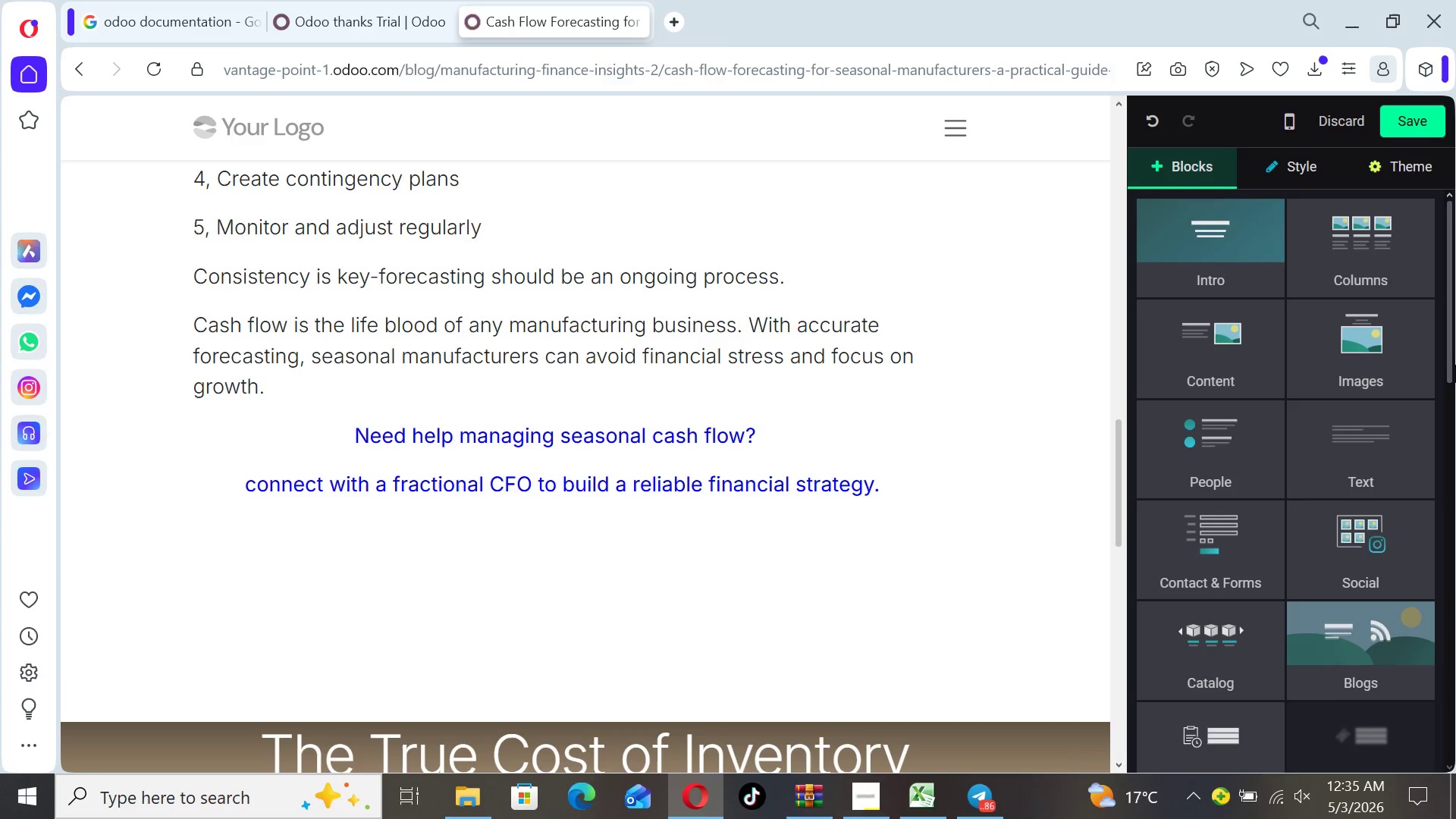 
left_click_drag(start_coordinate=[1455, 372], to_coordinate=[1449, 556])
 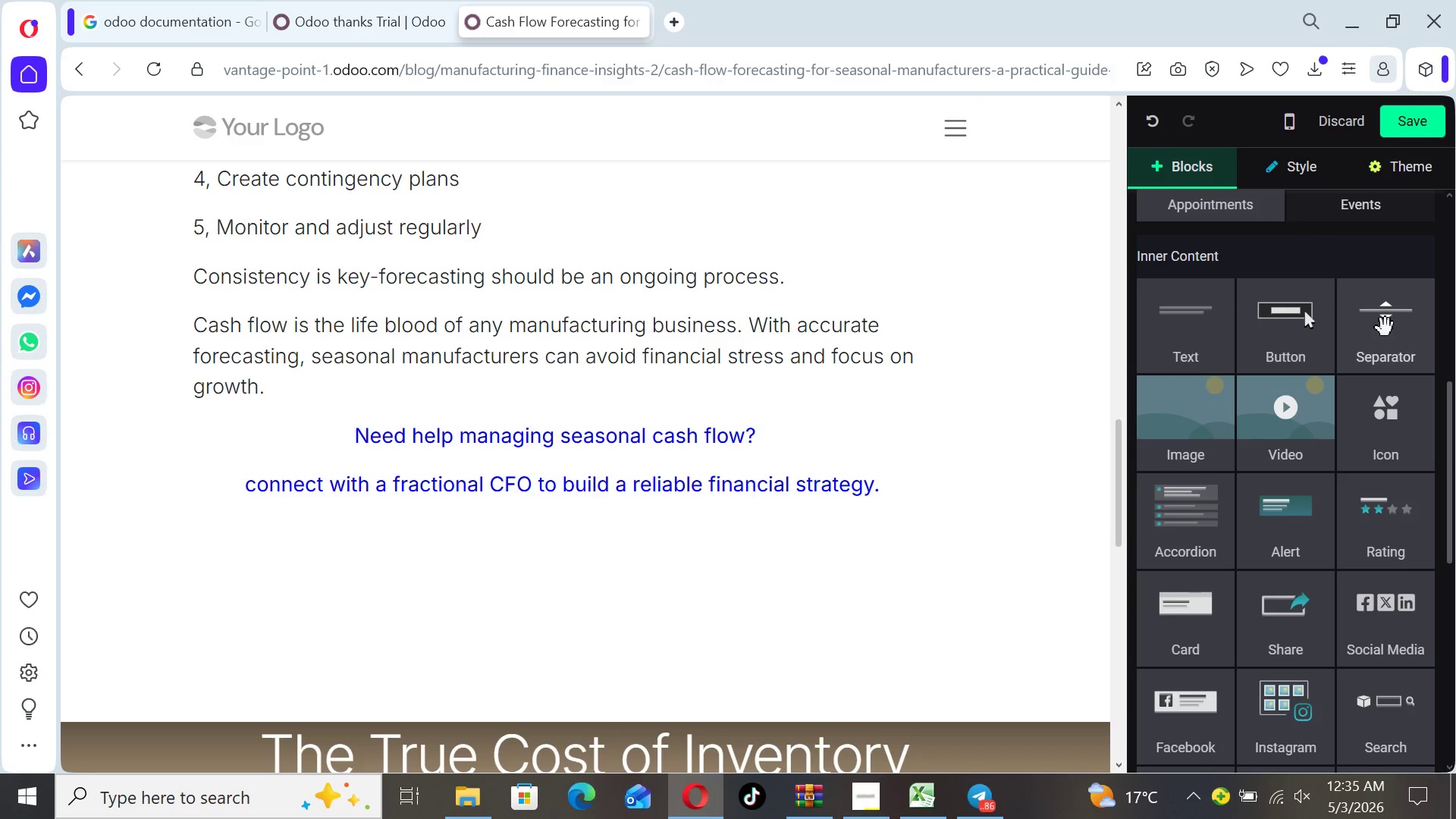 
left_click_drag(start_coordinate=[1385, 327], to_coordinate=[954, 388])
 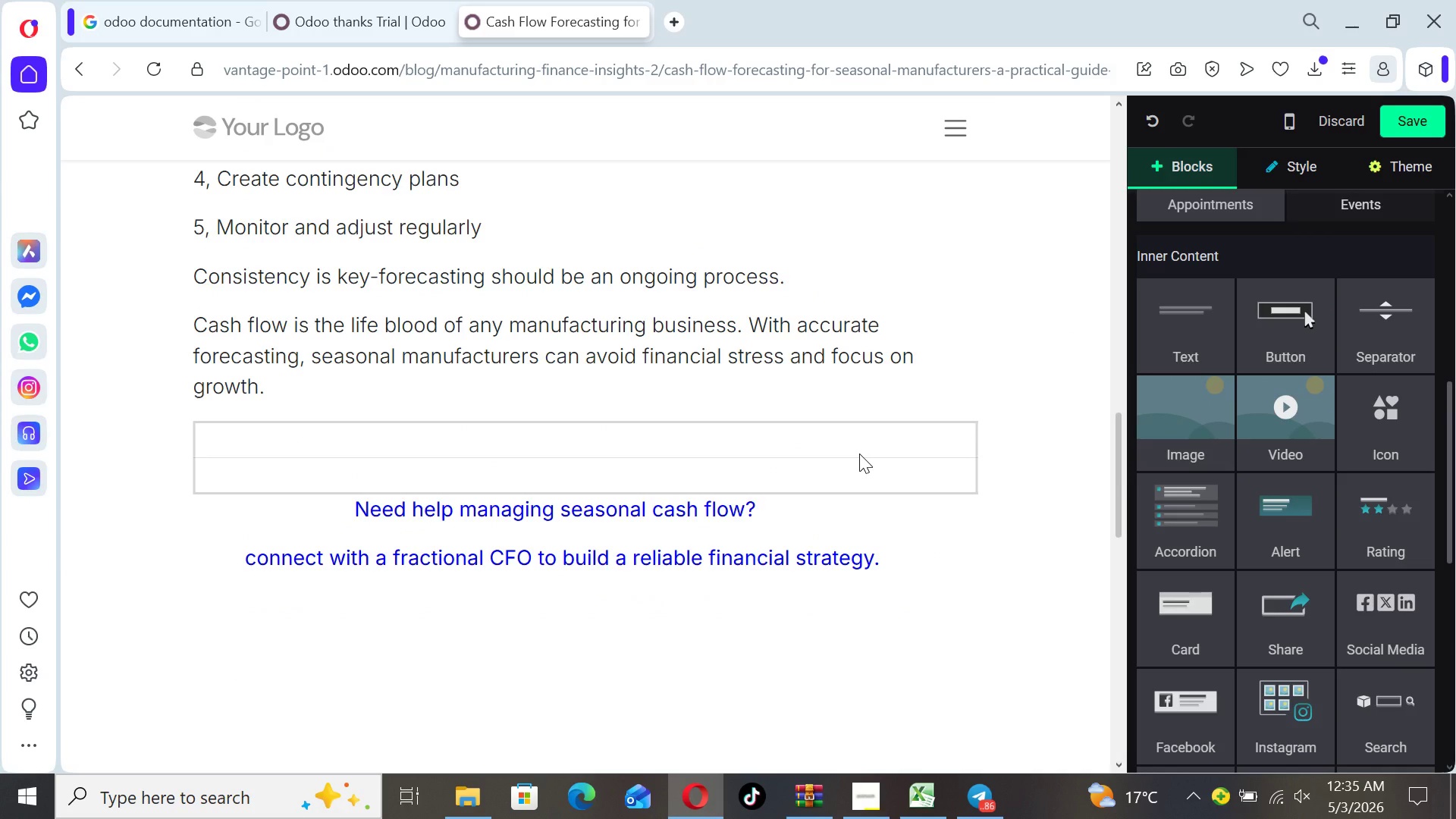 
left_click([859, 453])
 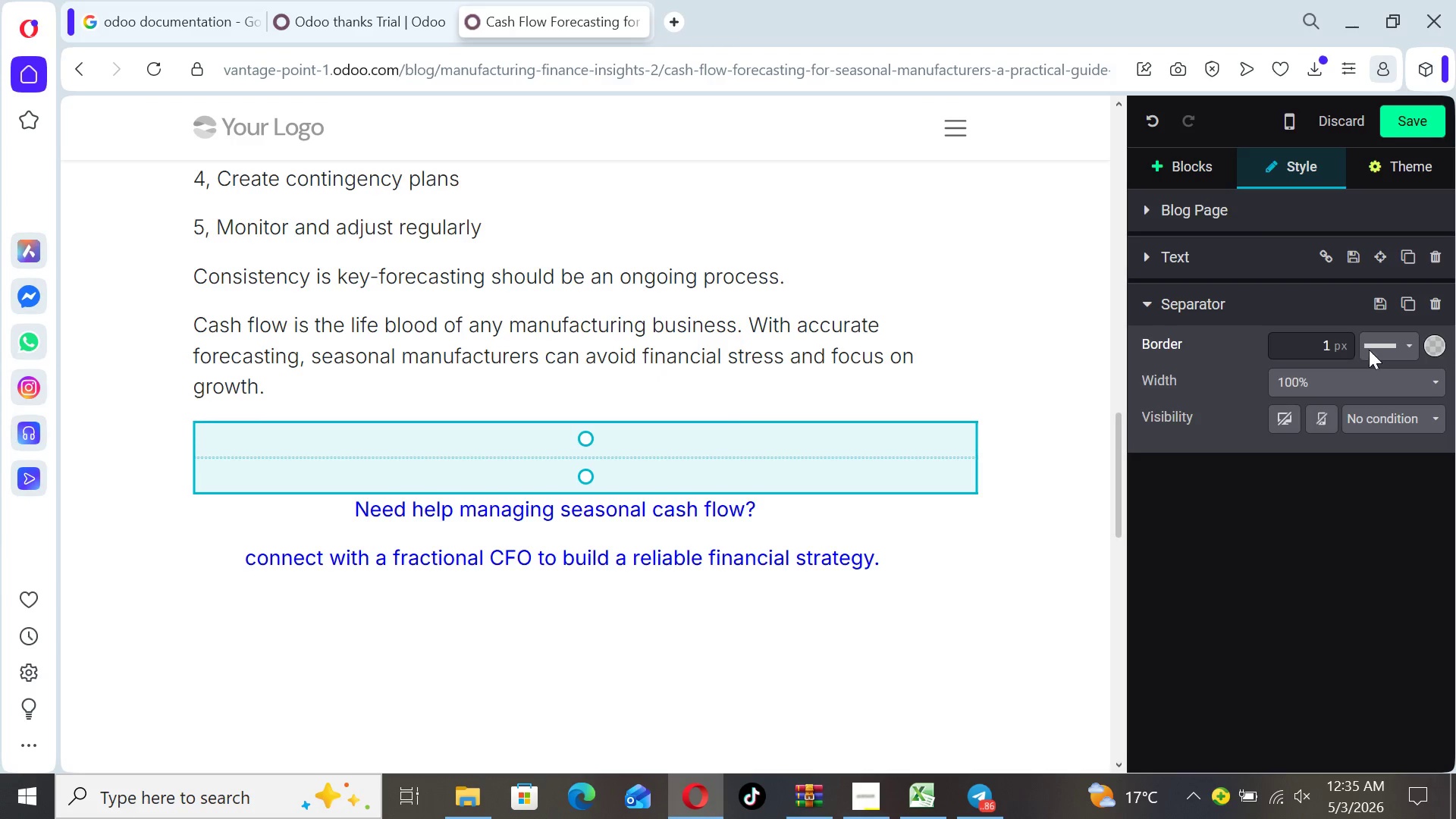 
left_click([1420, 343])
 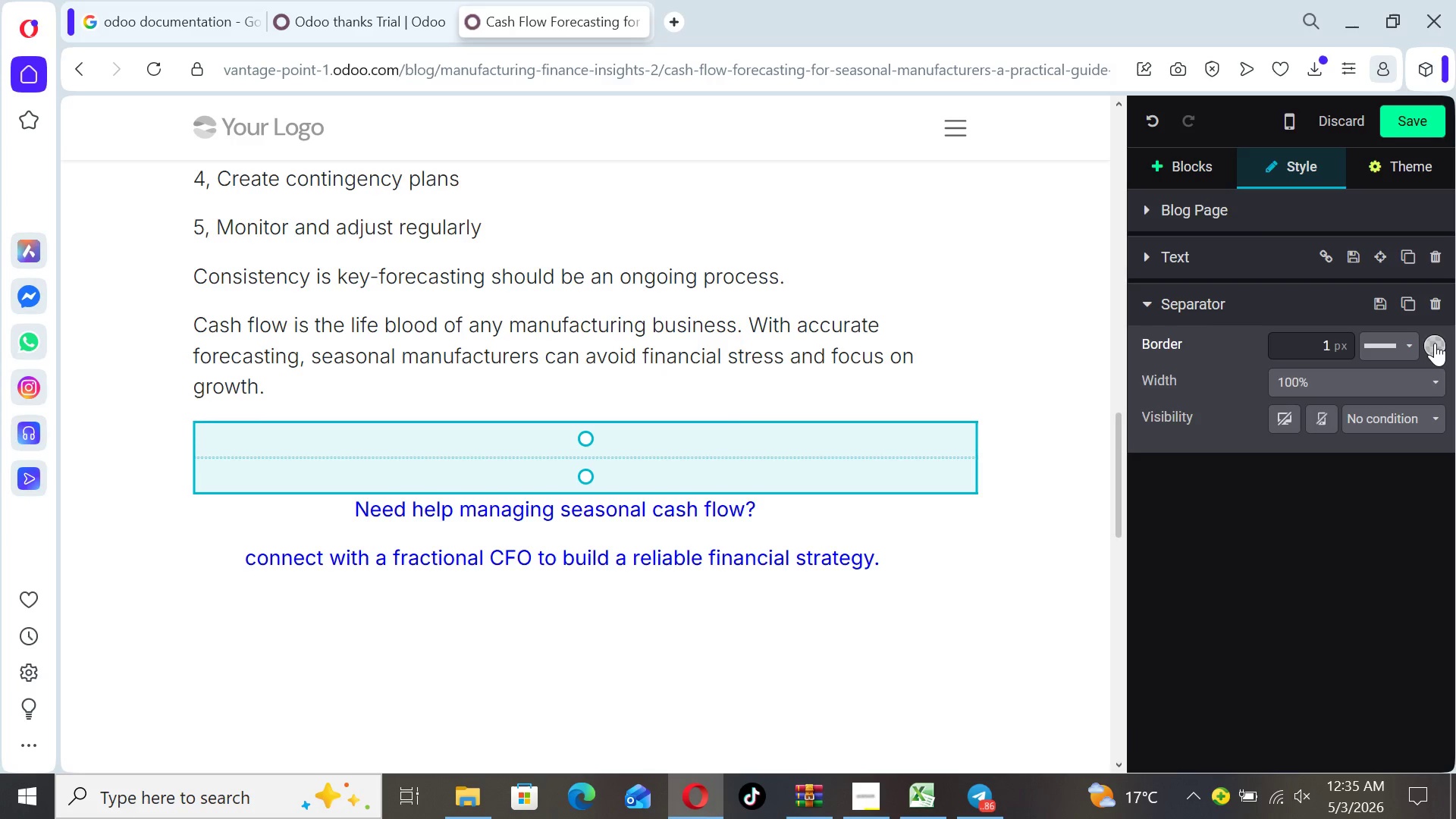 
left_click([1435, 343])
 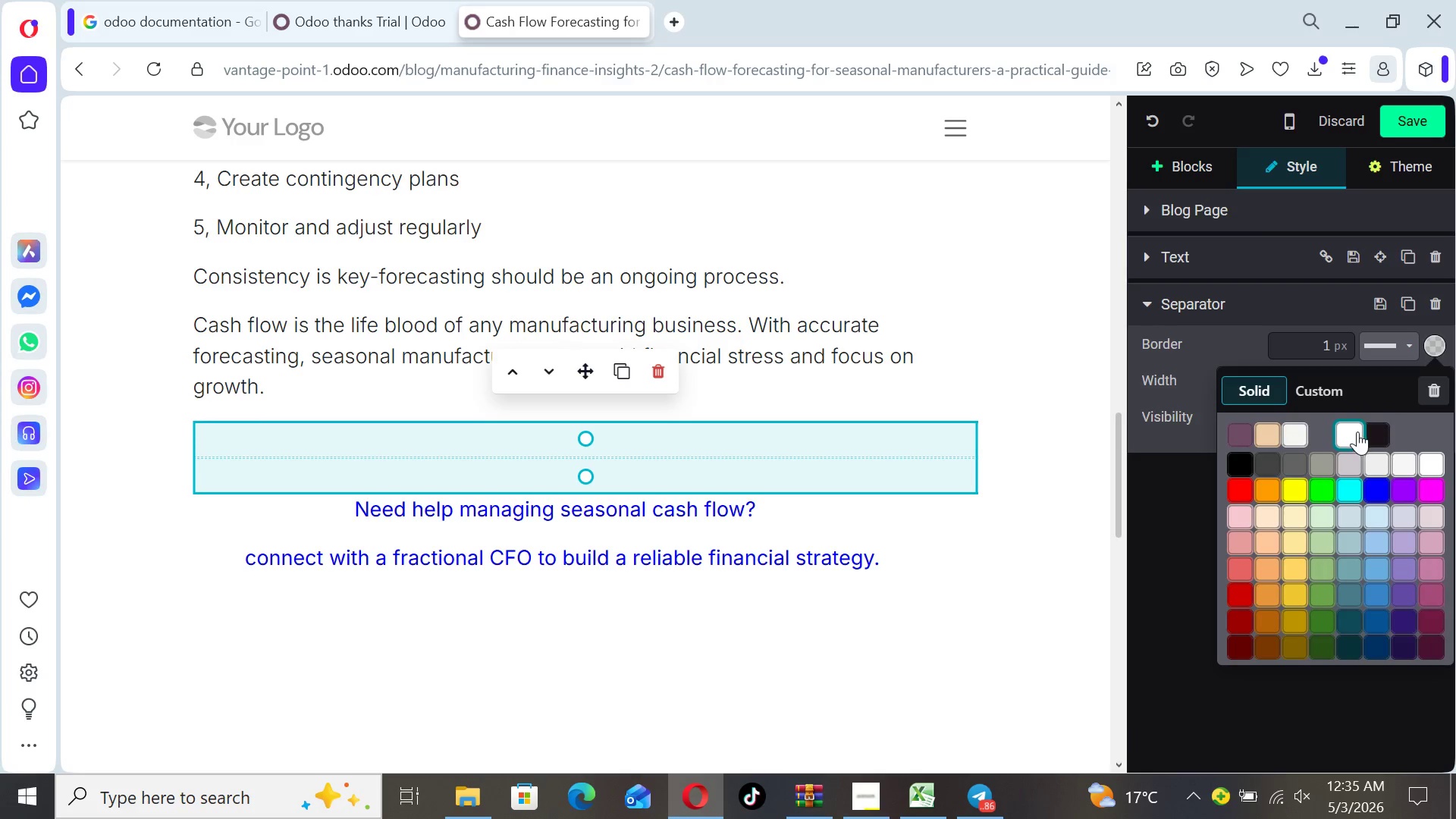 
left_click([1373, 433])
 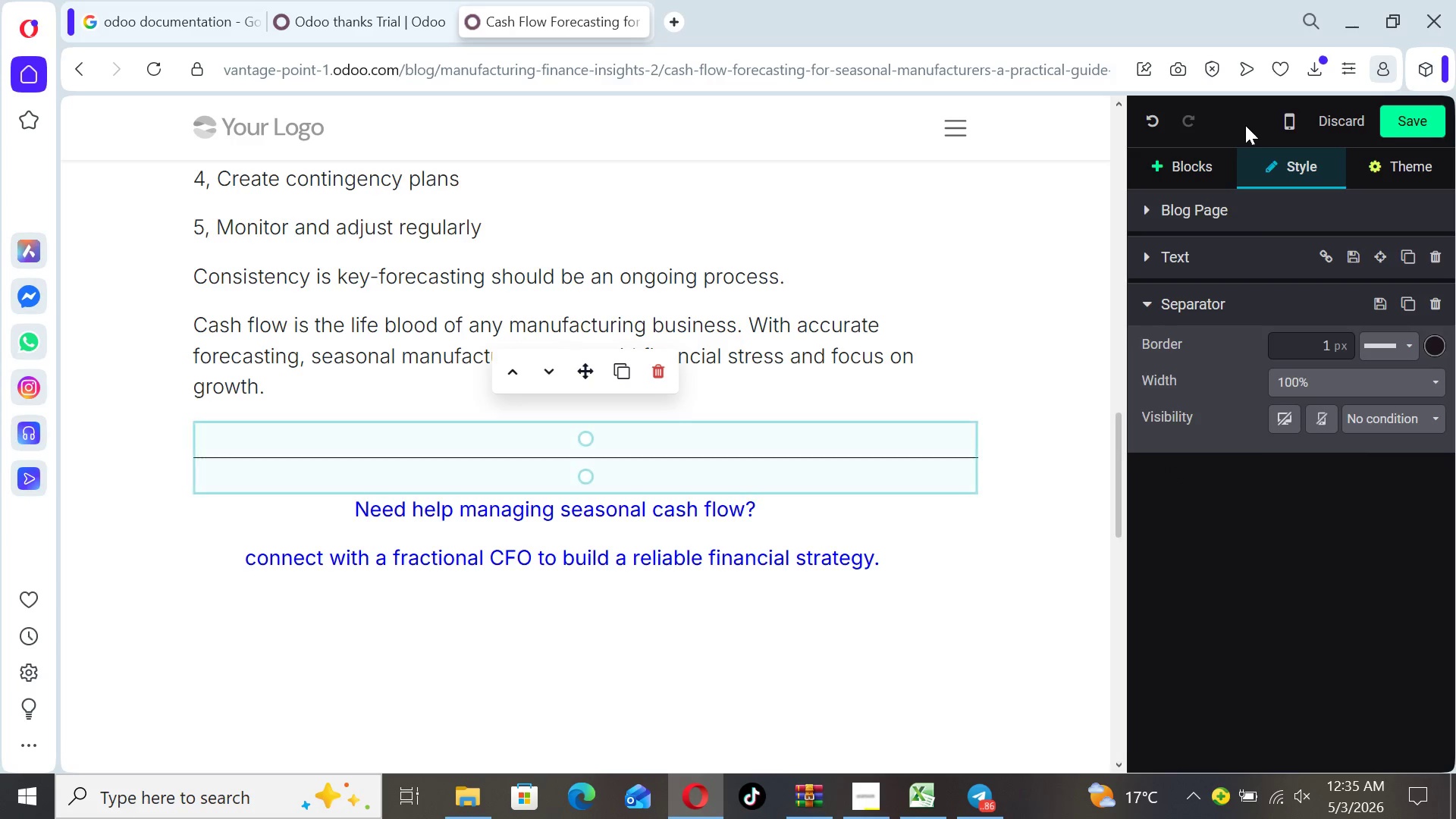 
left_click([1205, 164])
 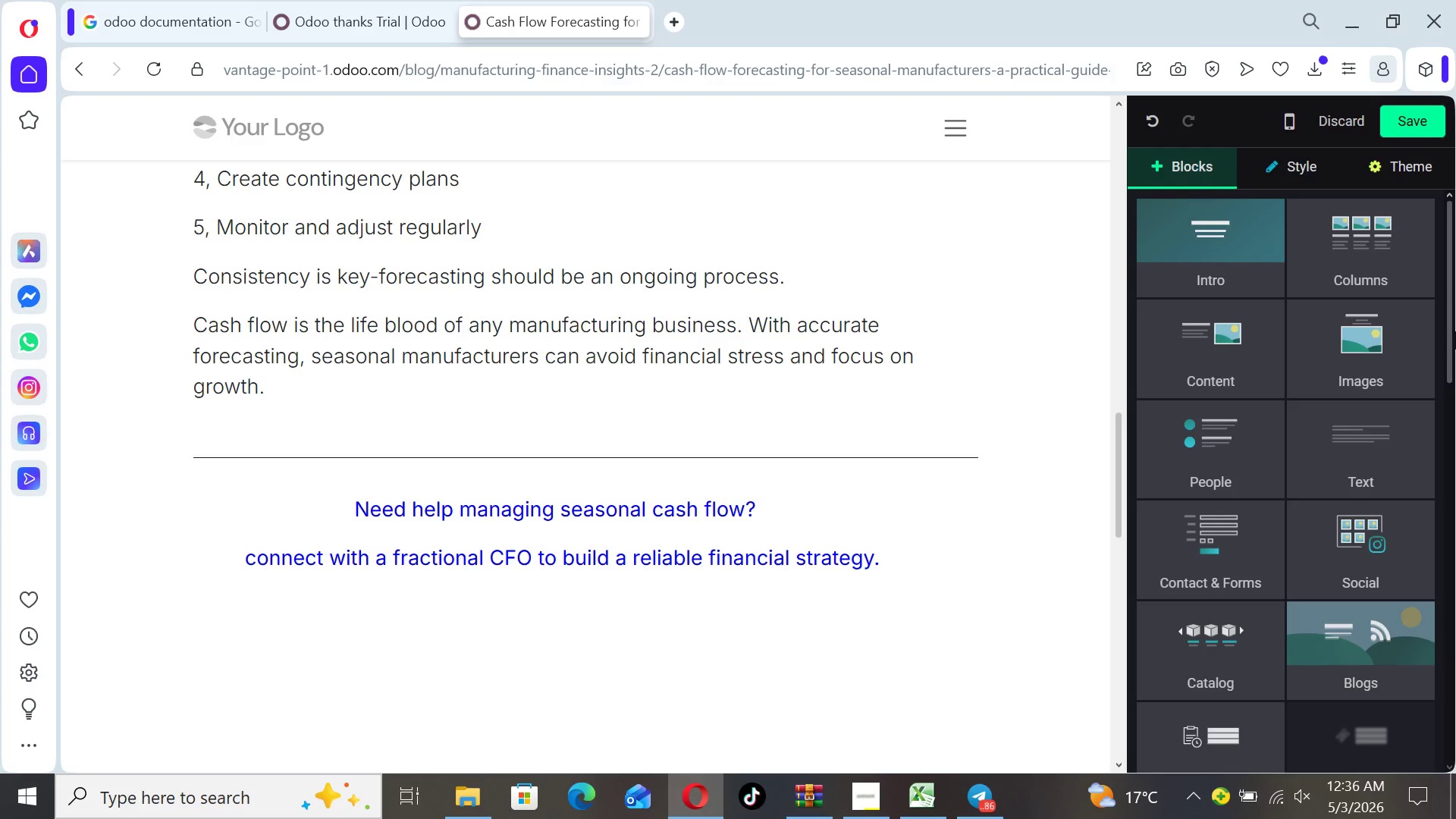 
left_click_drag(start_coordinate=[1452, 331], to_coordinate=[1455, 353])
 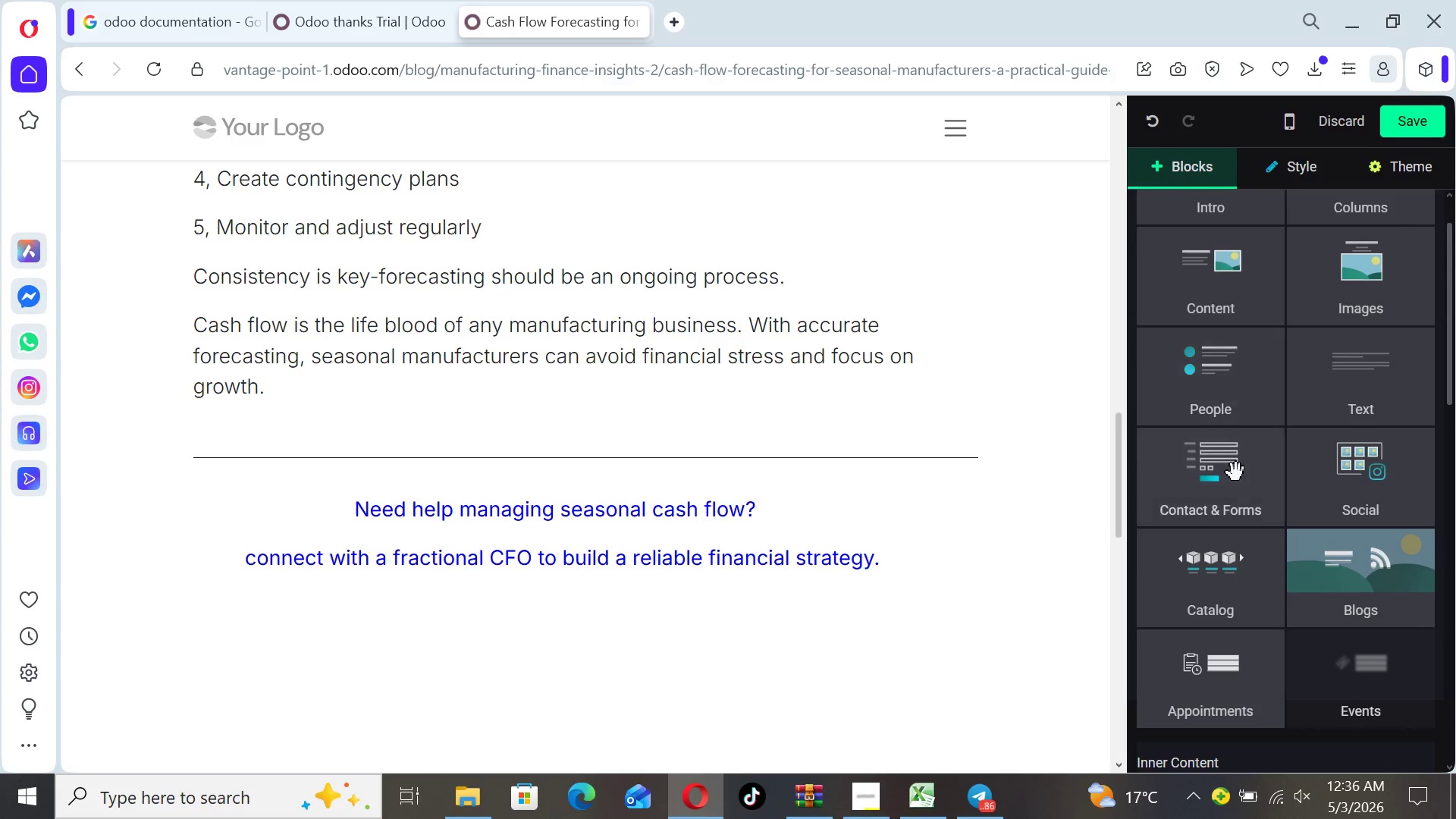 
left_click([1236, 472])
 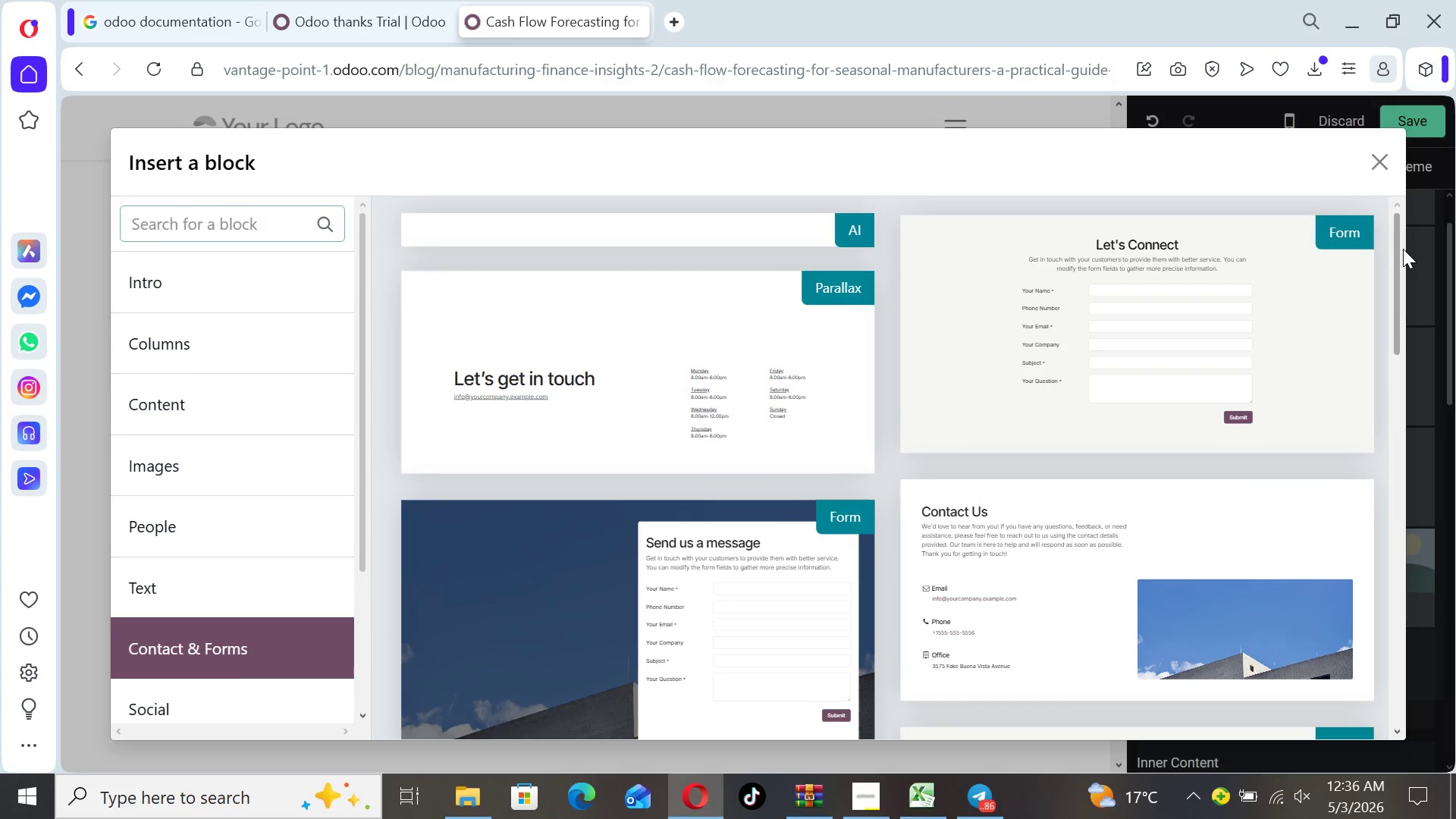 
left_click_drag(start_coordinate=[1403, 250], to_coordinate=[1395, 398])
 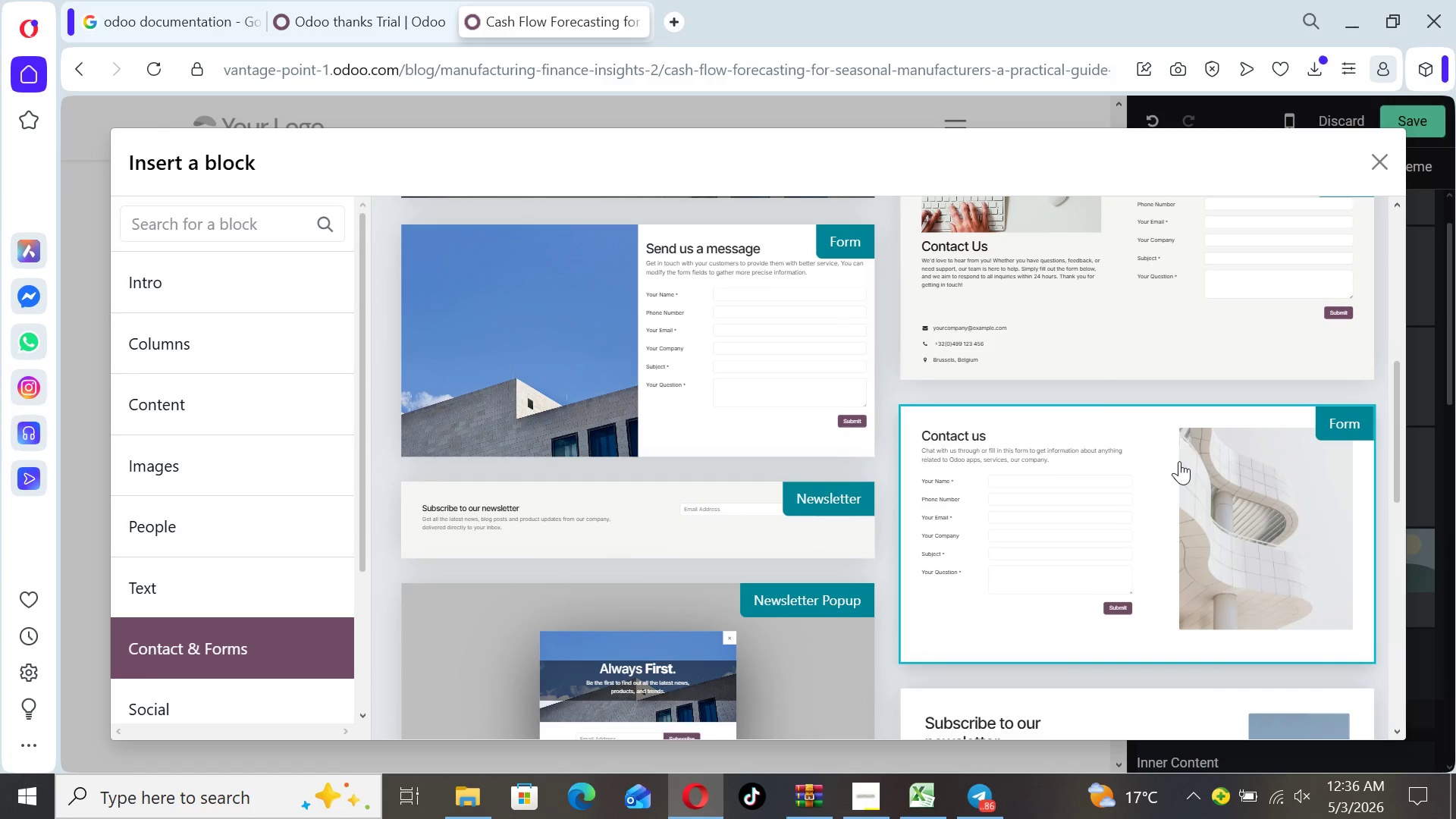 
left_click([1179, 461])
 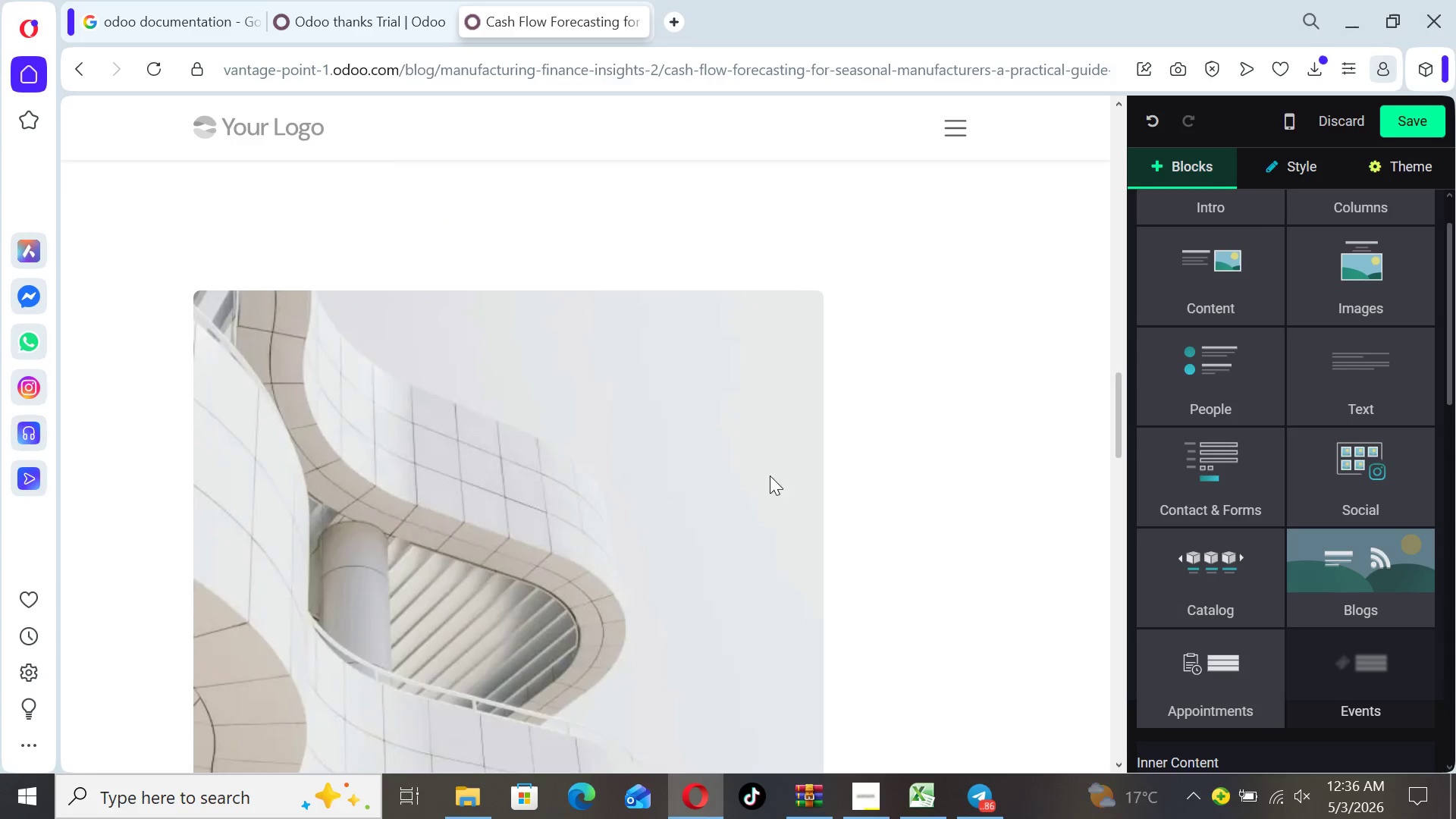 
left_click([657, 462])
 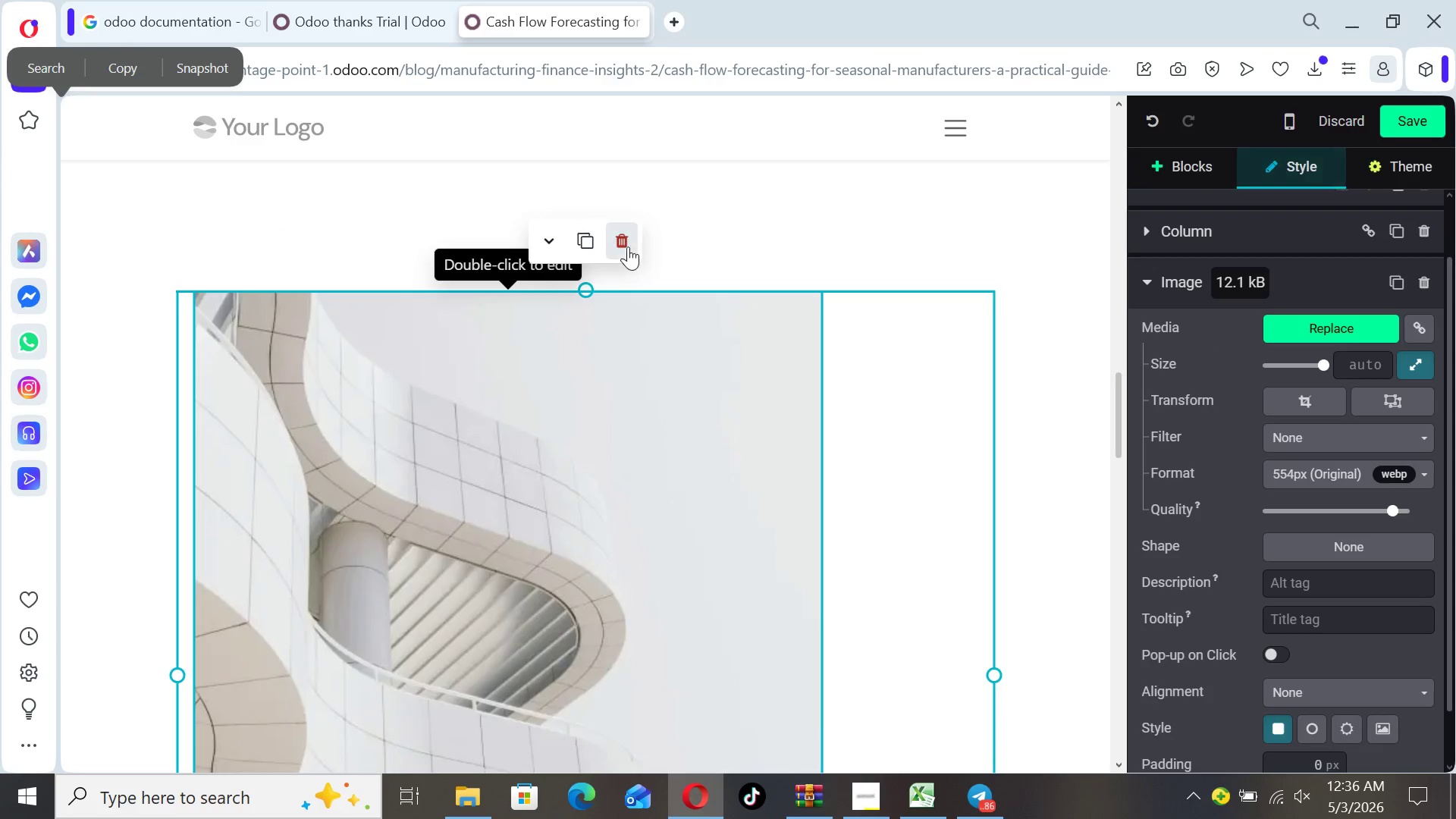 
left_click([621, 236])
 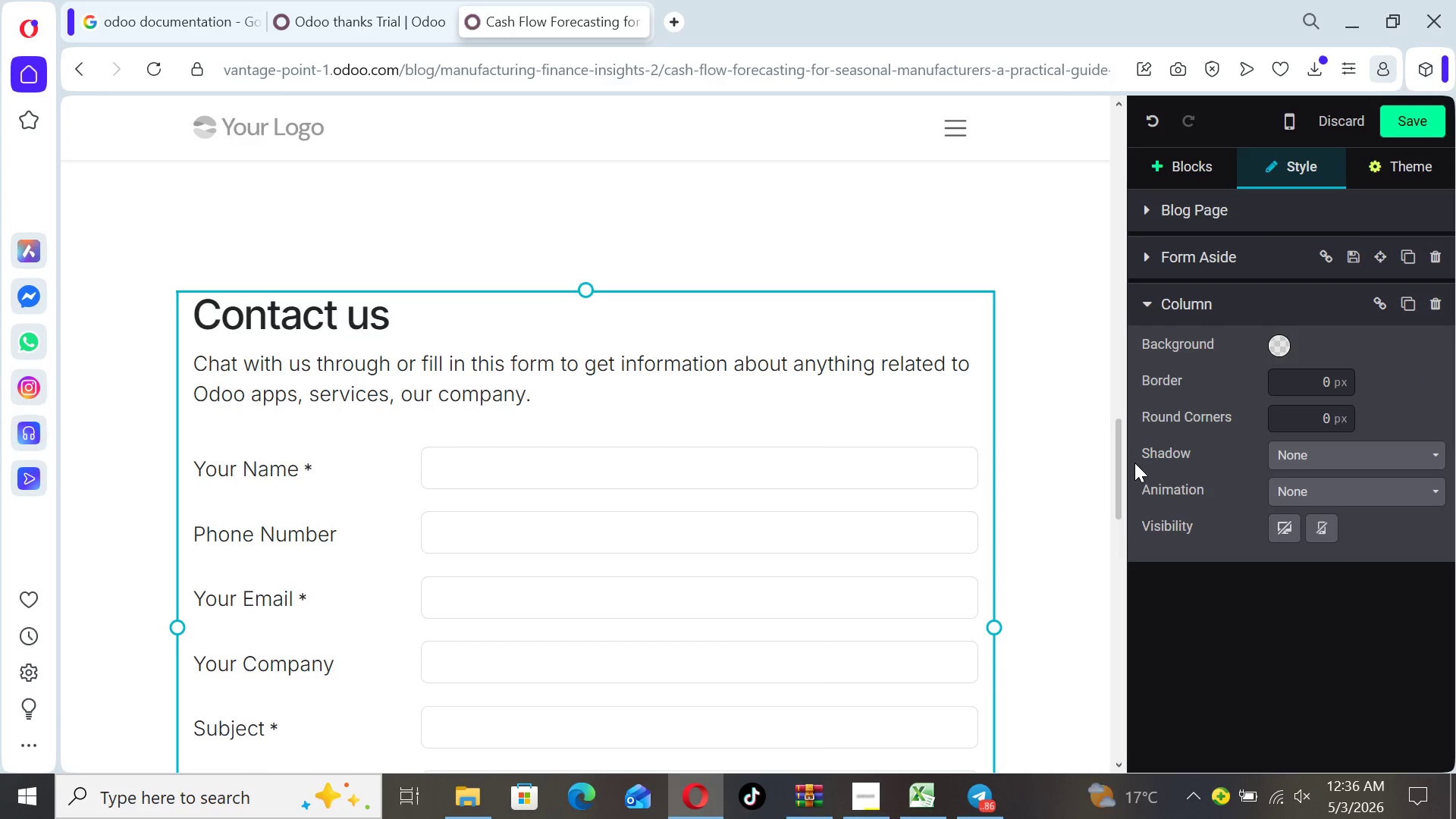 
left_click_drag(start_coordinate=[1127, 466], to_coordinate=[1122, 466])
 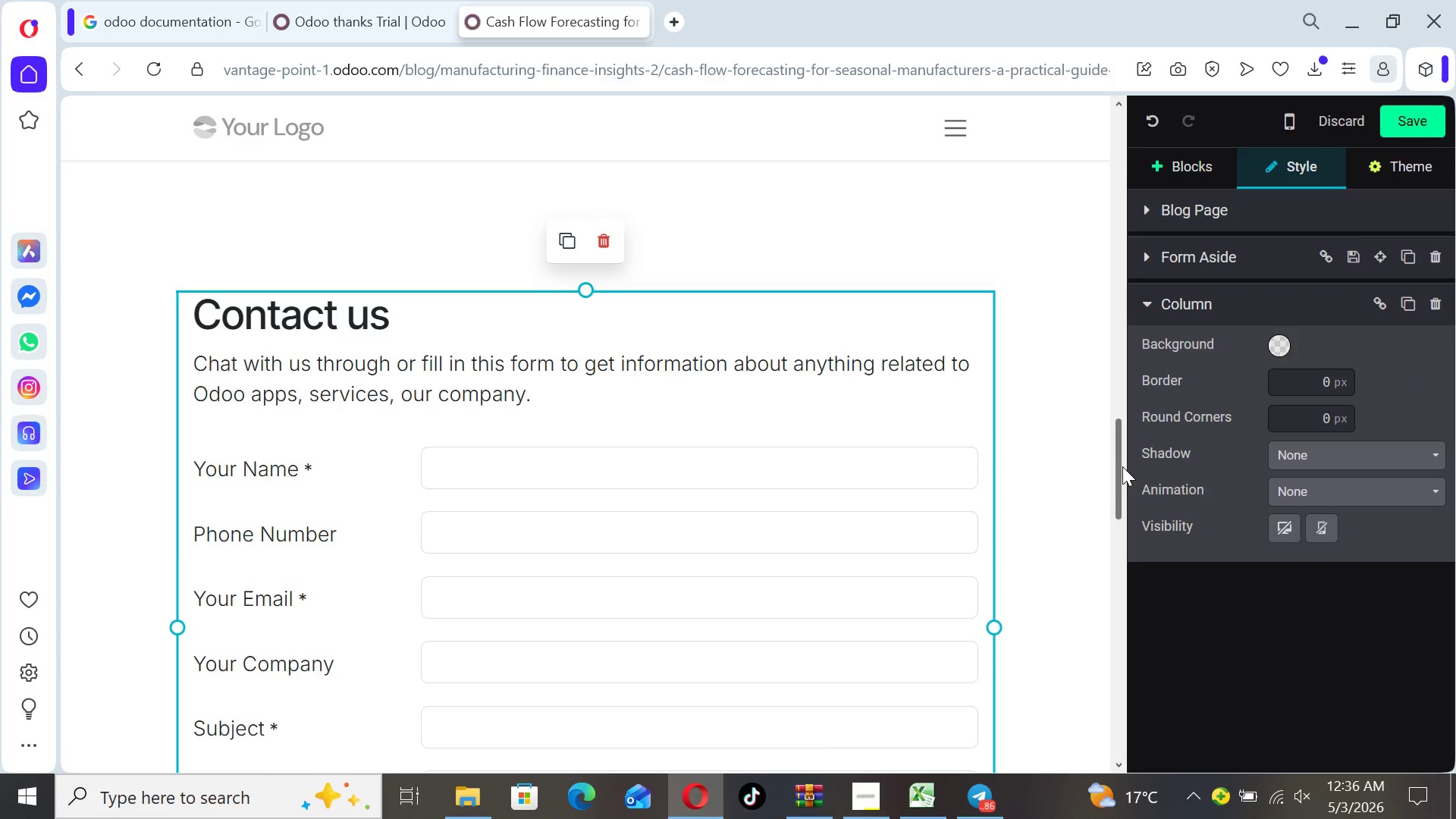 
left_click_drag(start_coordinate=[1122, 466], to_coordinate=[1122, 421])
 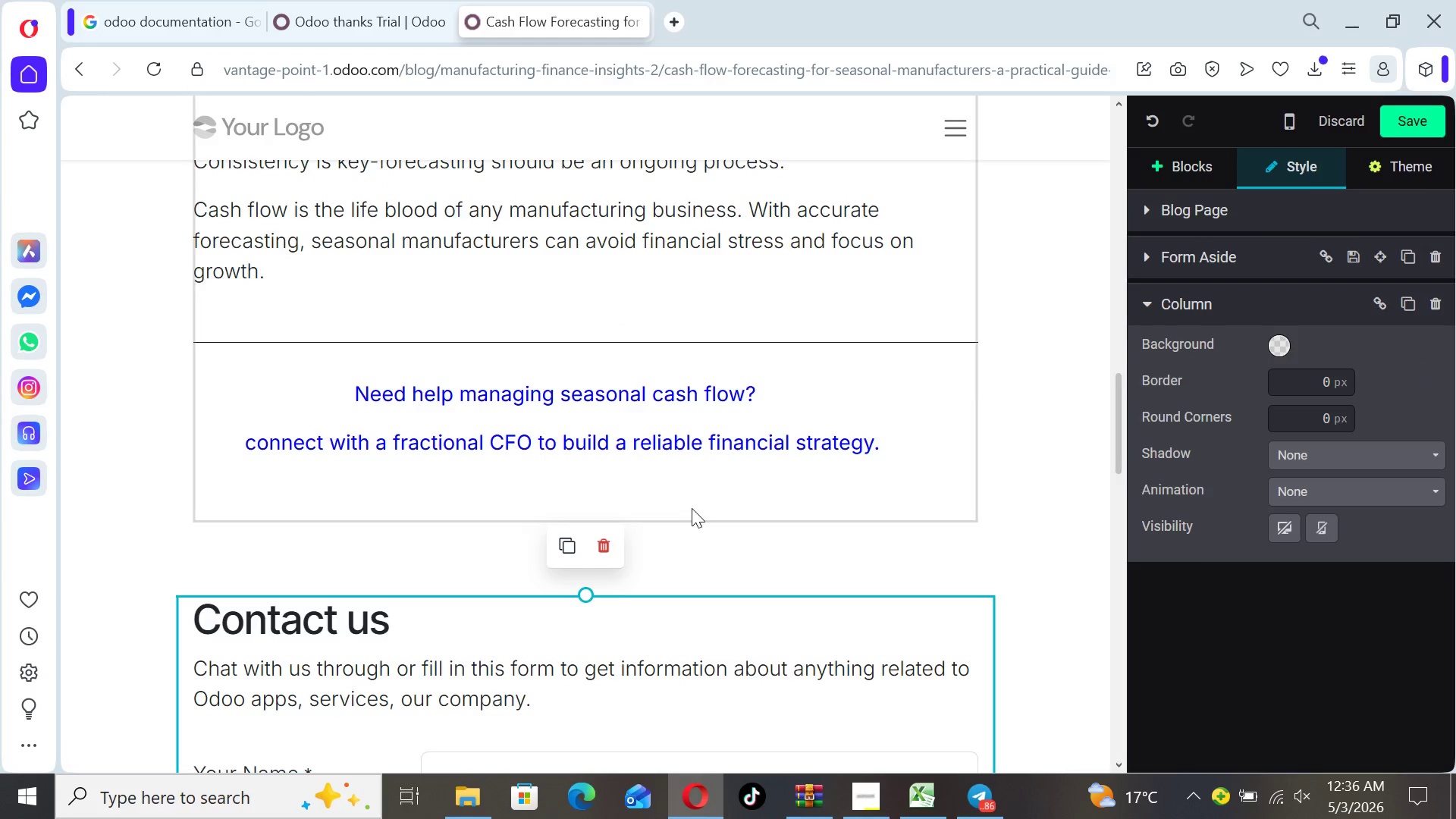 
left_click([692, 507])
 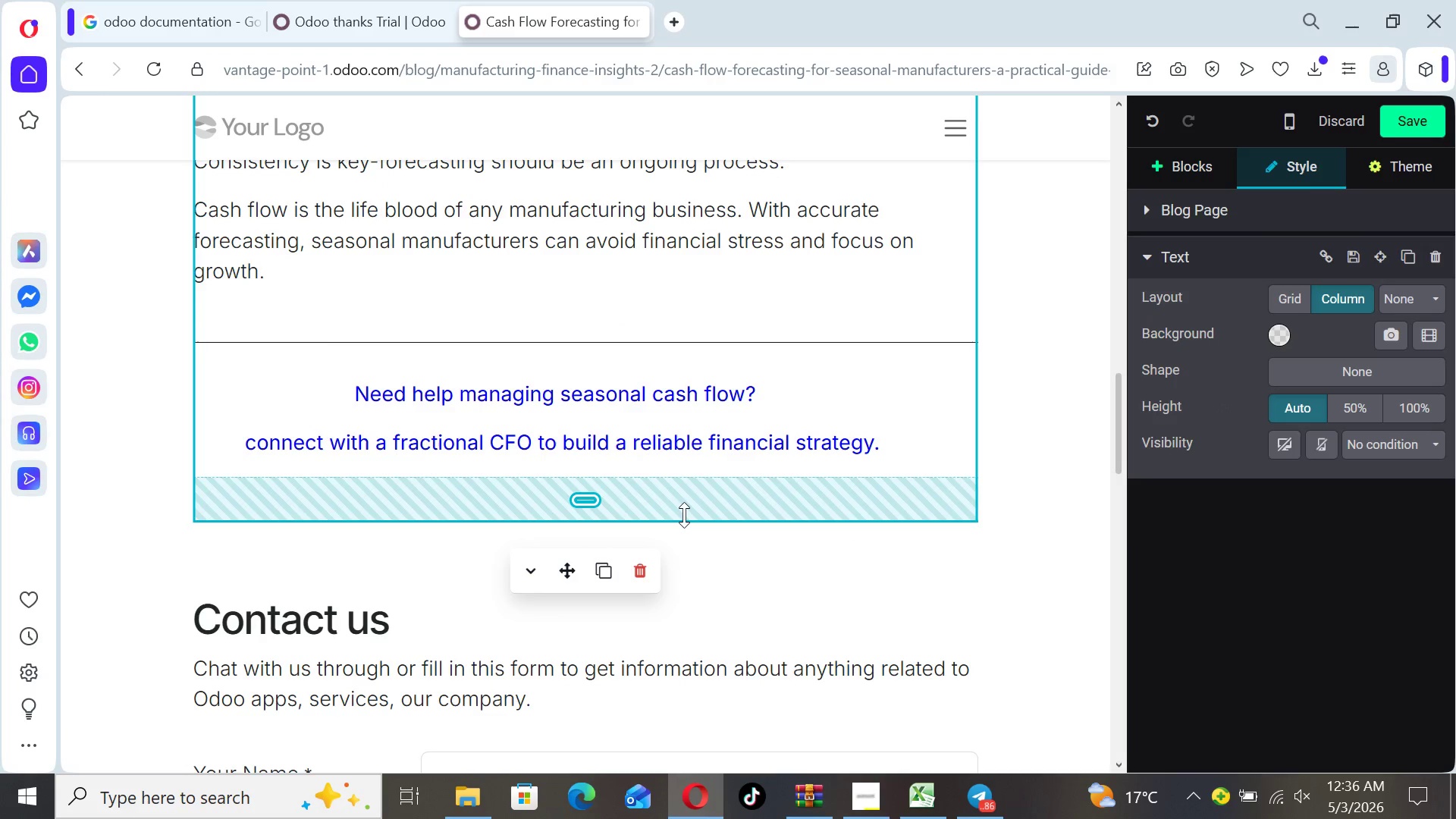 
left_click_drag(start_coordinate=[684, 516], to_coordinate=[684, 513])
 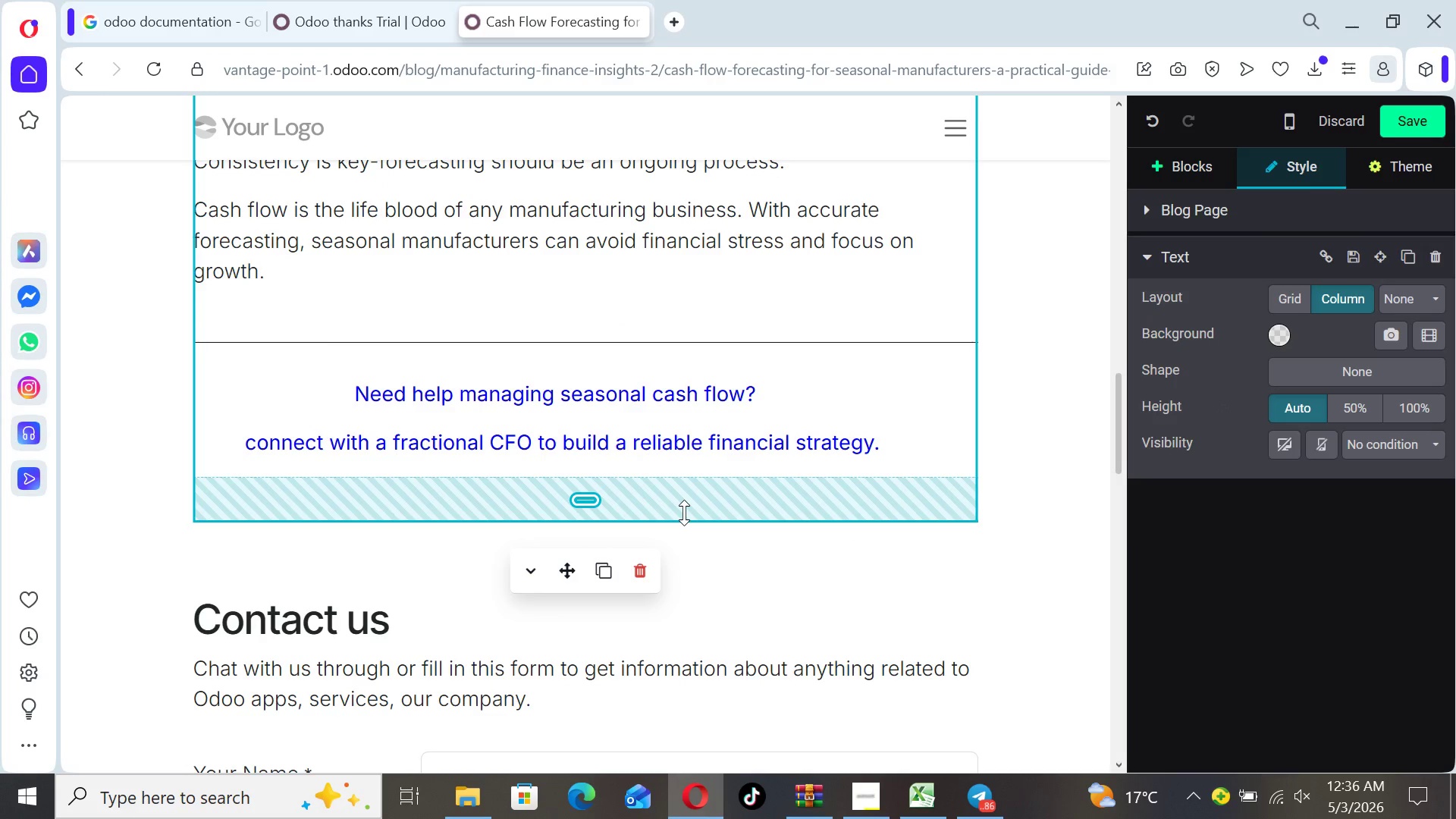 
left_click_drag(start_coordinate=[684, 513], to_coordinate=[686, 463])
 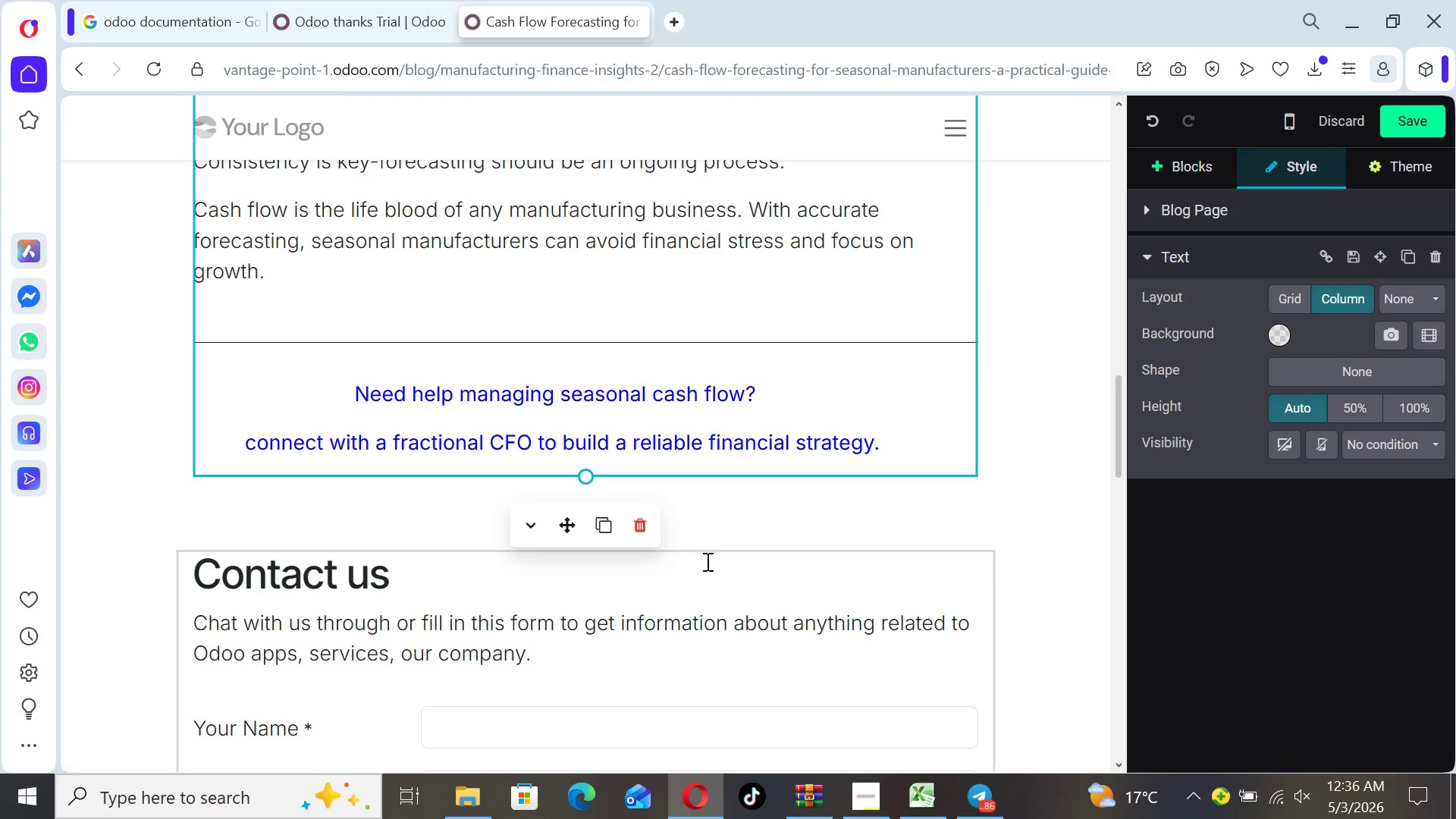 
left_click([706, 561])
 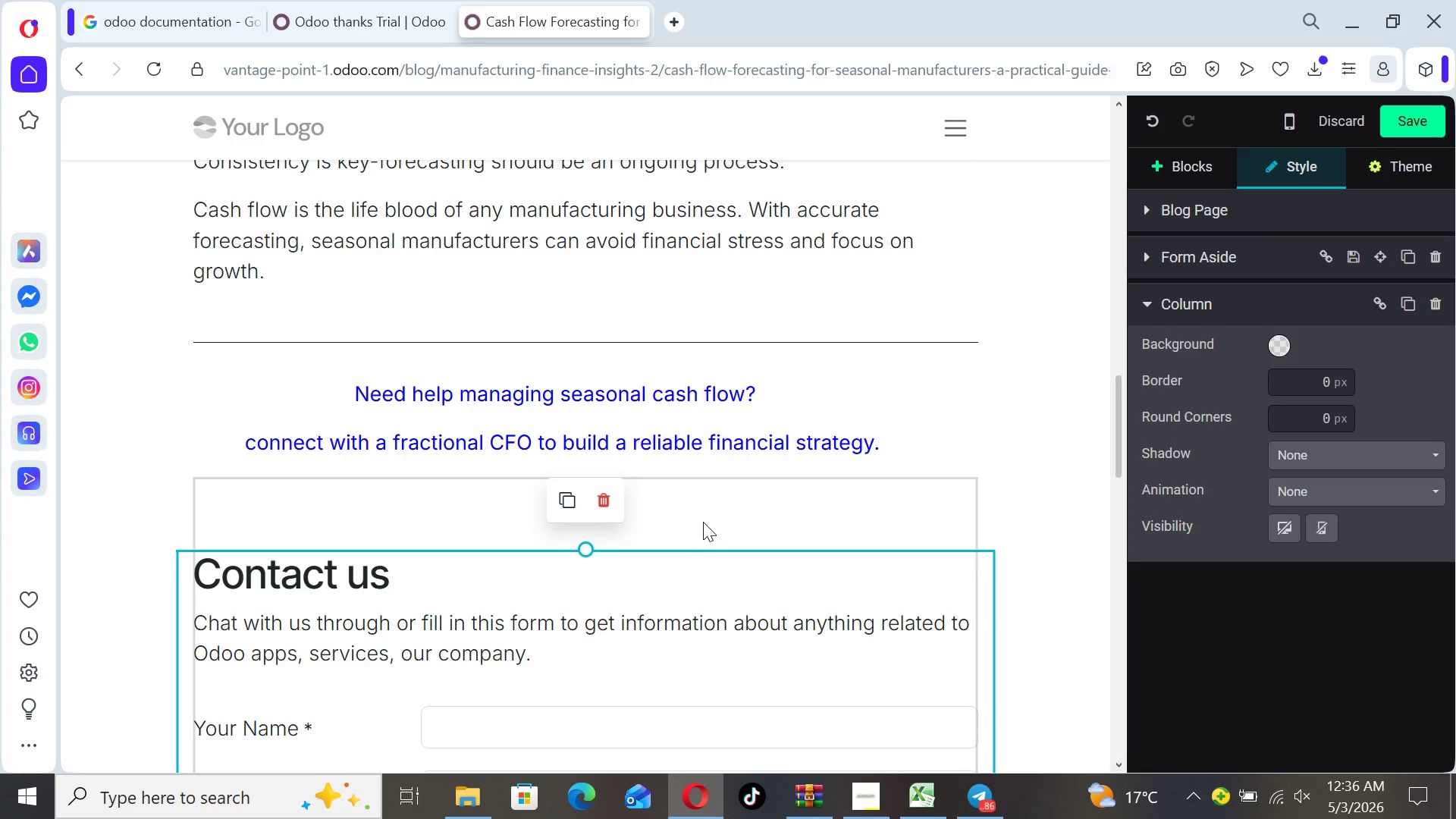 
left_click([703, 521])
 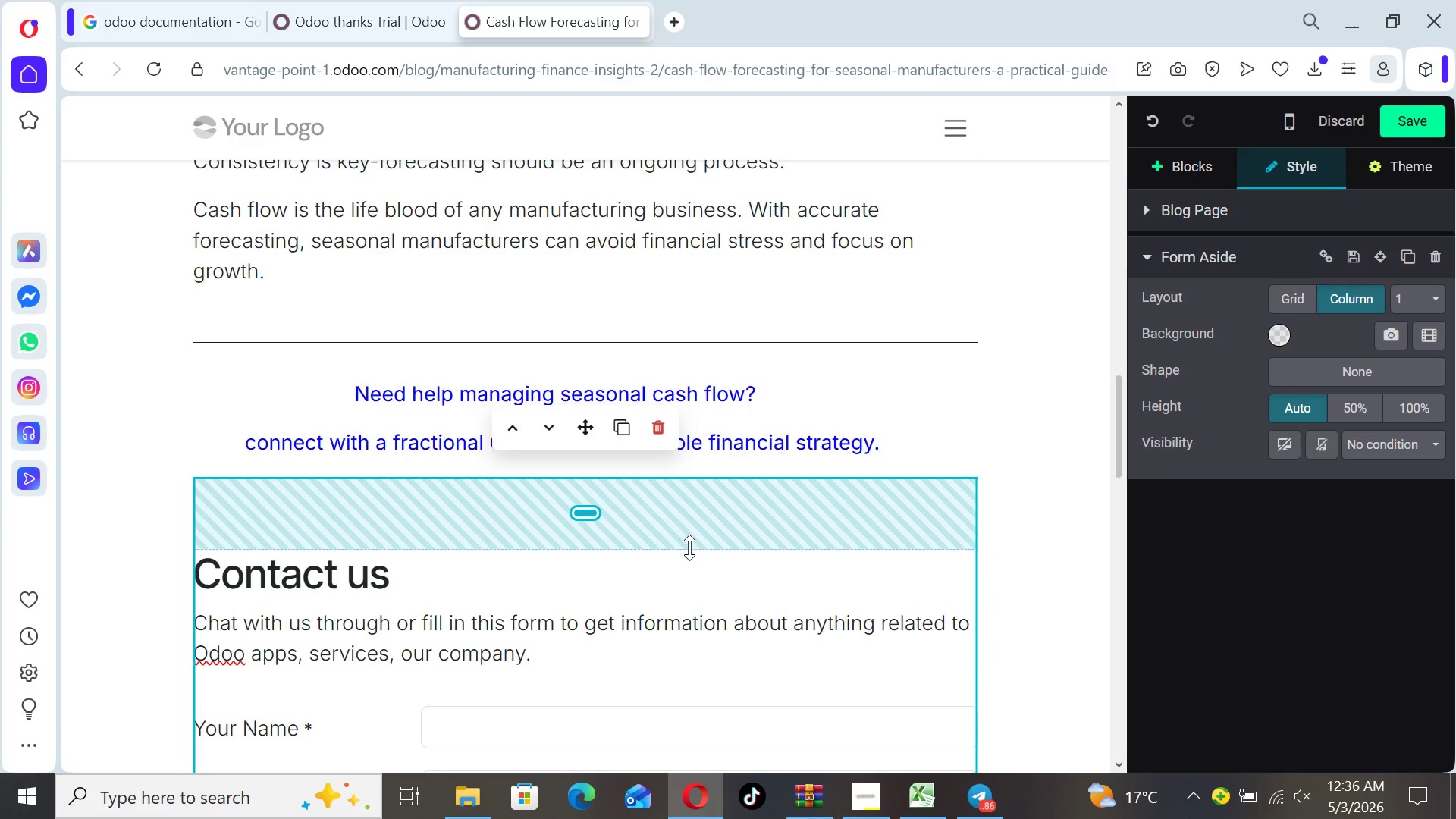 
left_click_drag(start_coordinate=[689, 549], to_coordinate=[686, 482])
 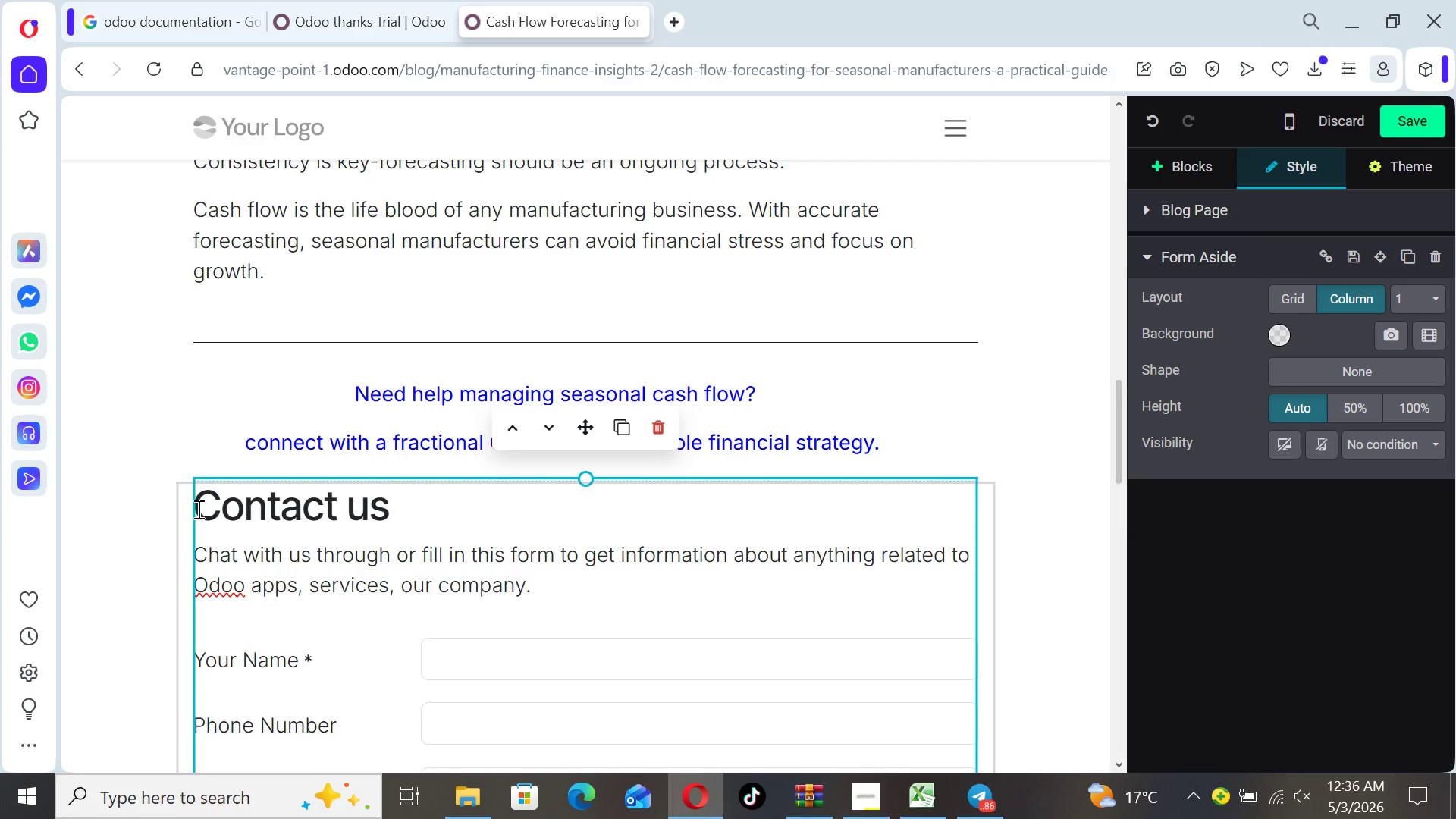 
left_click([197, 509])
 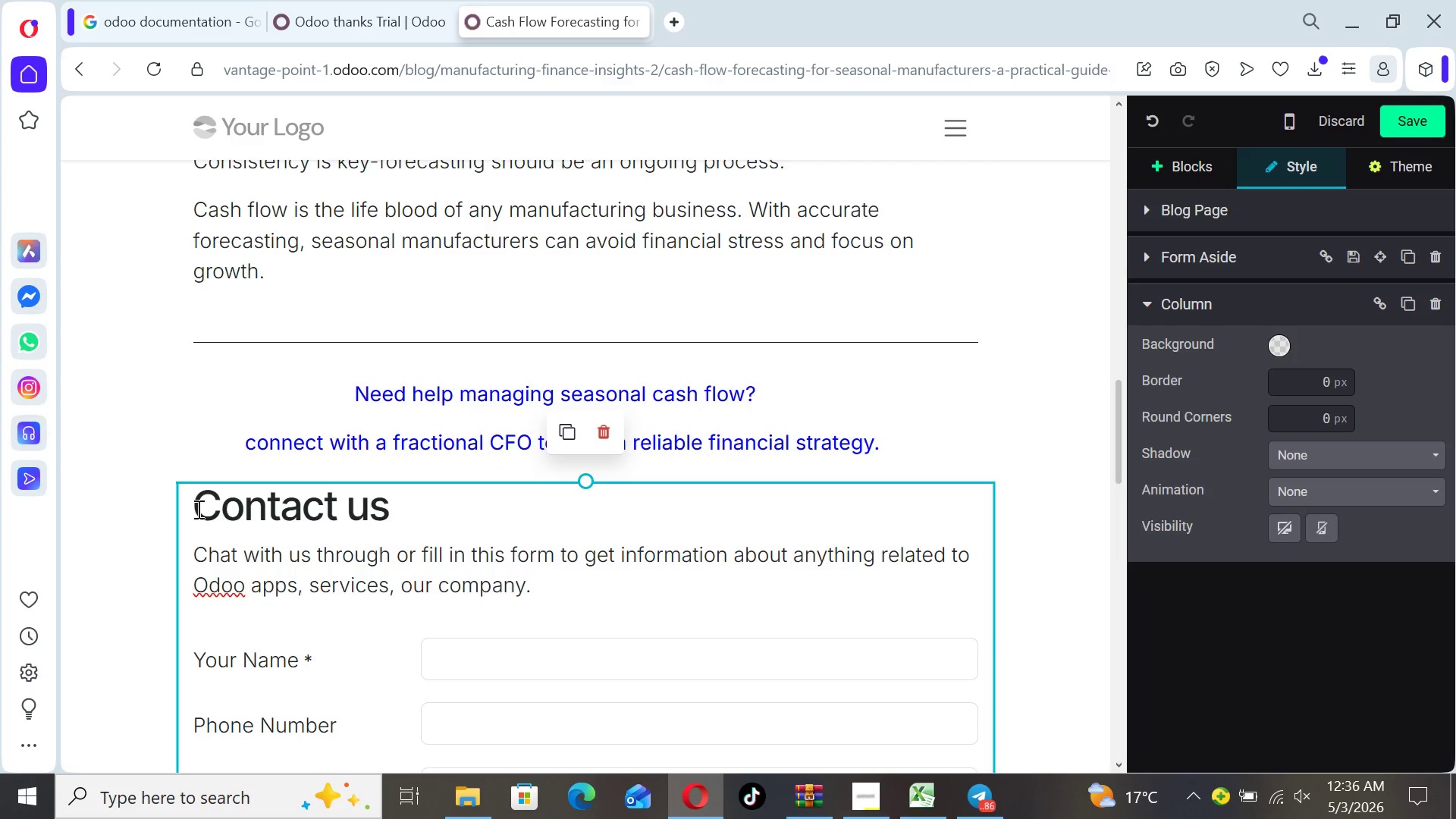 
key(Space)
 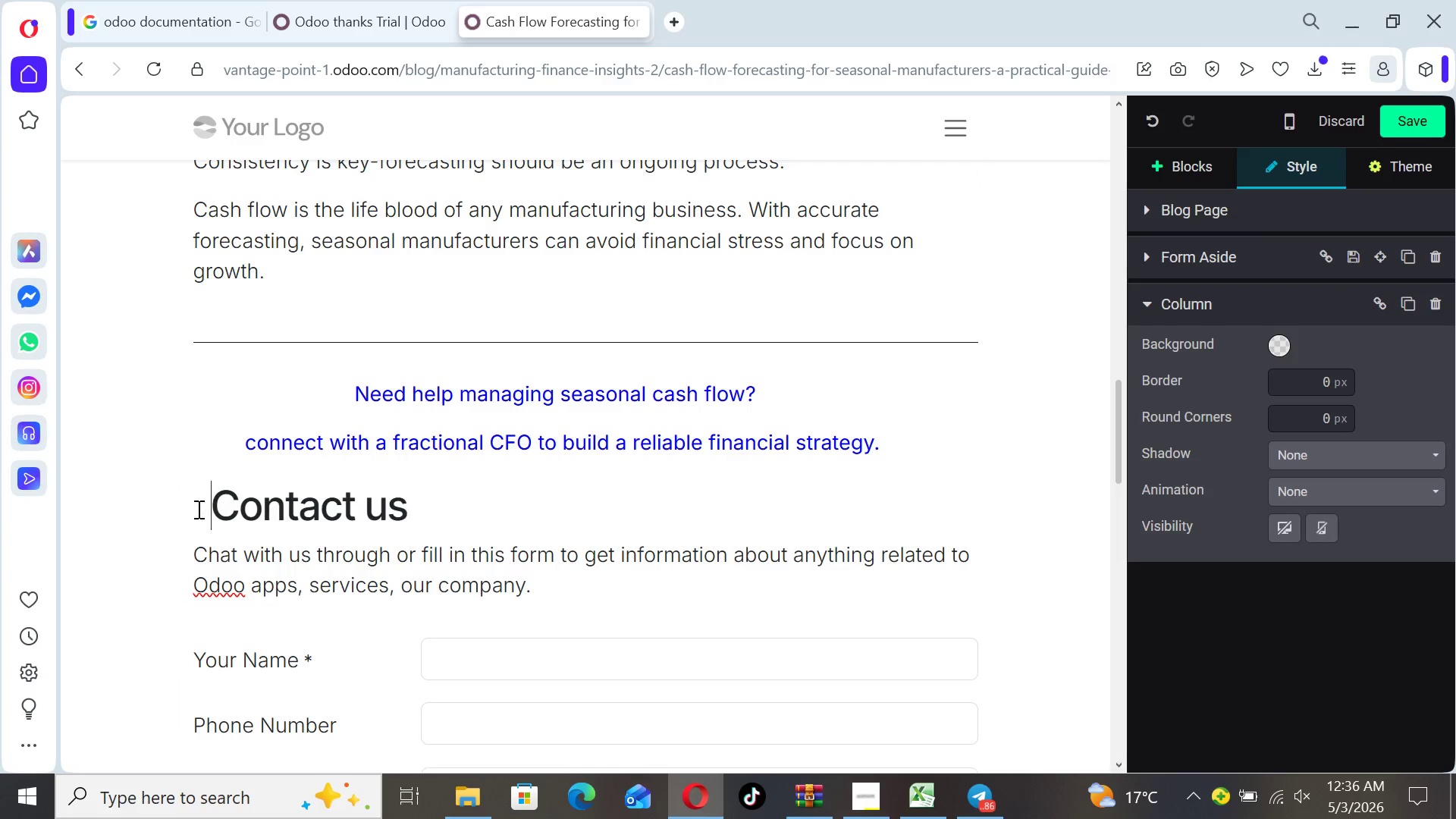 
key(Space)
 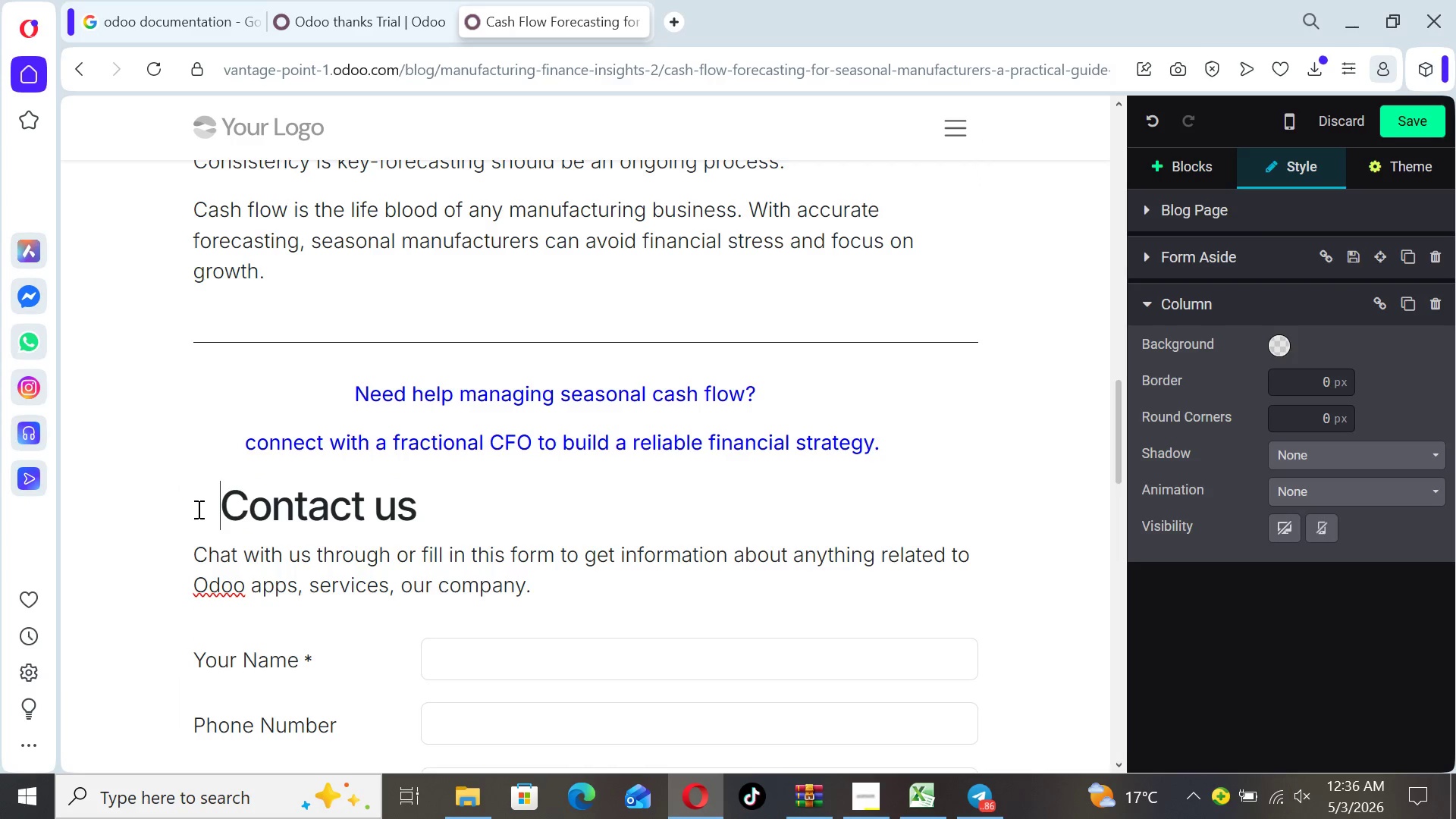 
key(Space)
 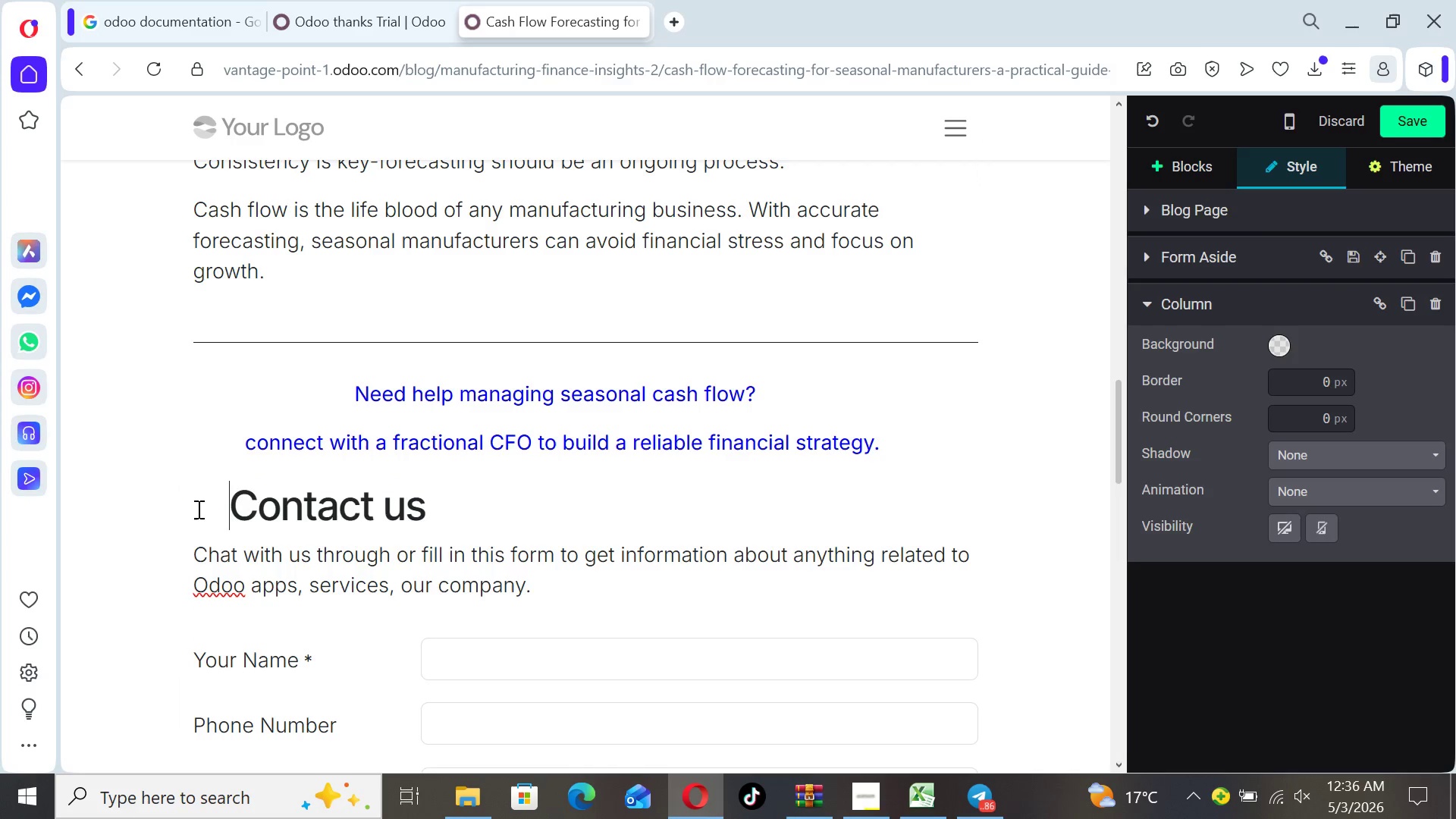 
key(Space)
 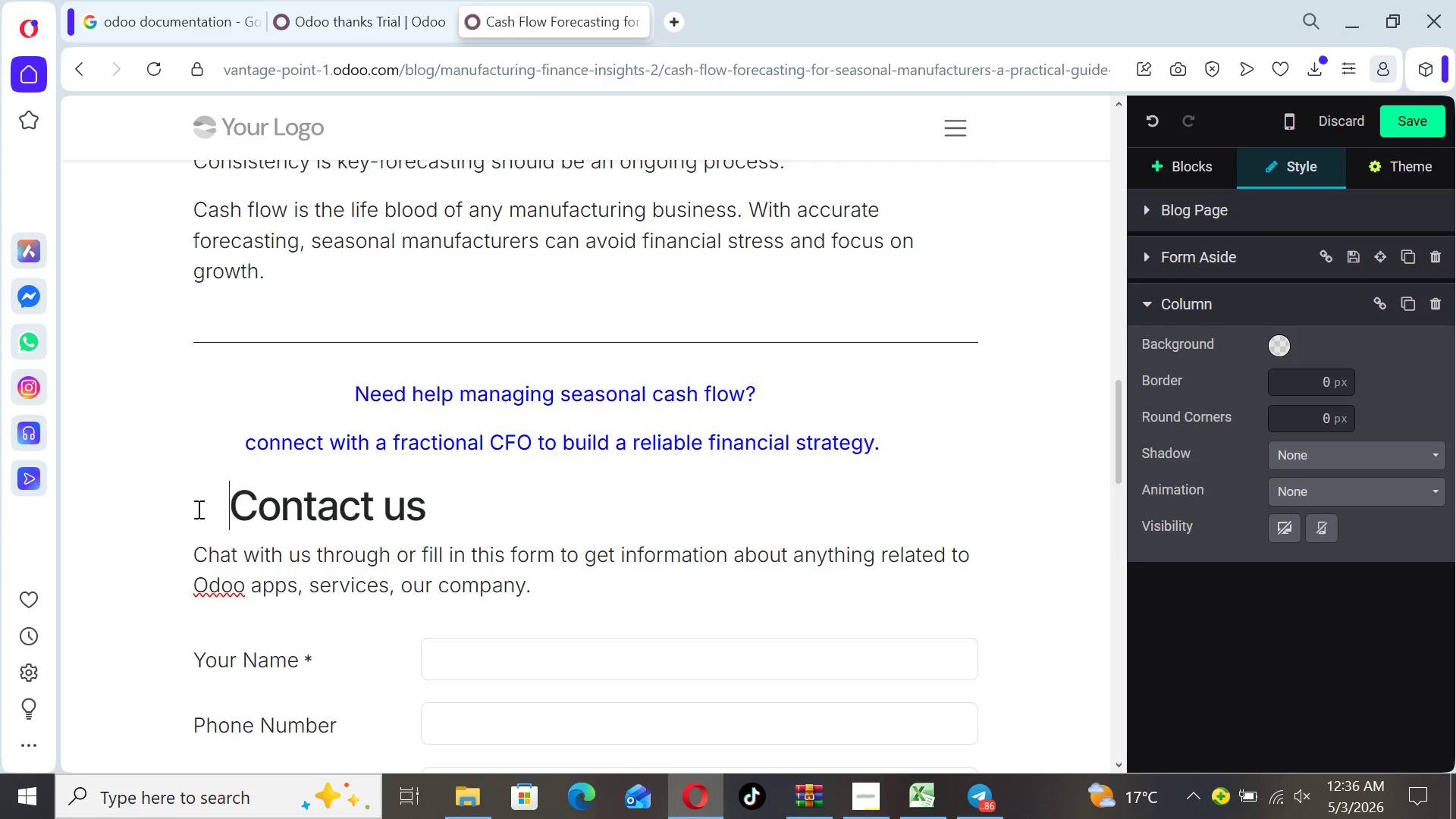 
key(Space)
 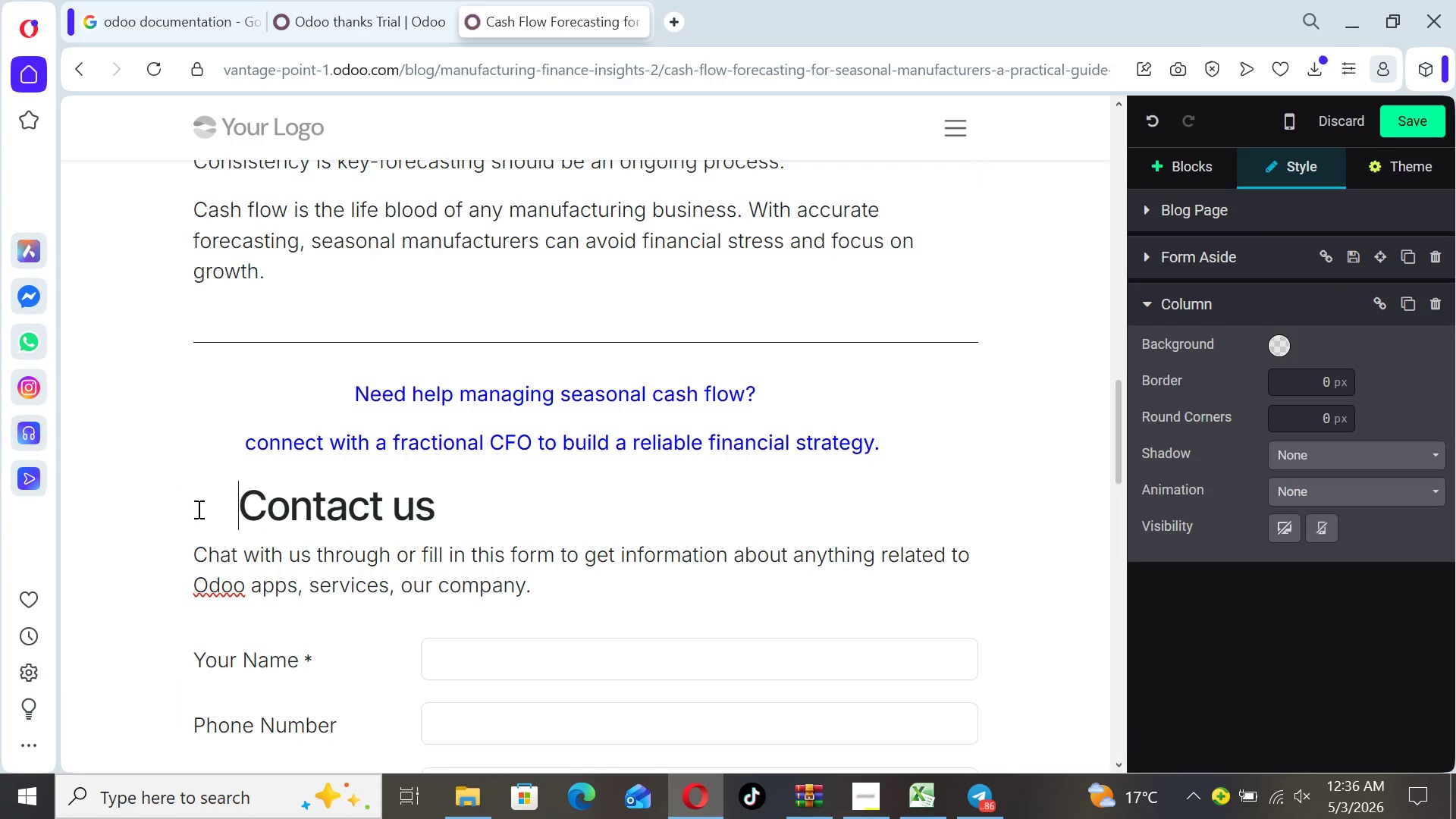 
key(Space)
 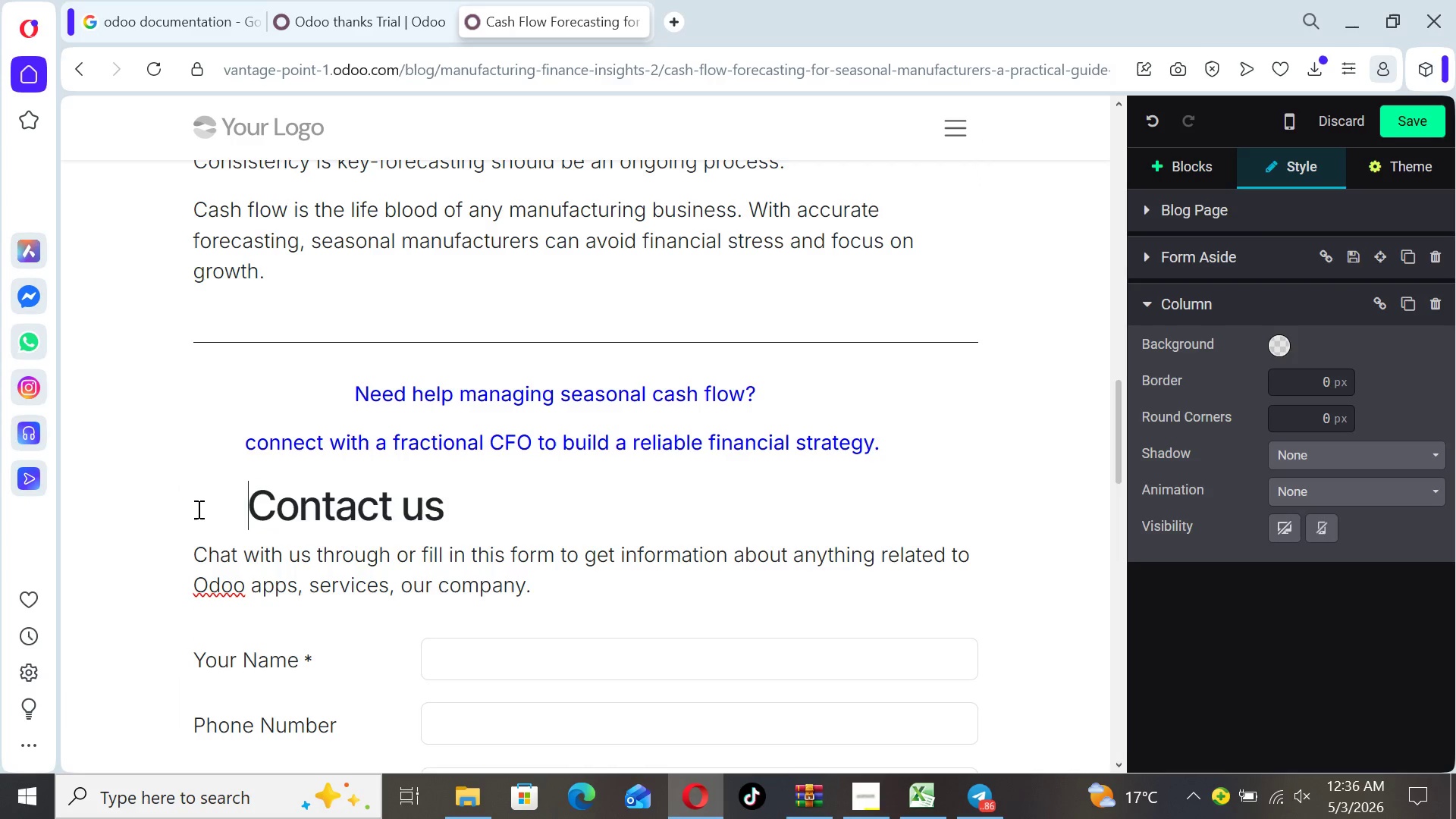 
key(Space)
 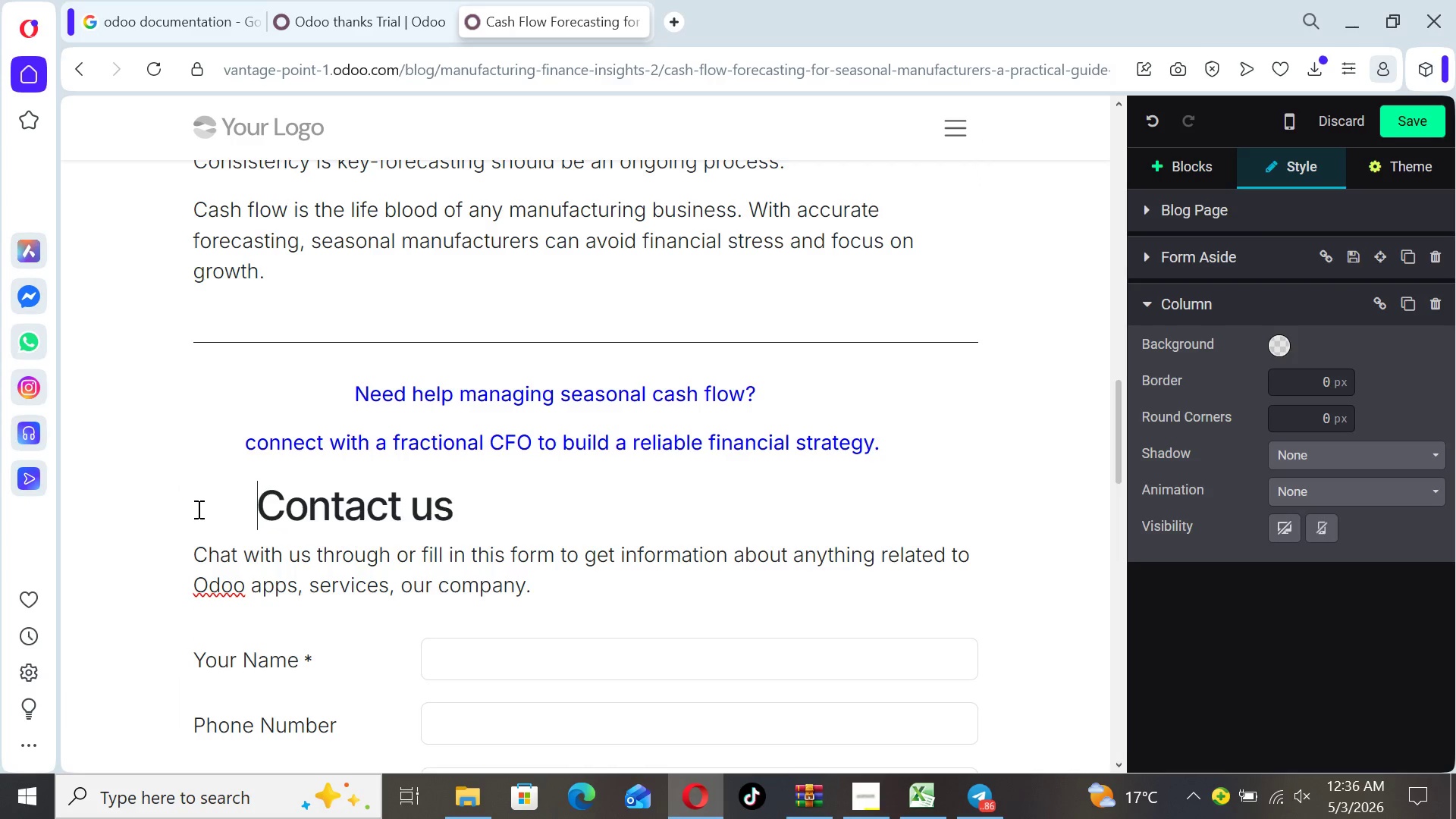 
key(Space)
 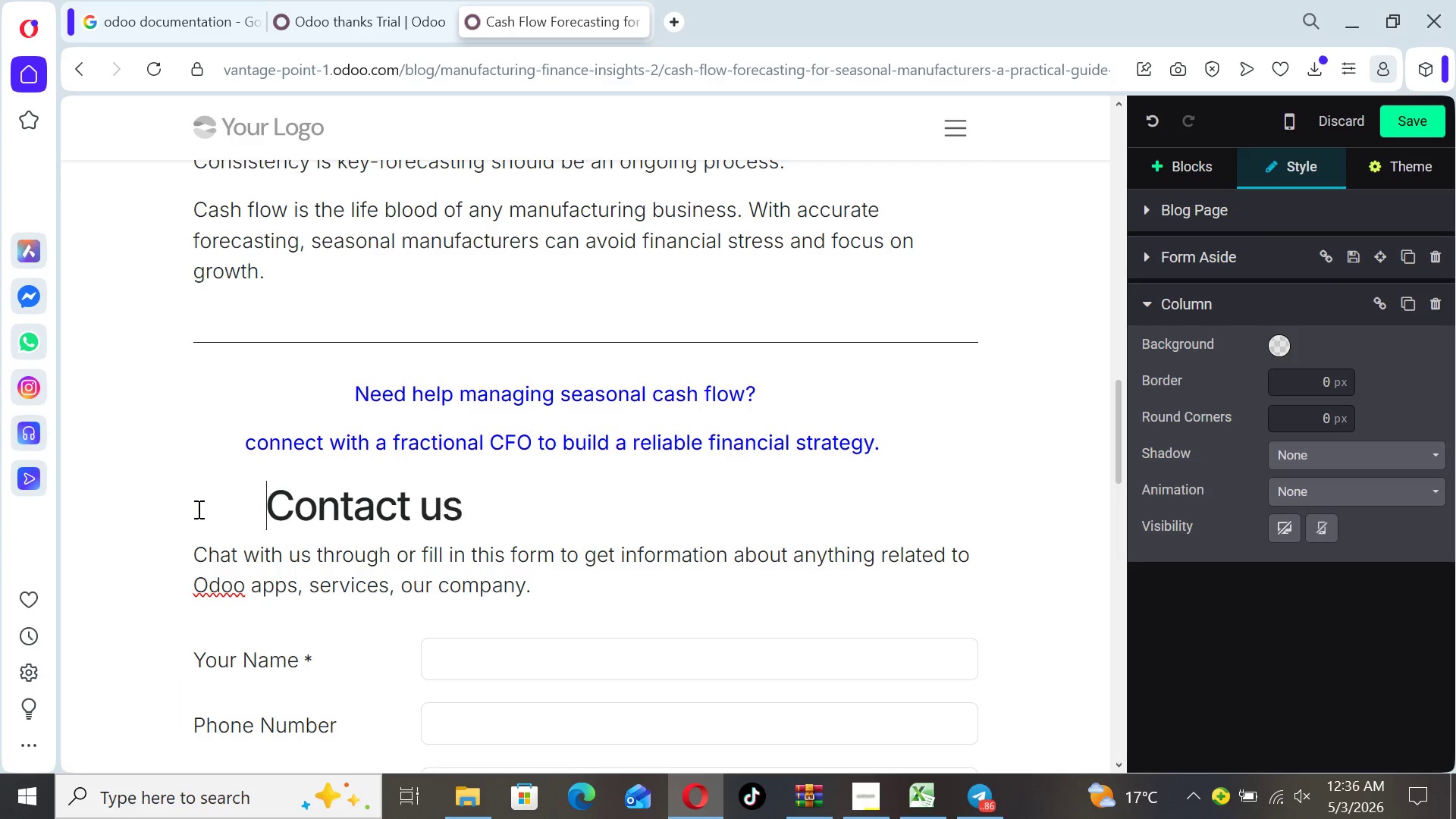 
key(Space)
 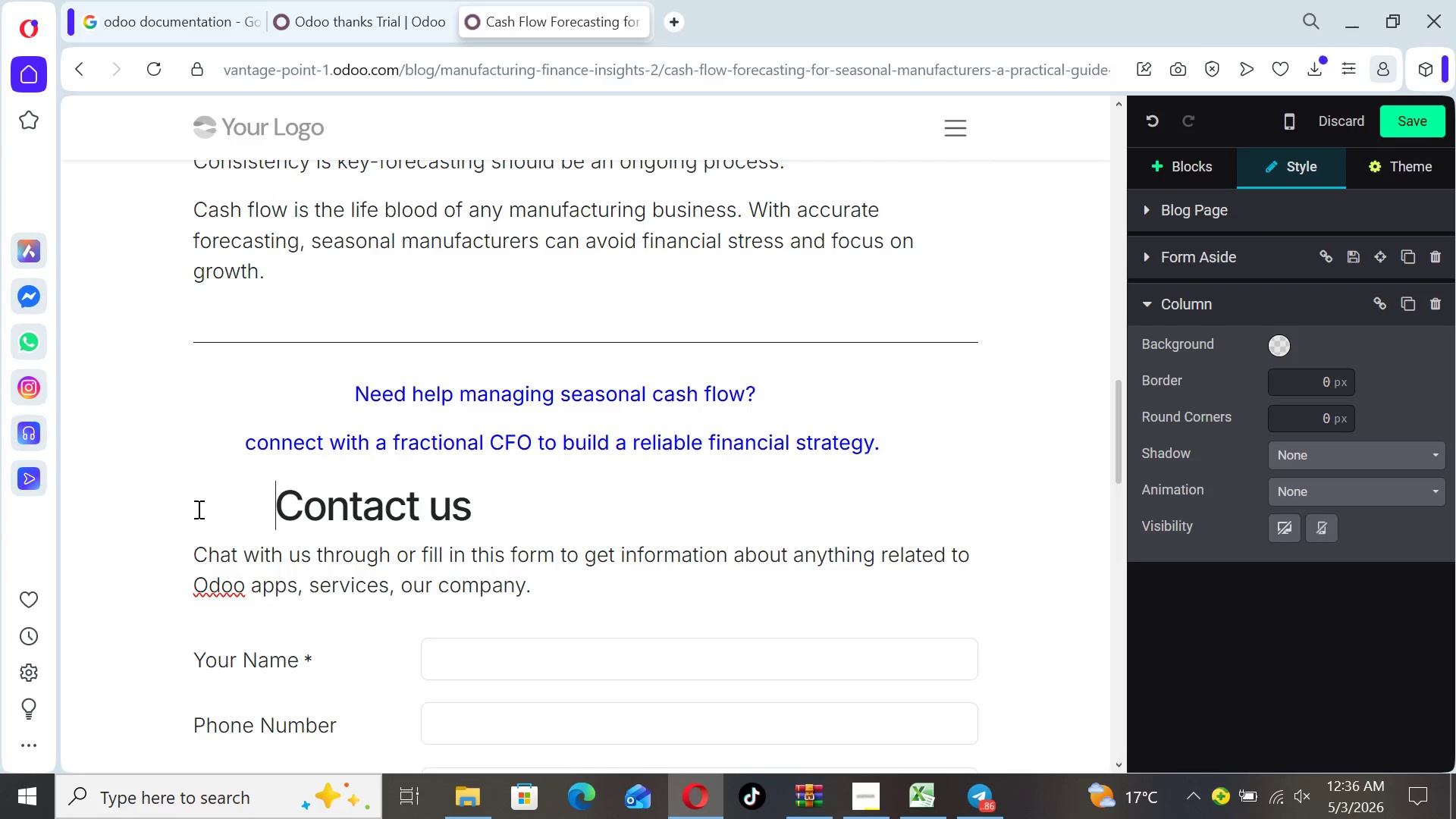 
key(Space)
 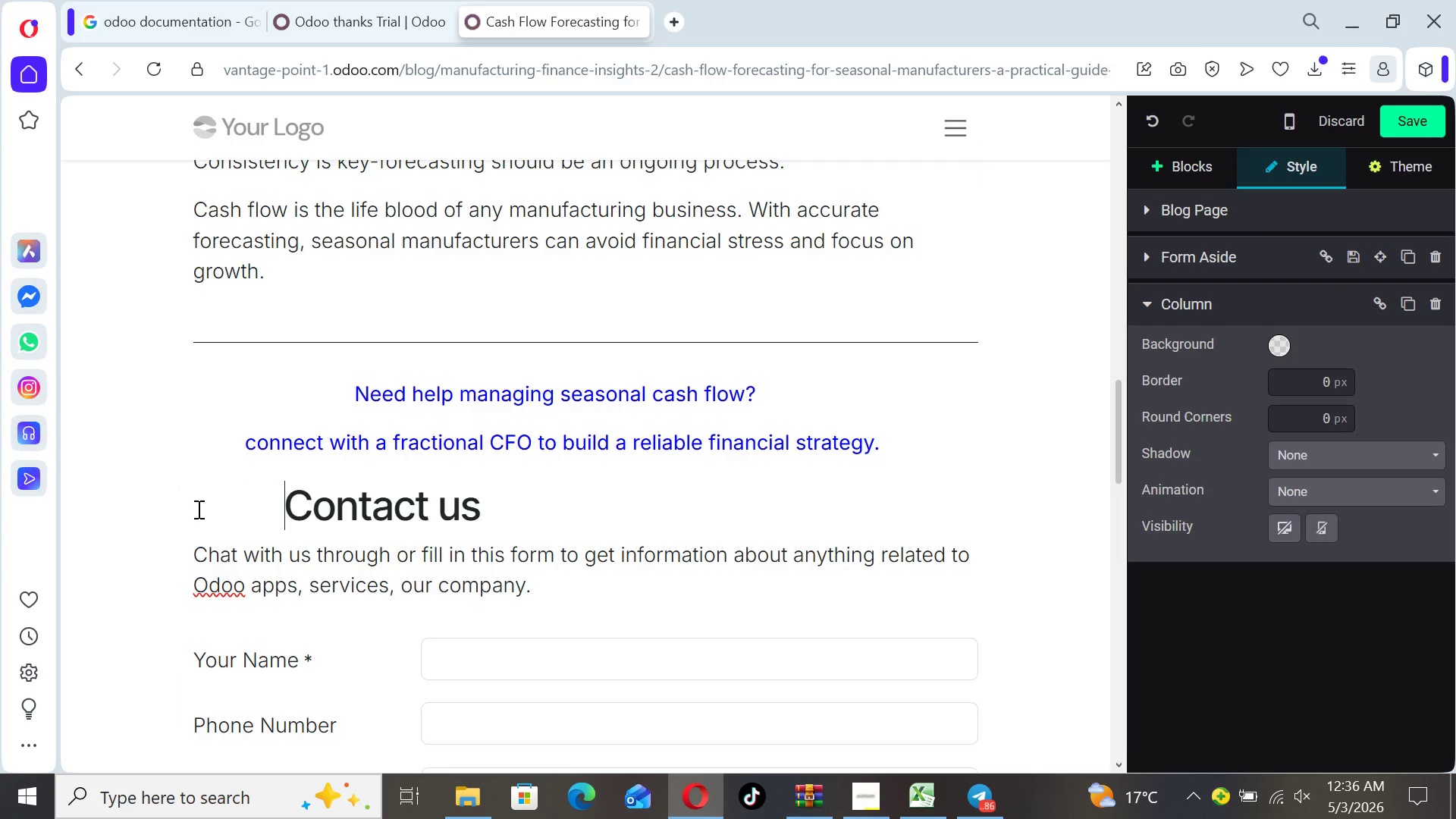 
key(Space)
 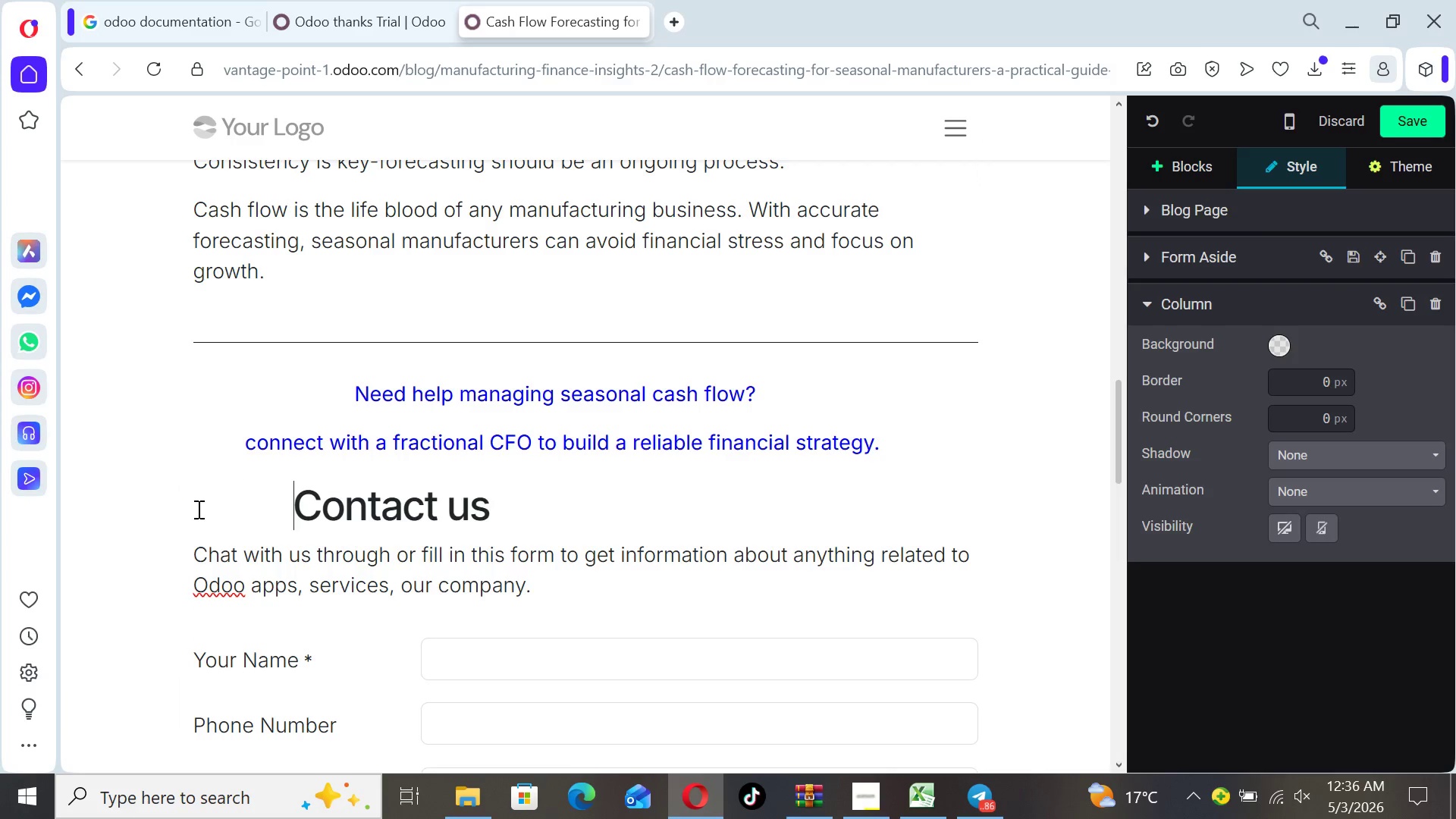 
key(Space)
 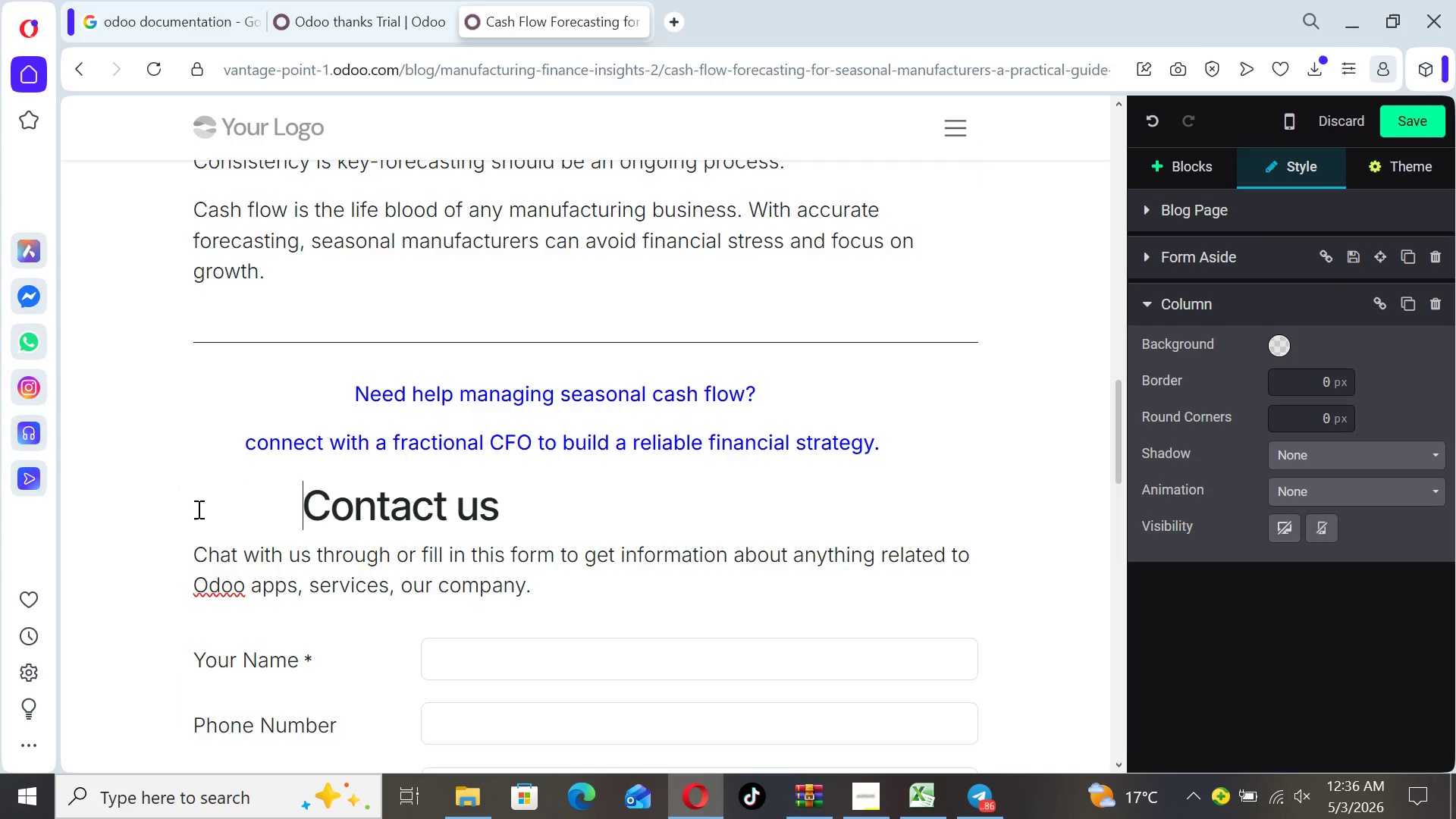 
key(Space)
 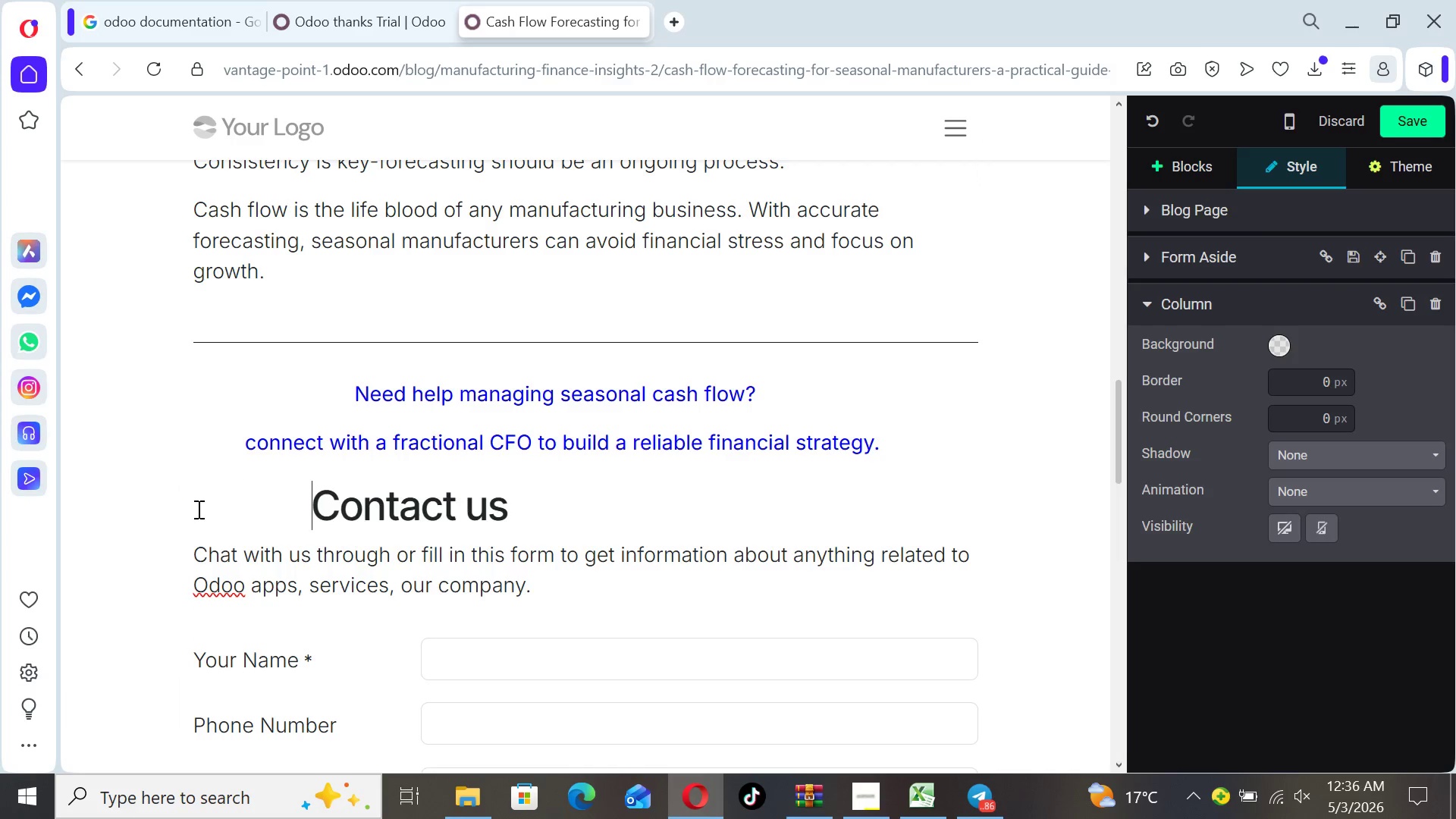 
key(Space)
 